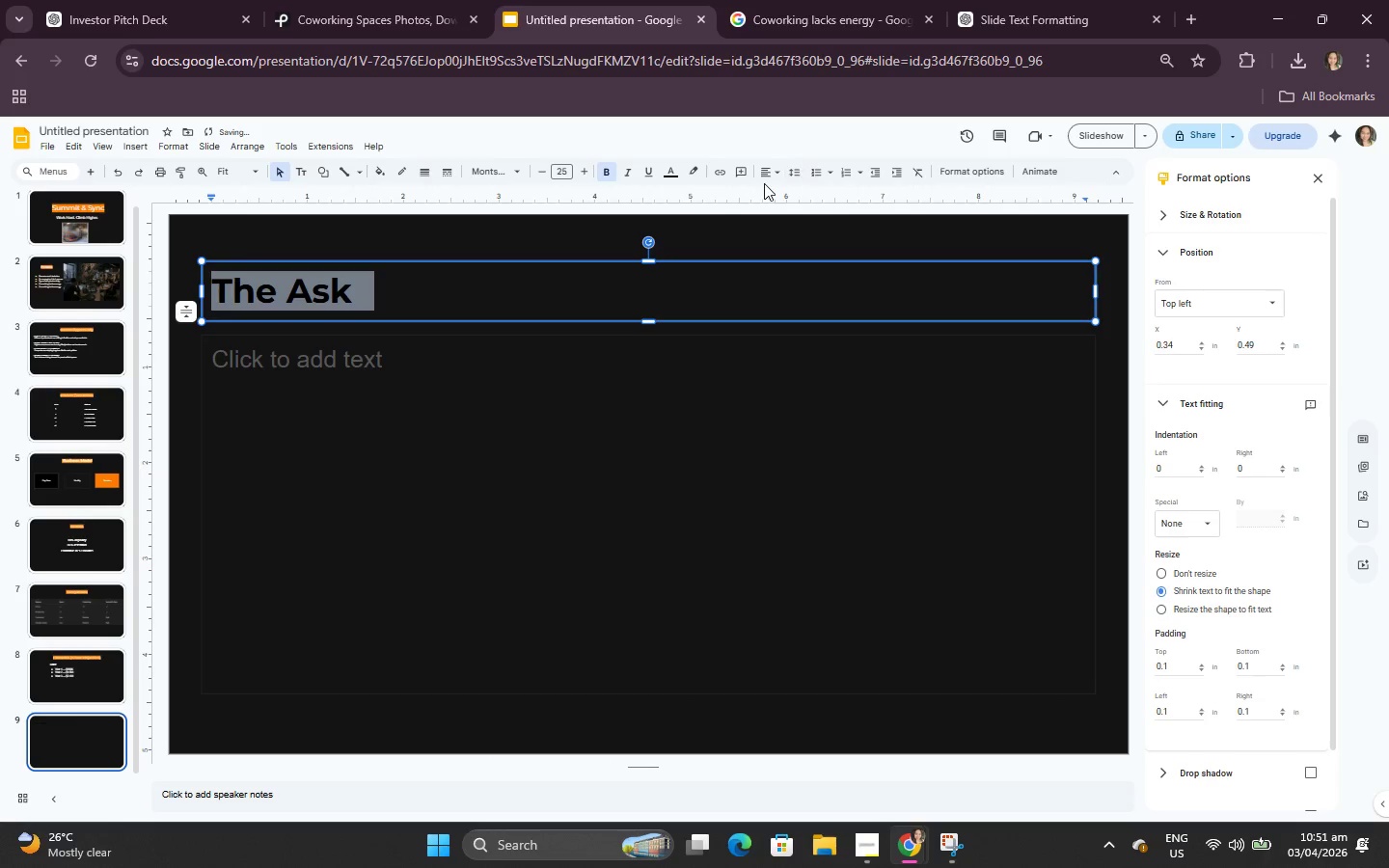 
double_click([771, 174])
 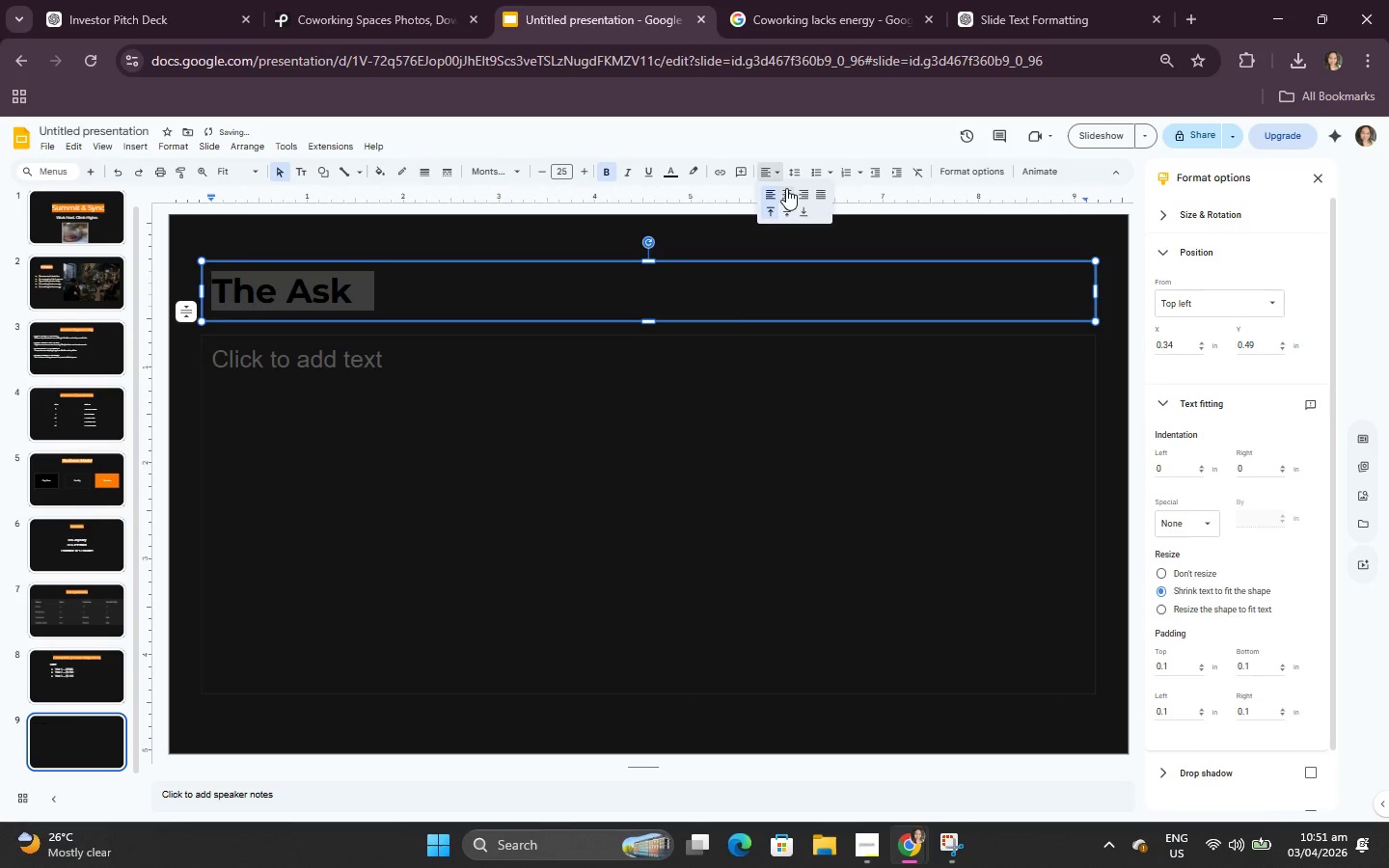 
triple_click([786, 188])
 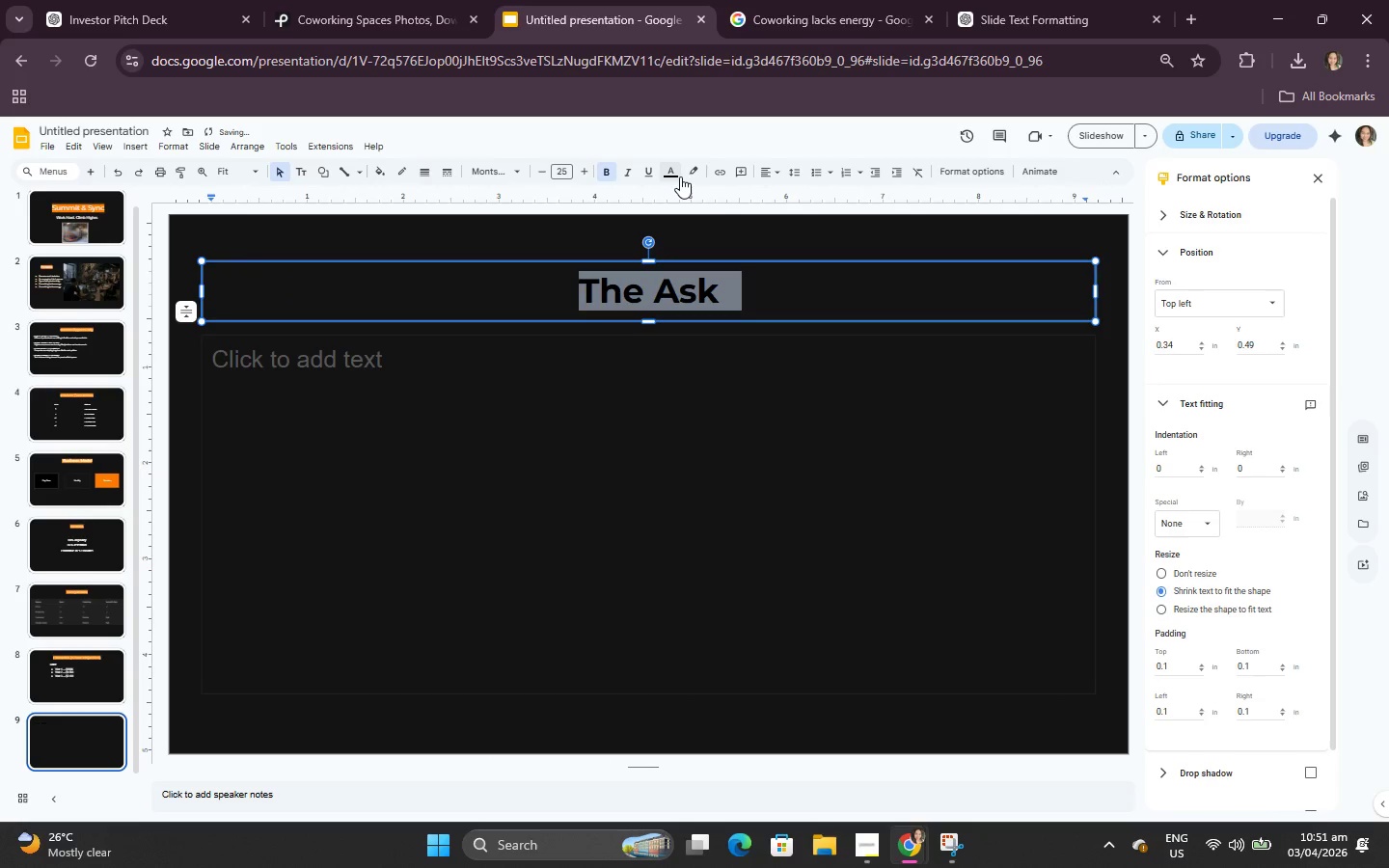 
left_click([679, 176])
 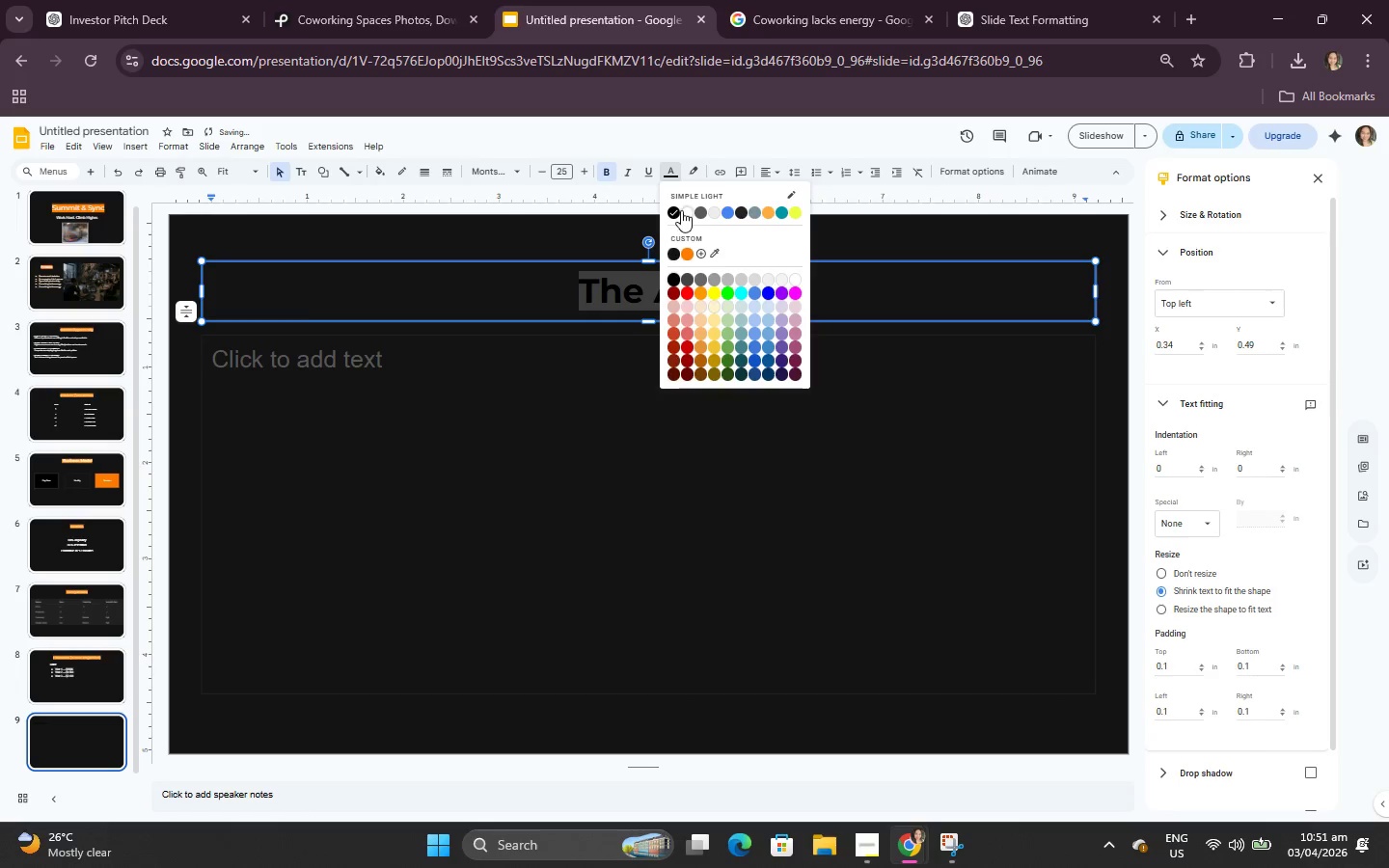 
left_click([681, 210])
 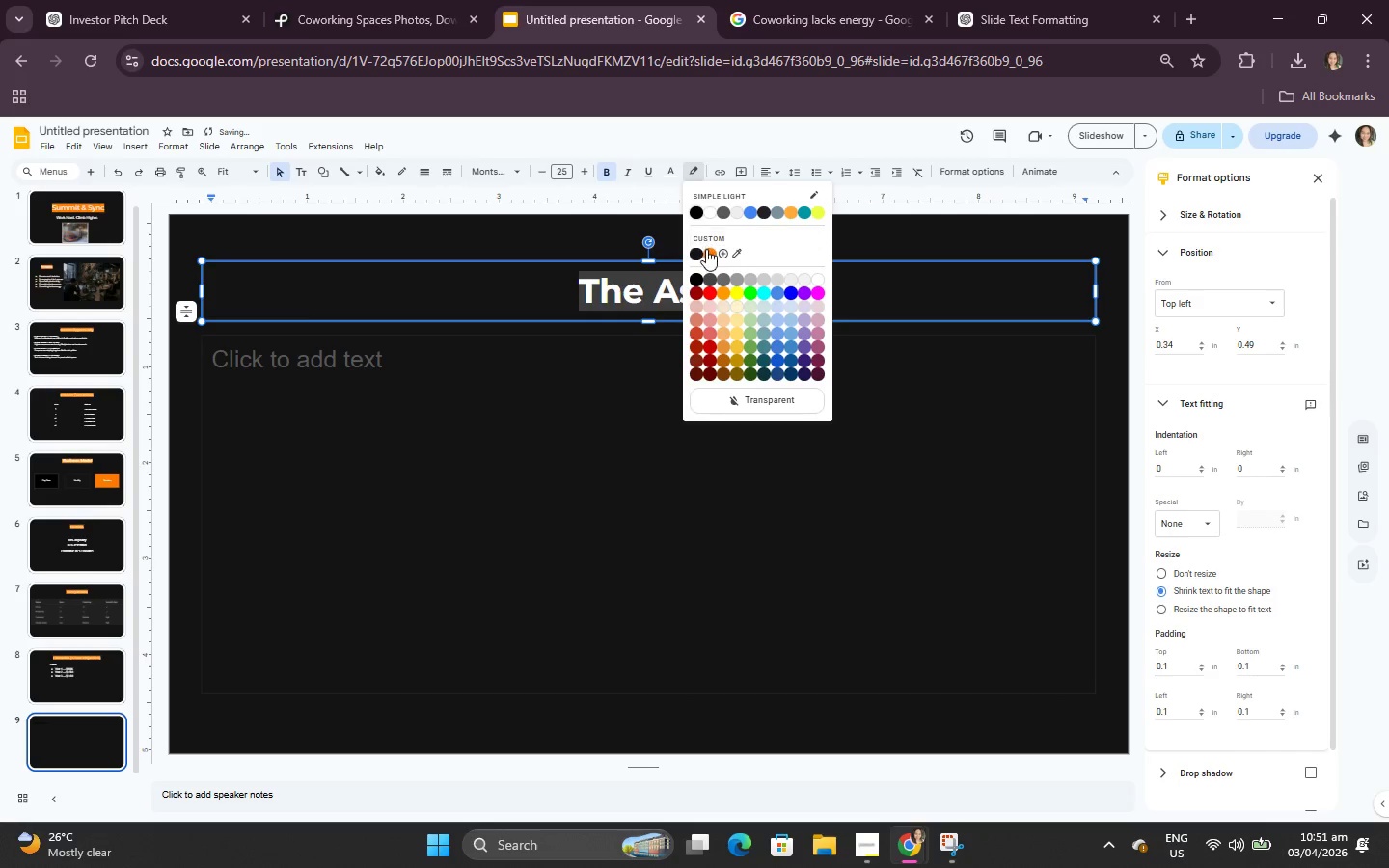 
double_click([705, 508])
 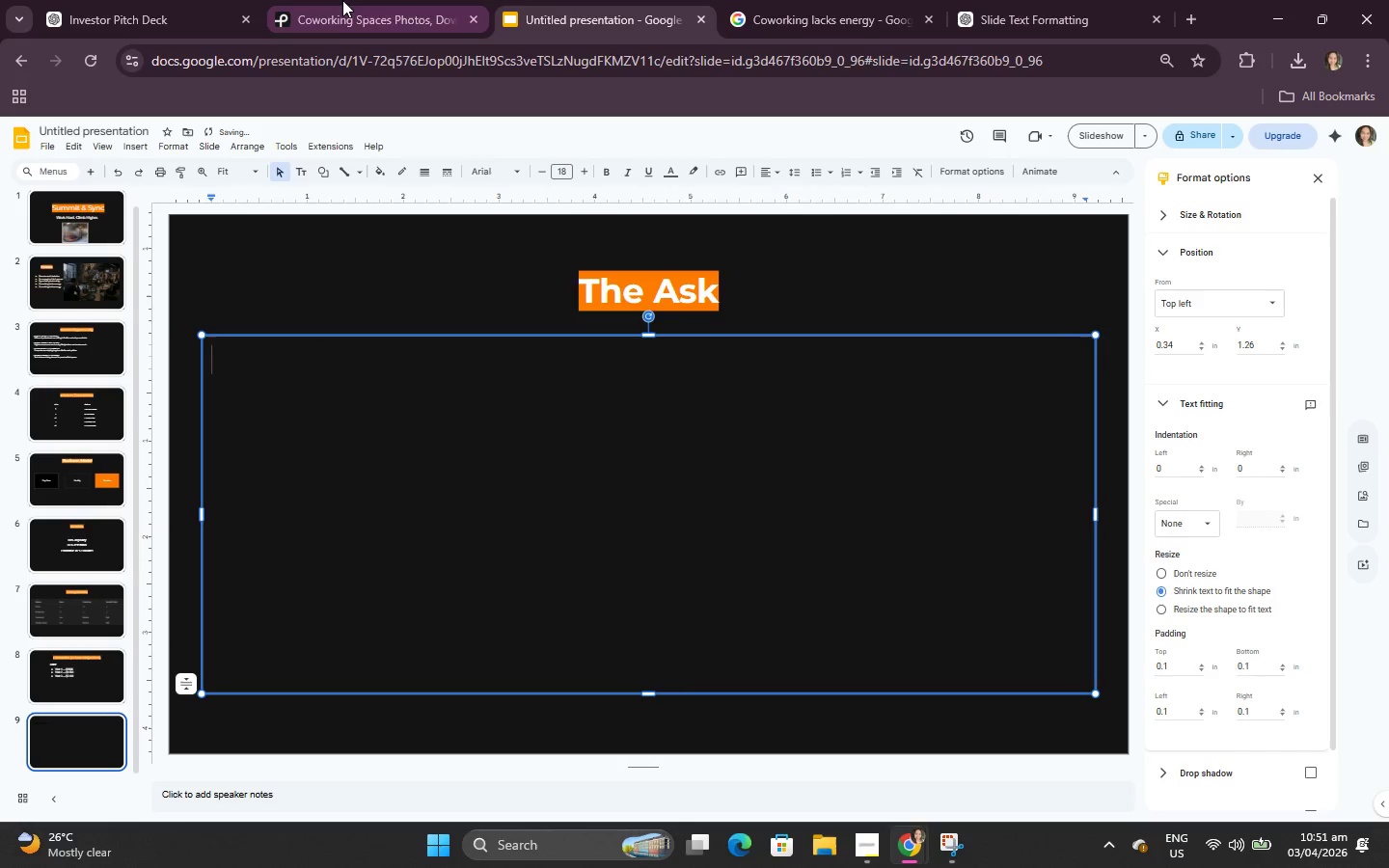 
left_click([203, 0])
 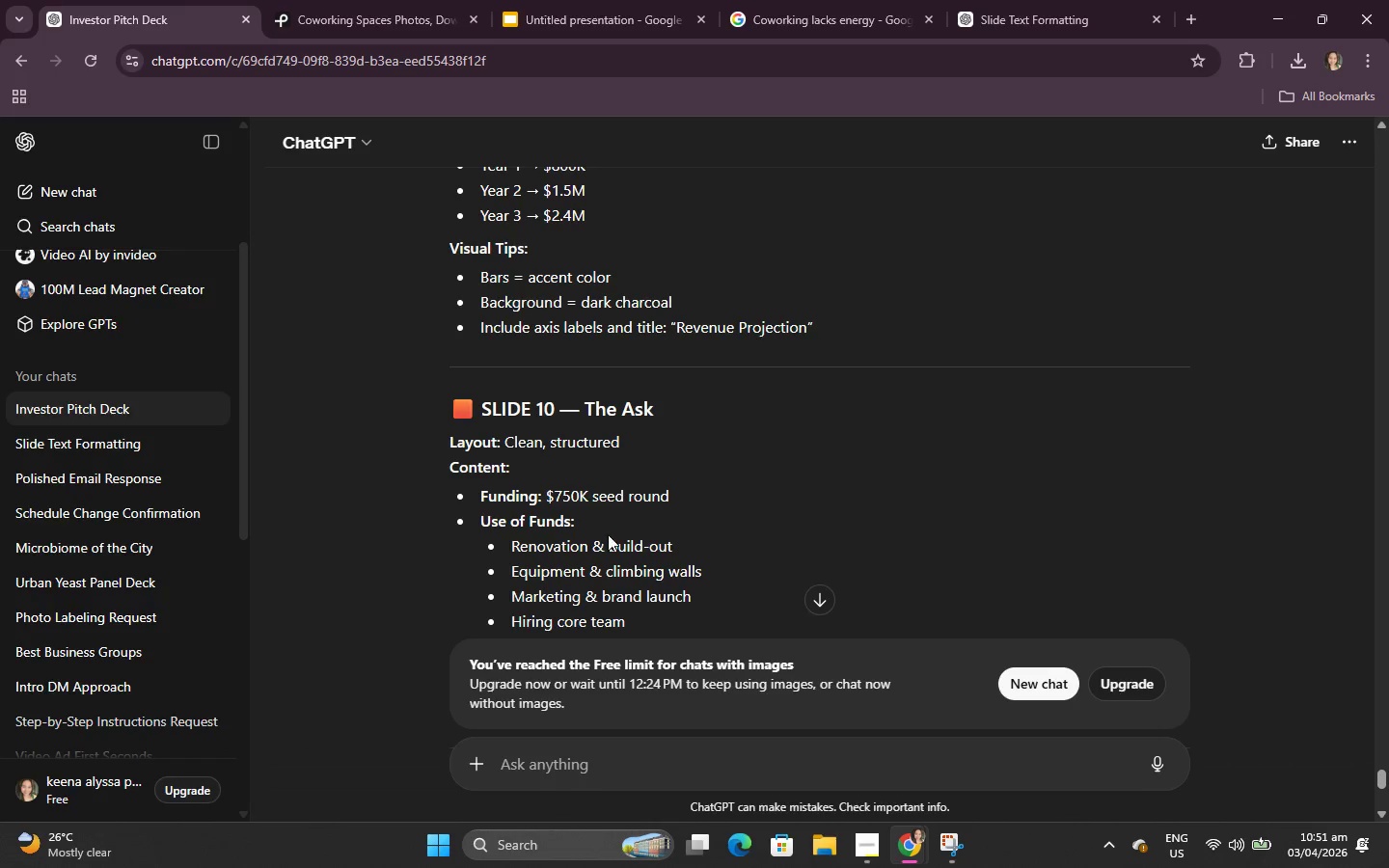 
scroll: coordinate [589, 531], scroll_direction: down, amount: 1.0
 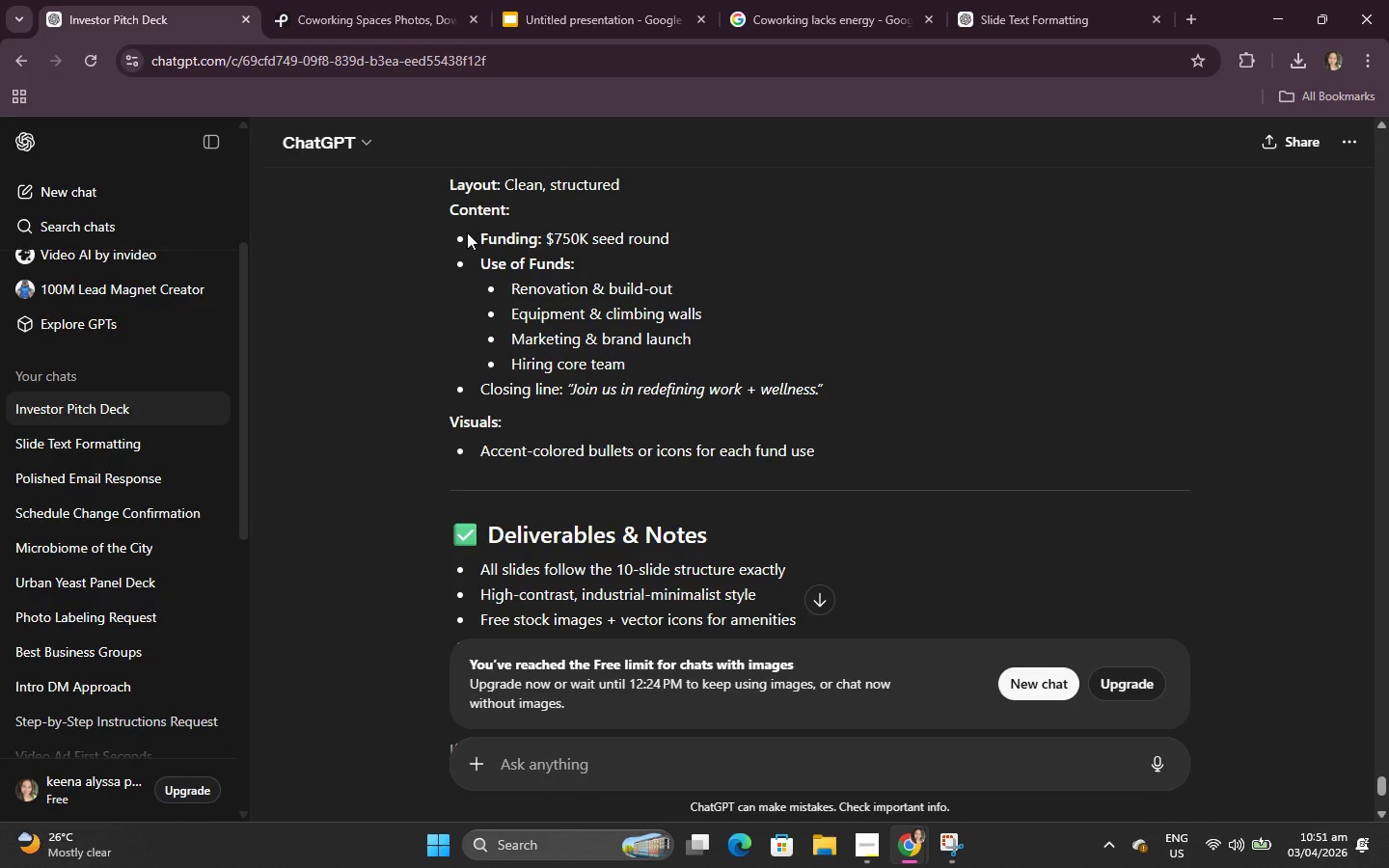 
wait(5.1)
 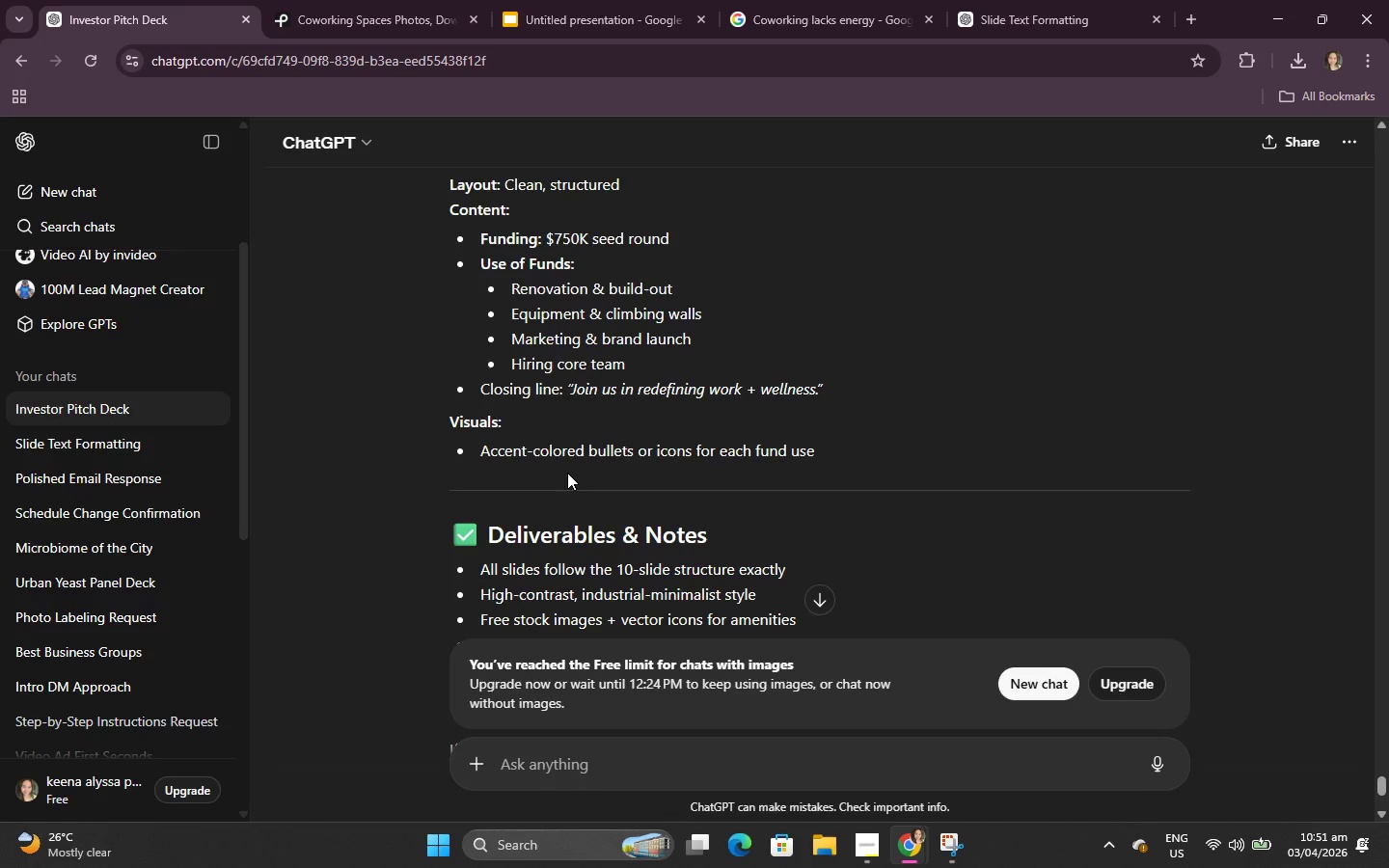 
left_click_drag(start_coordinate=[448, 234], to_coordinate=[781, 354])
 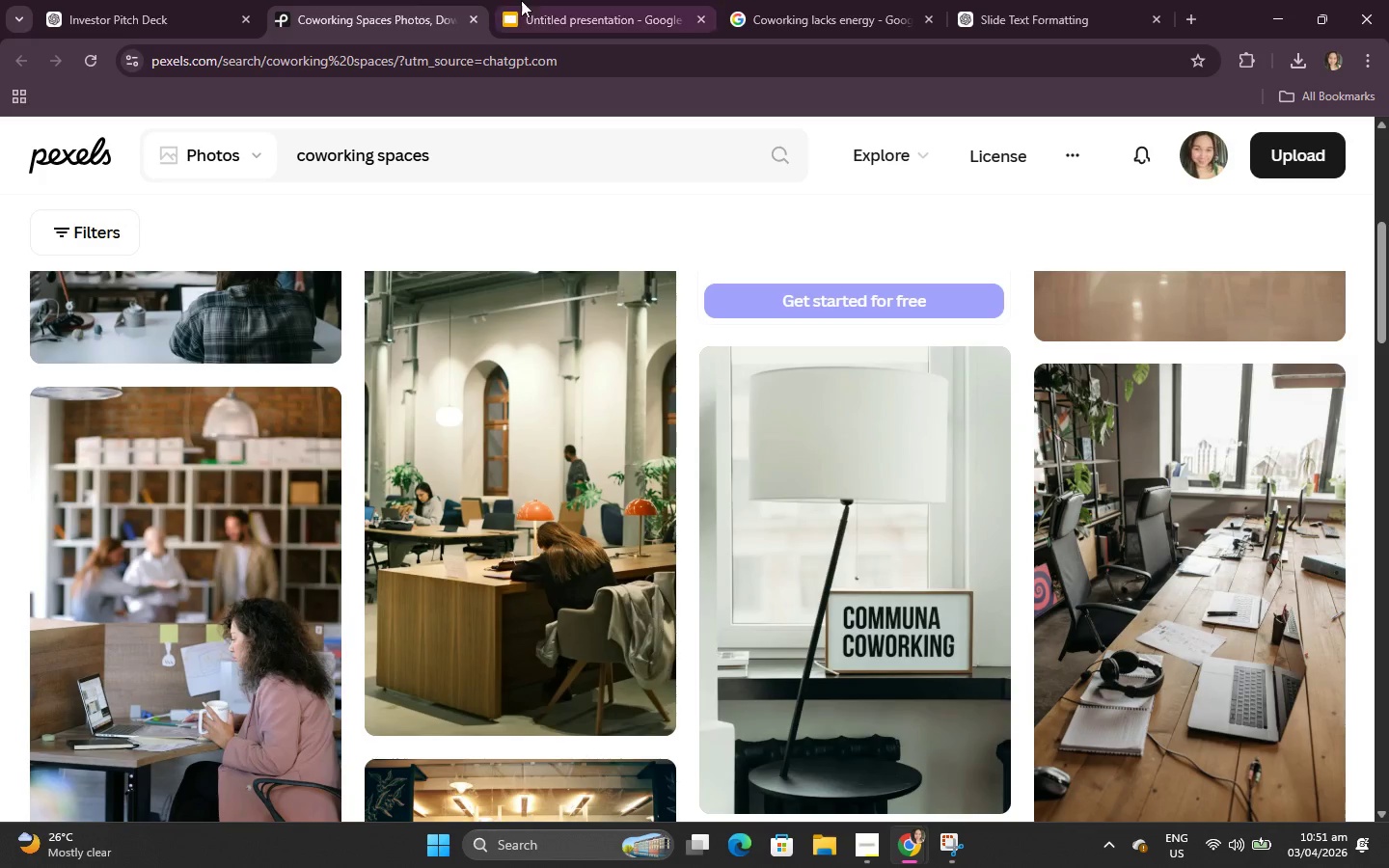 
key(Control+C)
 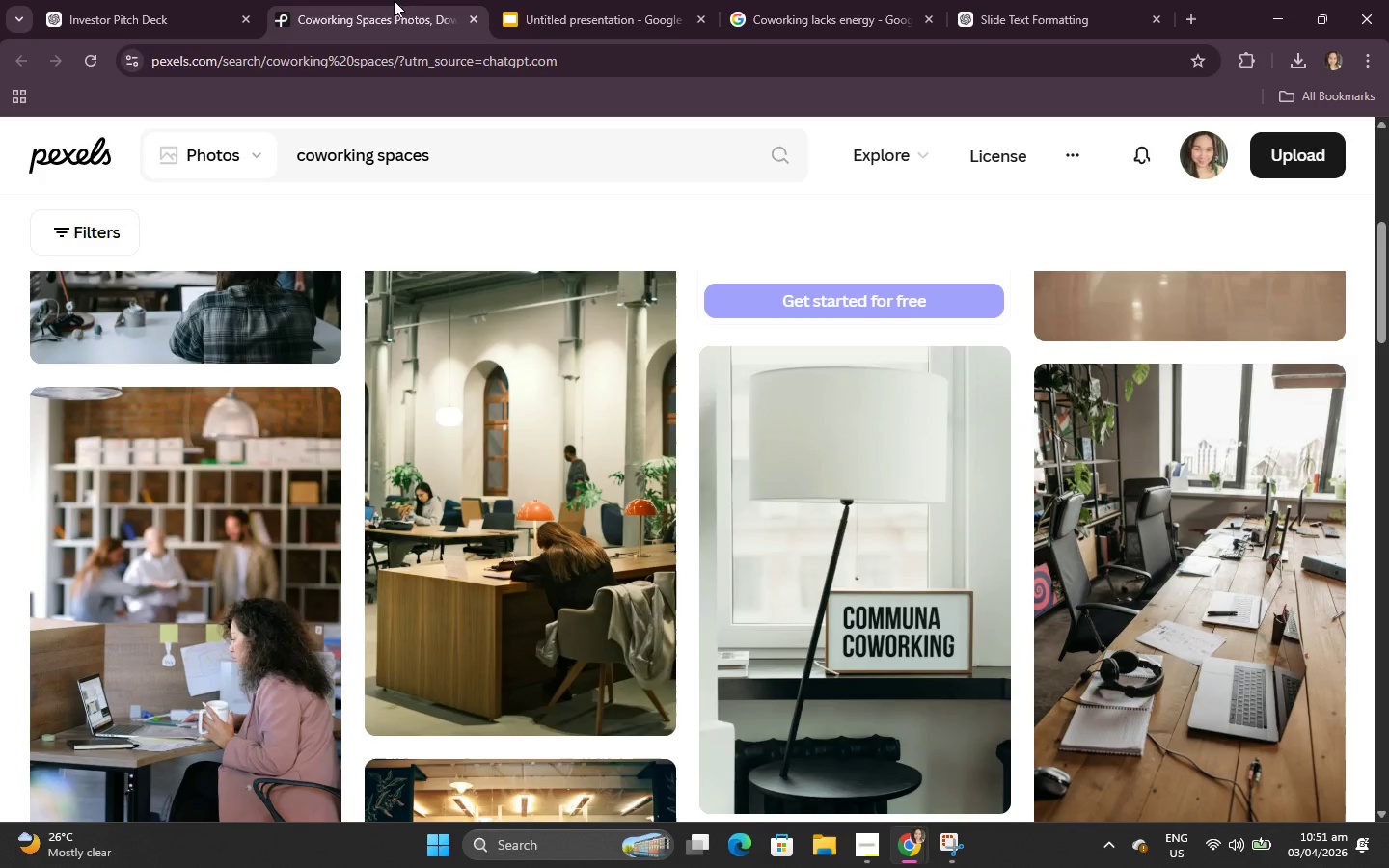 
double_click([521, 0])
 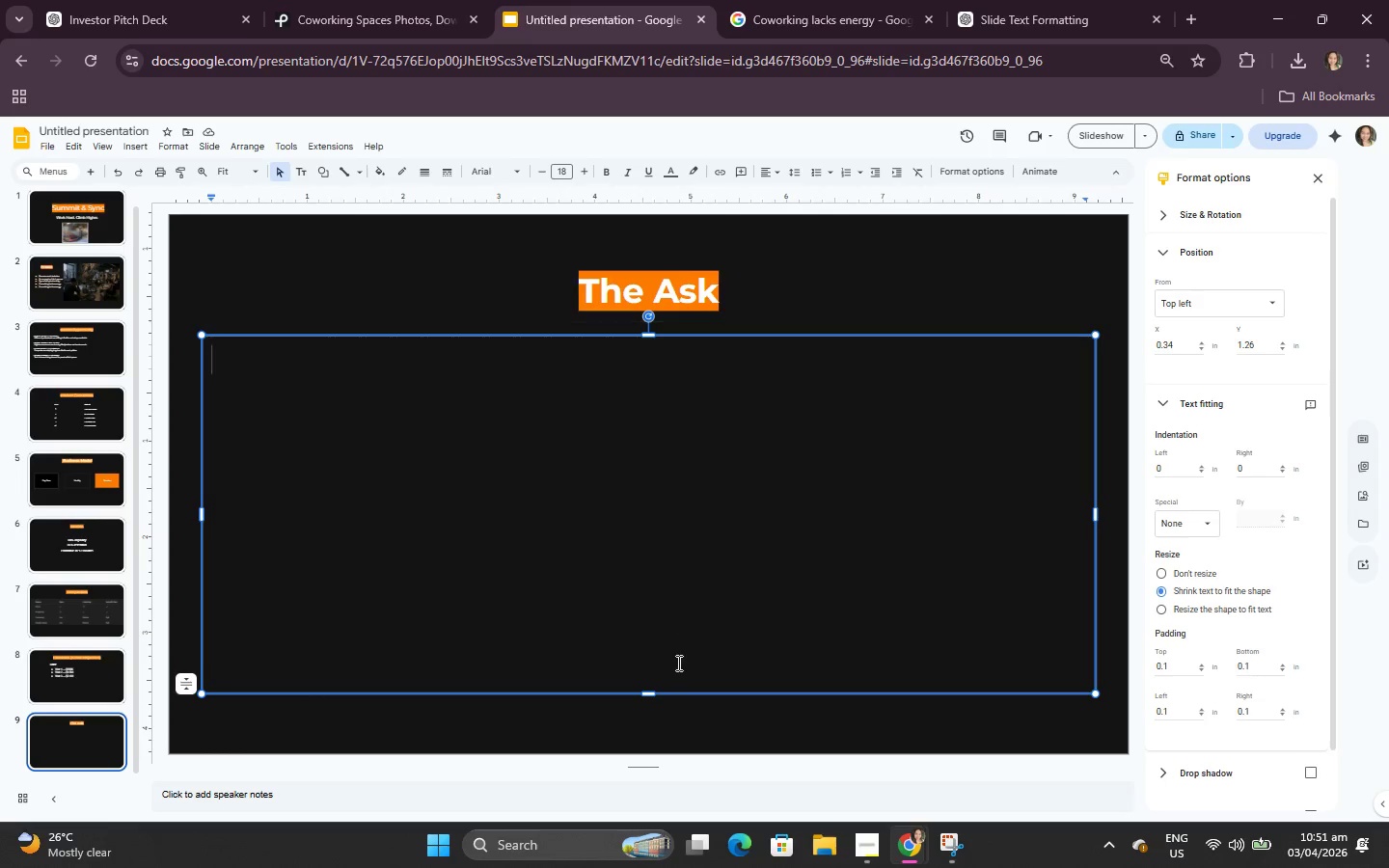 
key(Control+V)
 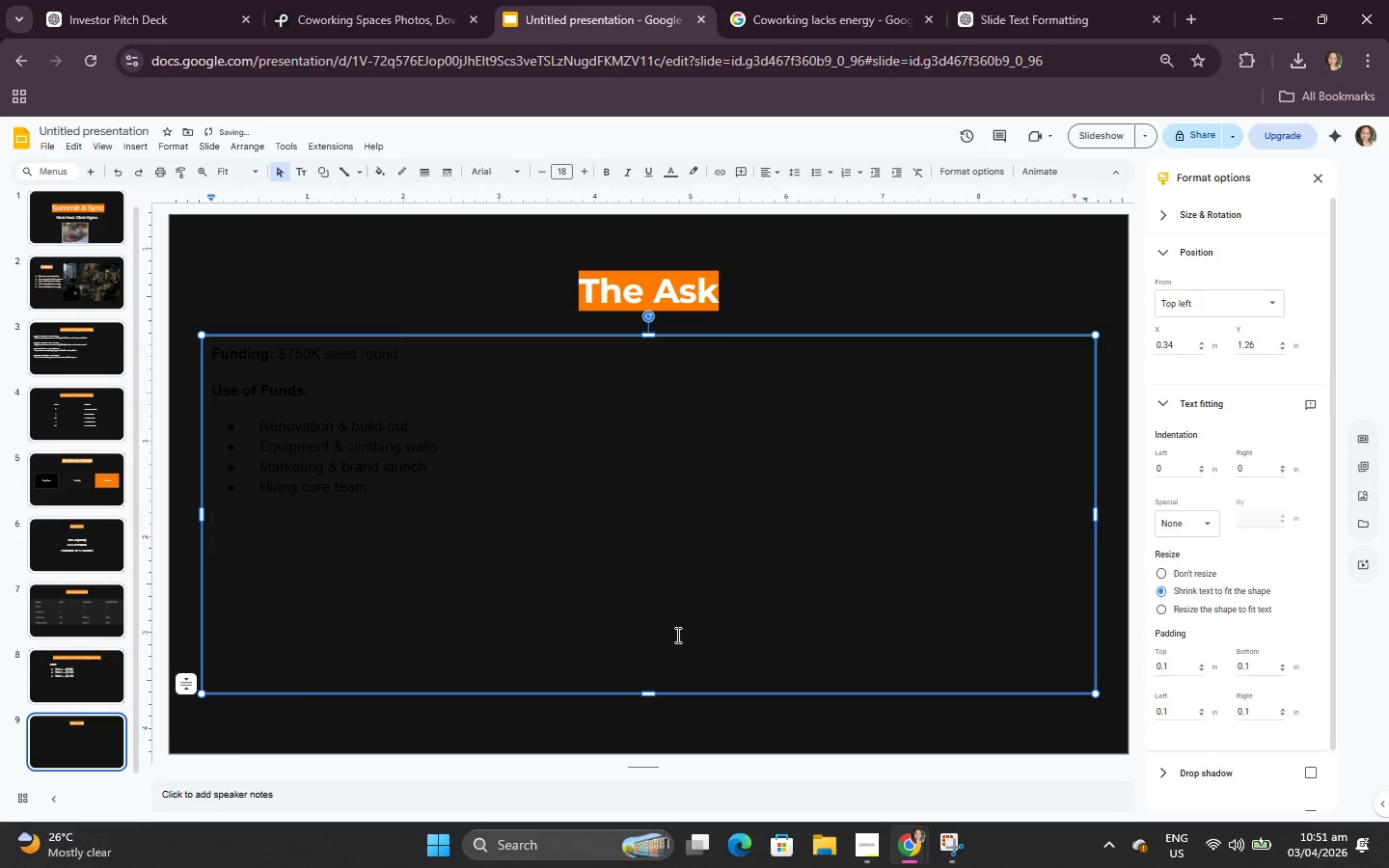 
key(Control+A)
 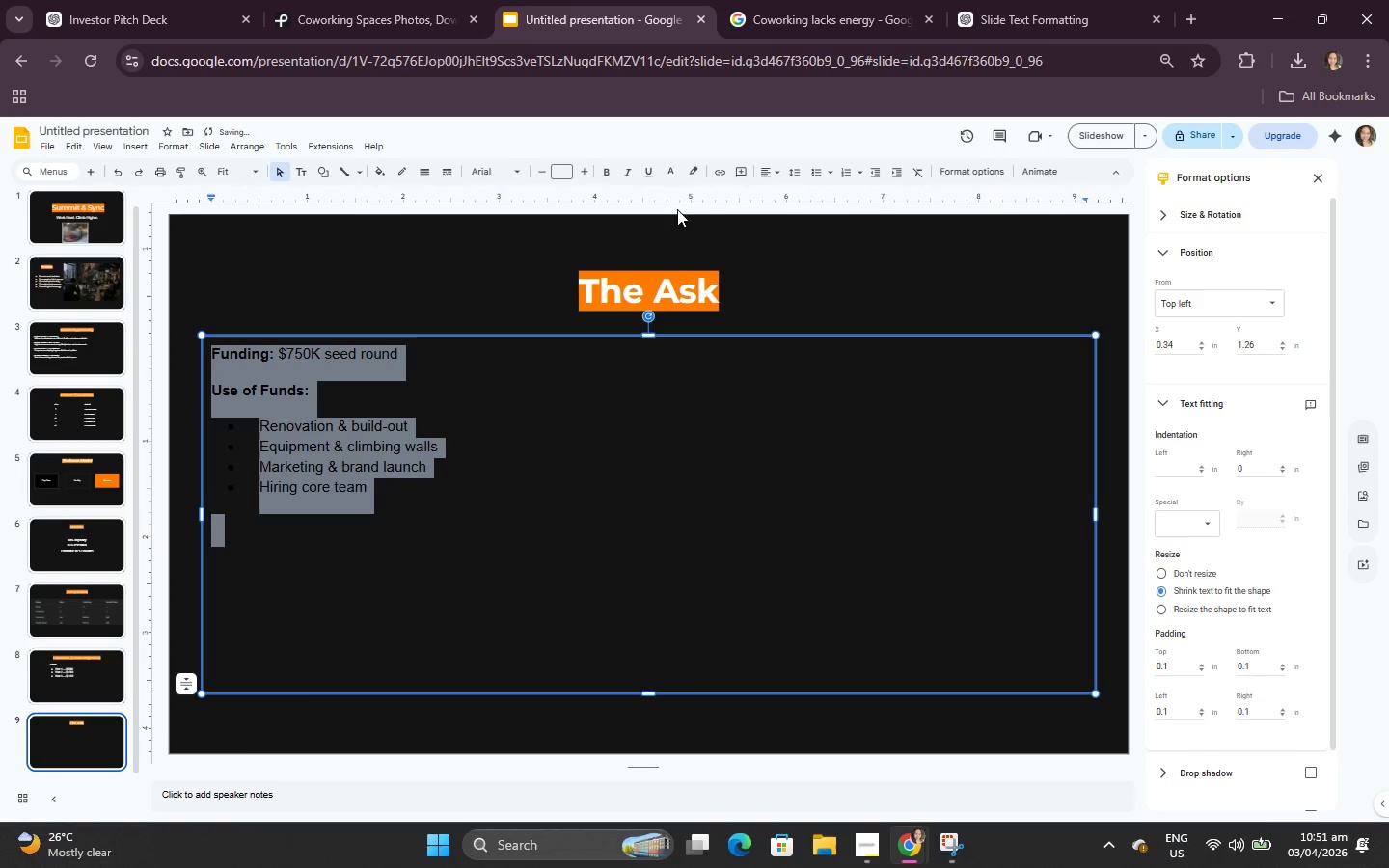 
left_click([672, 171])
 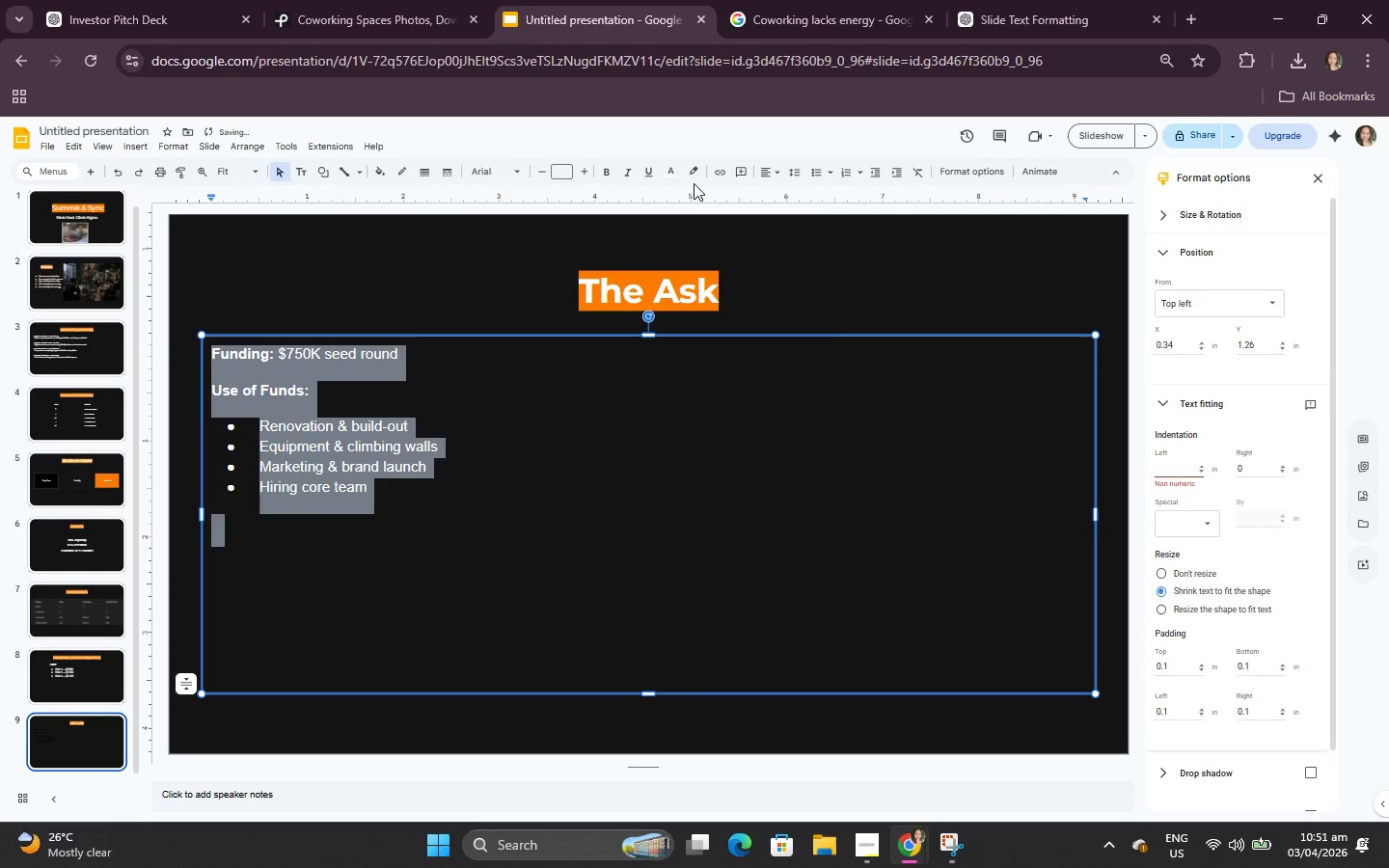 
double_click([694, 171])
 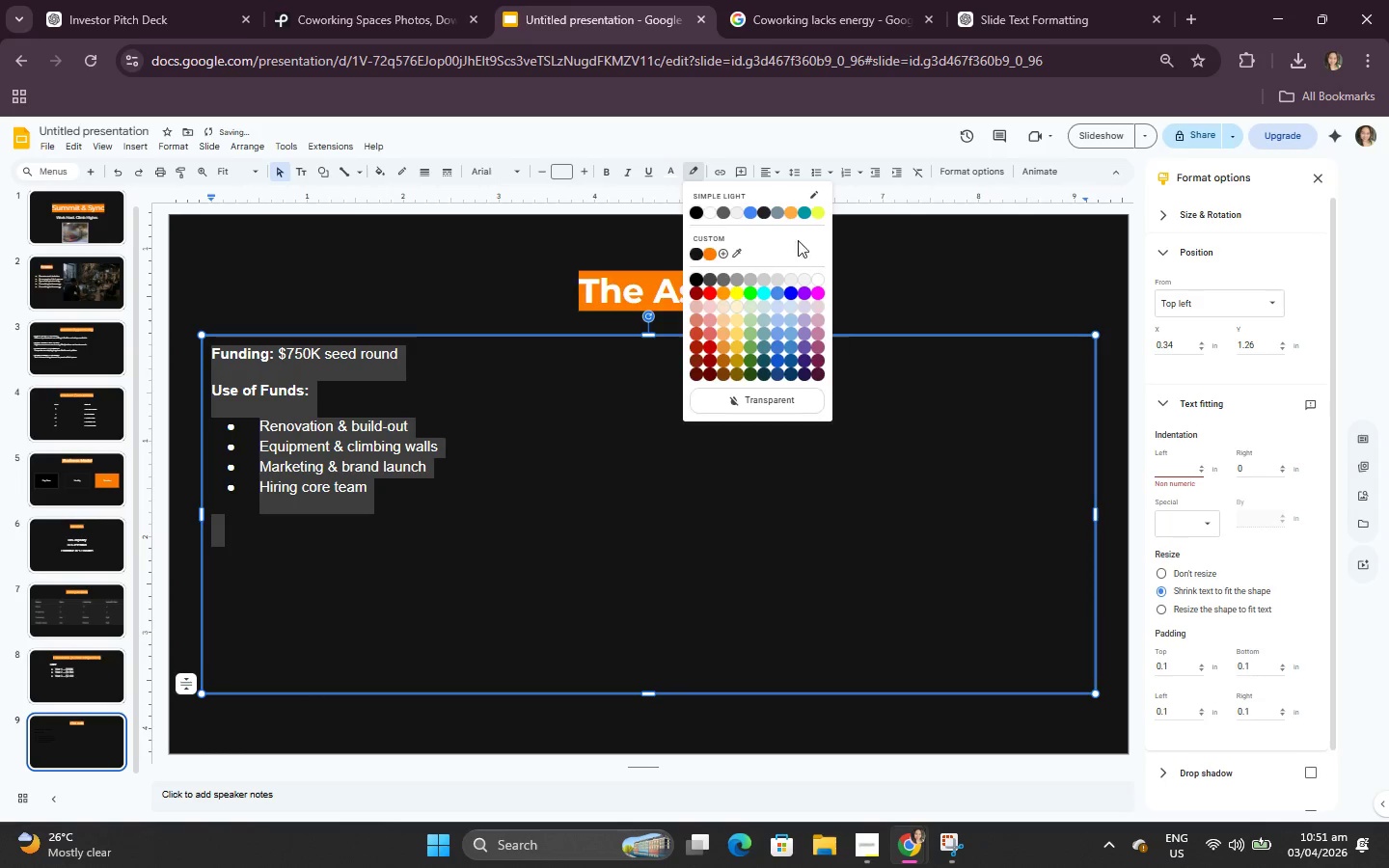 
left_click([764, 169])
 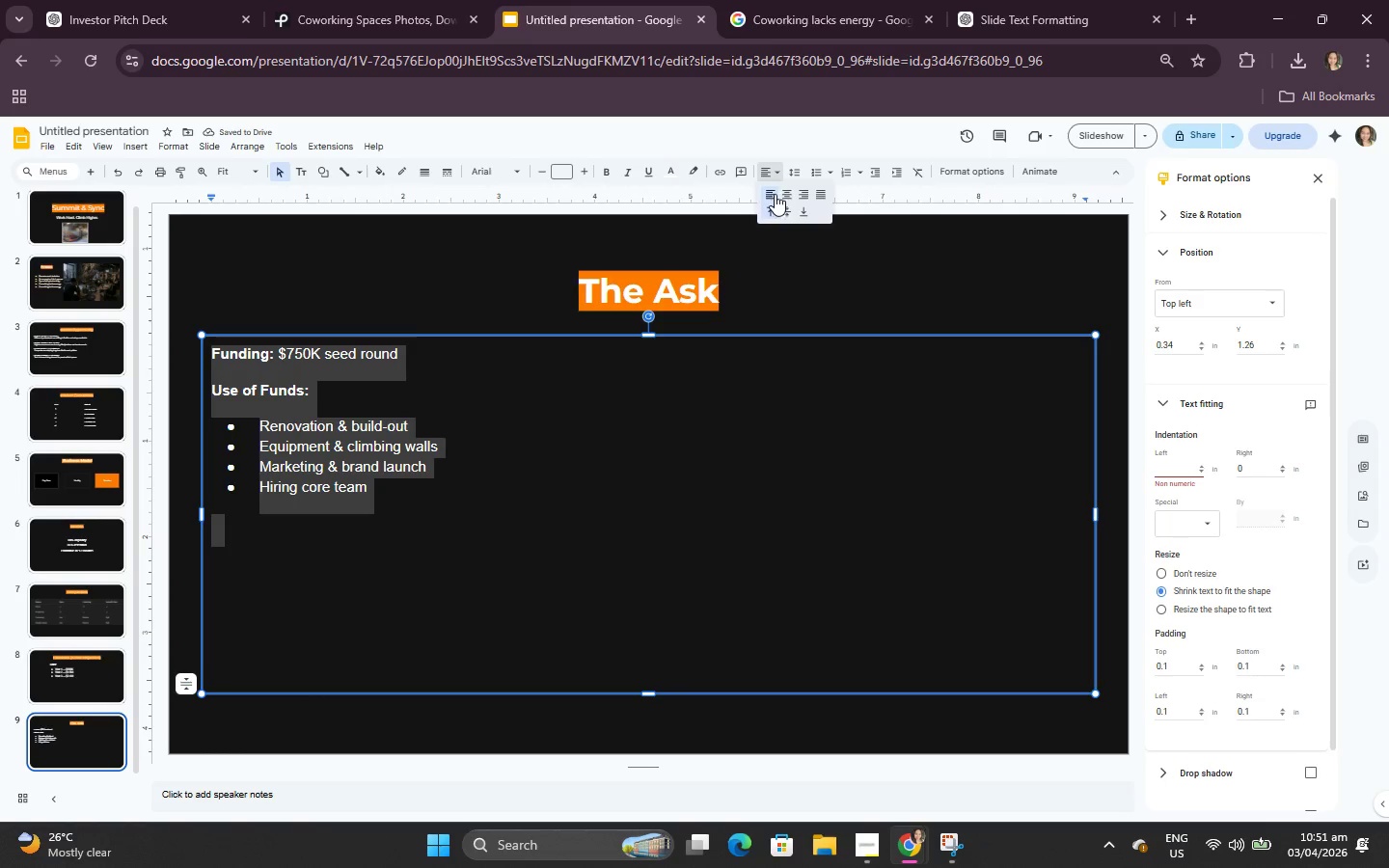 
left_click([783, 187])
 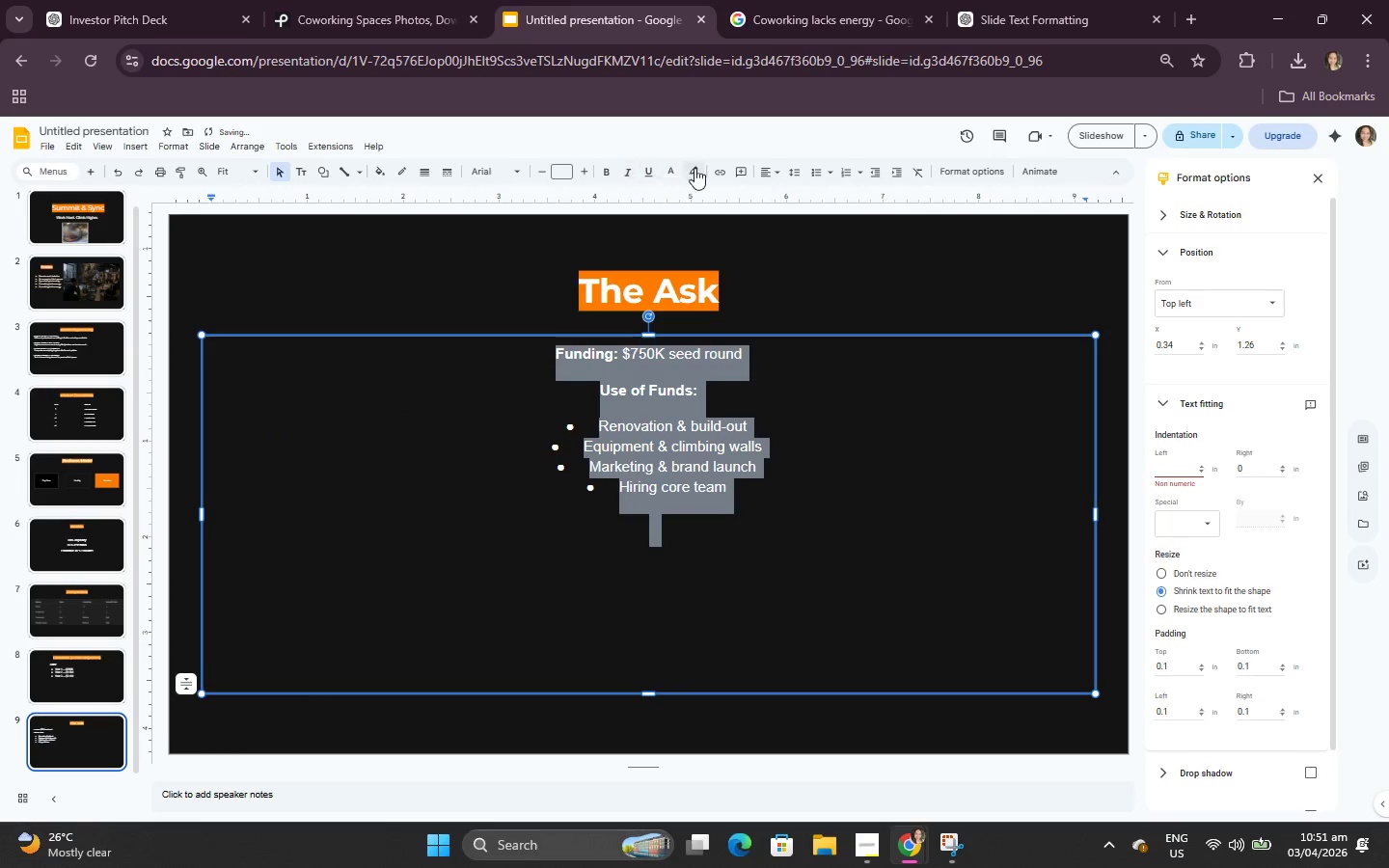 
left_click([771, 172])
 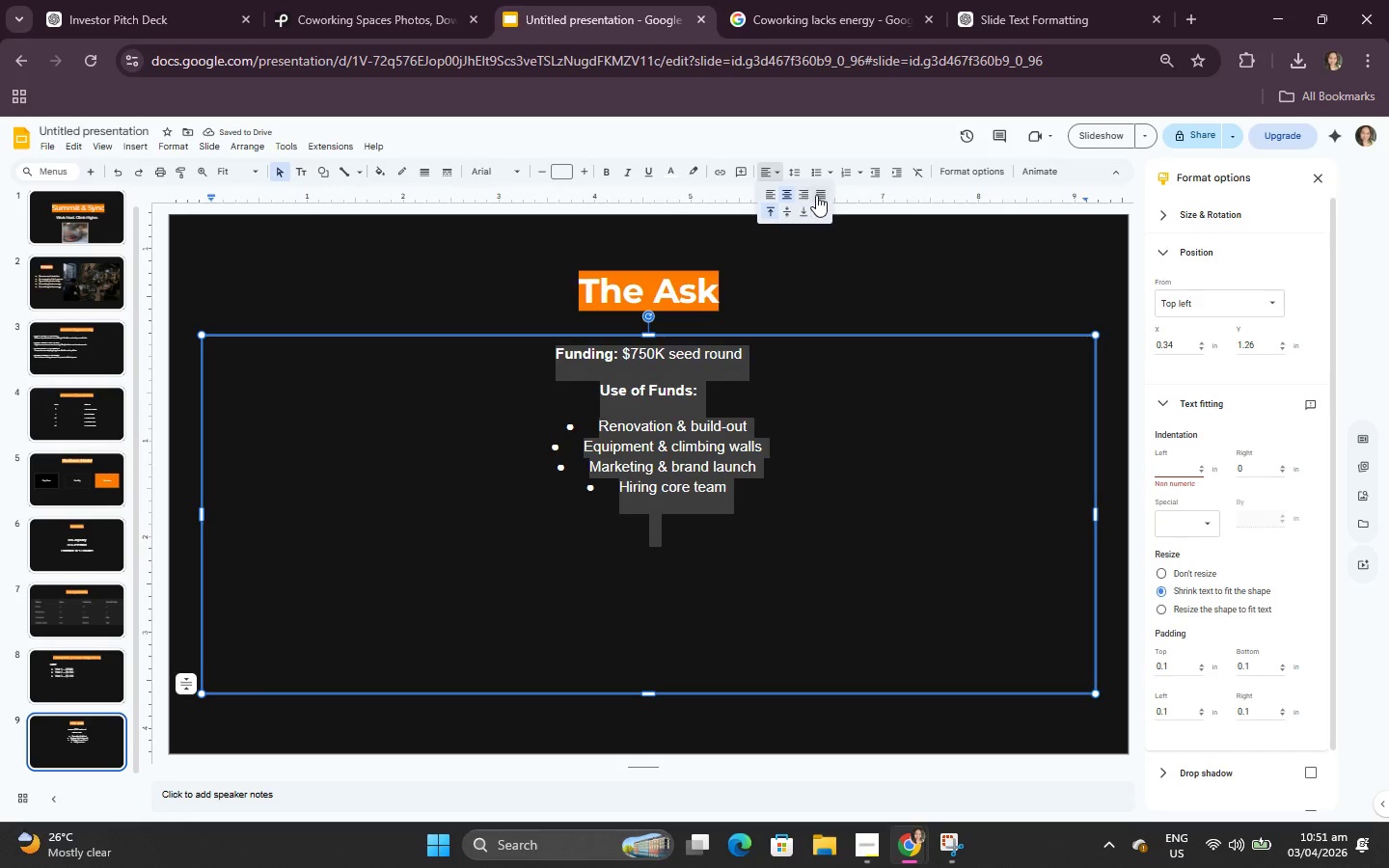 
left_click([817, 195])
 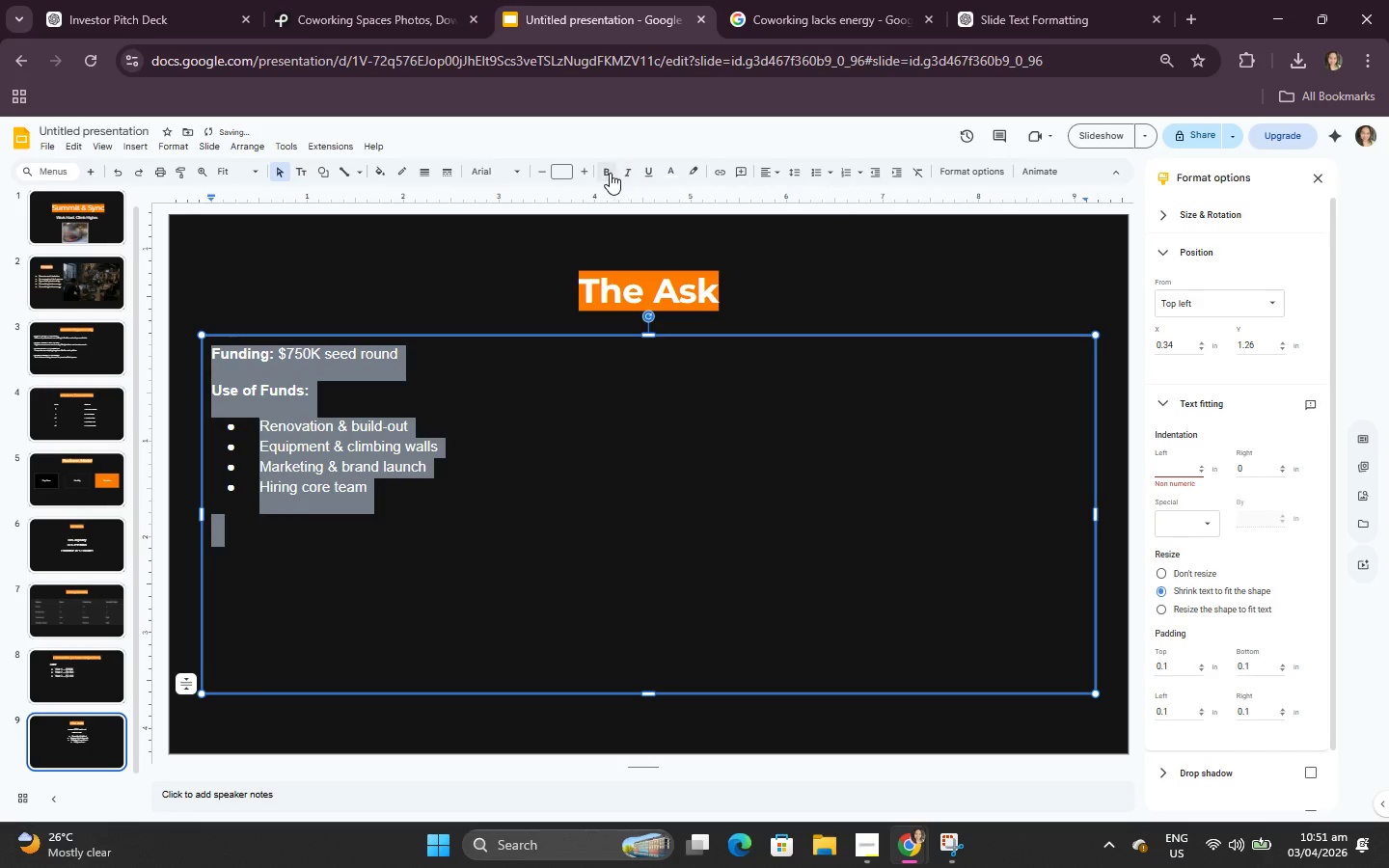 
double_click([585, 176])
 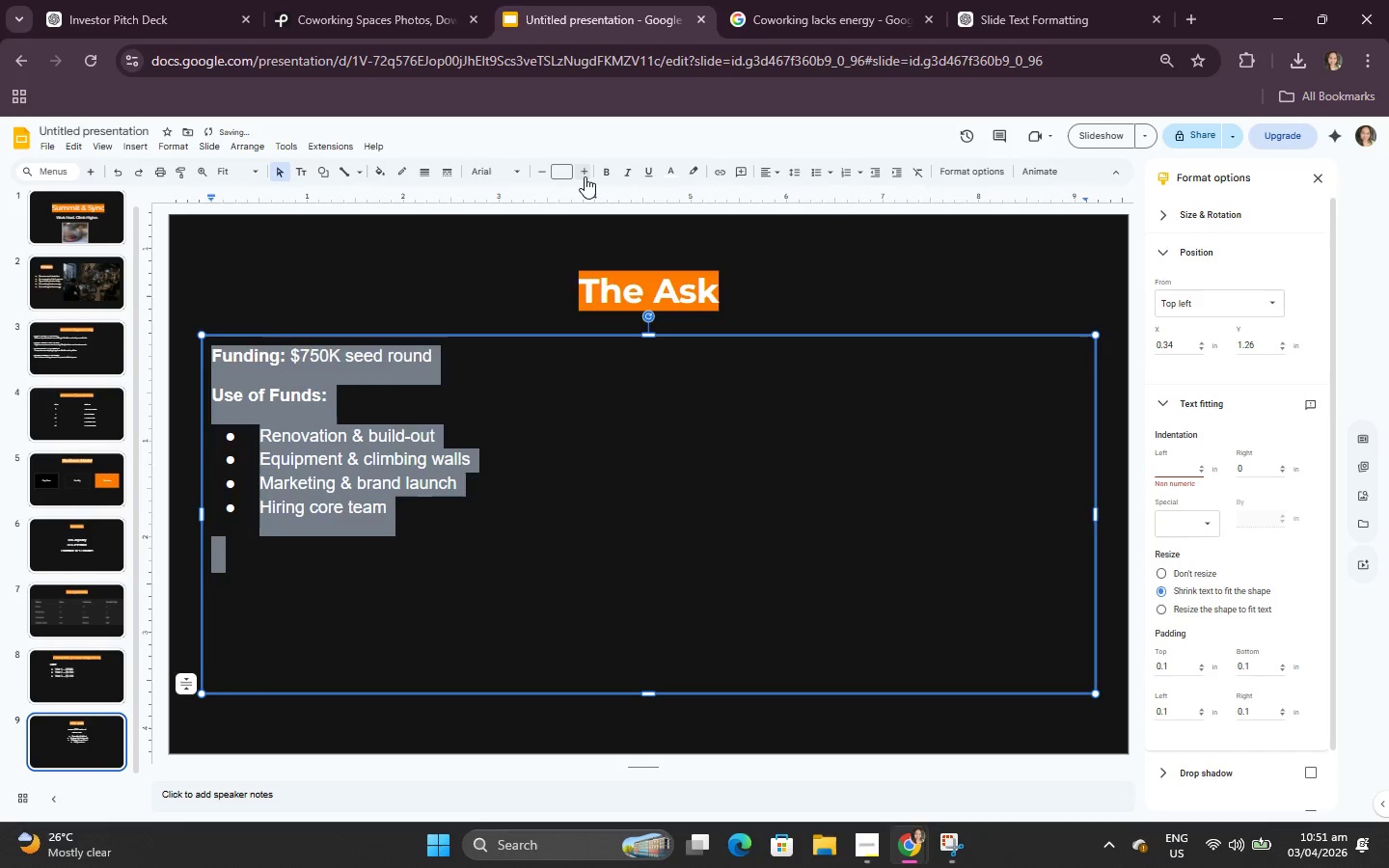 
triple_click([585, 176])
 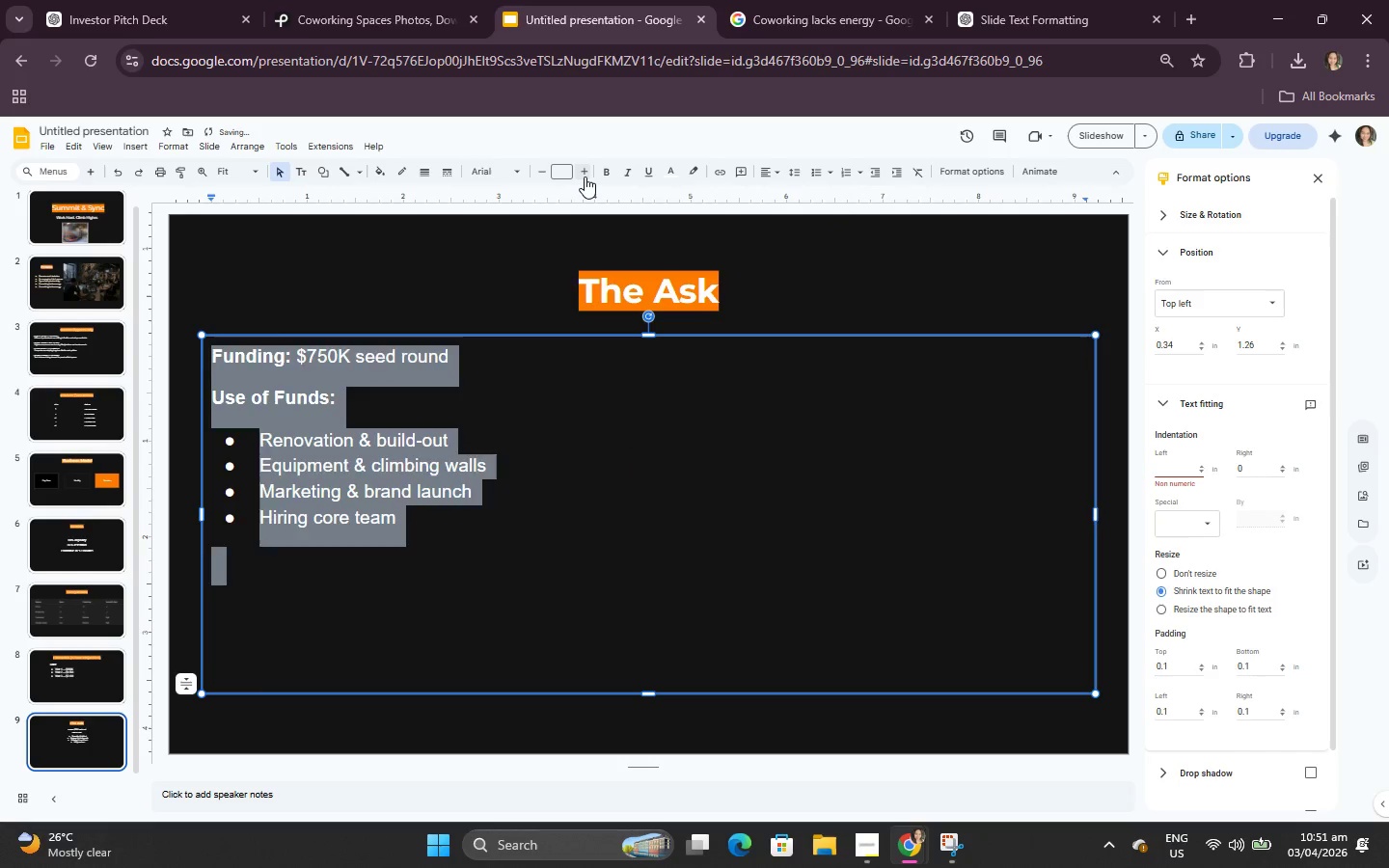 
triple_click([585, 176])
 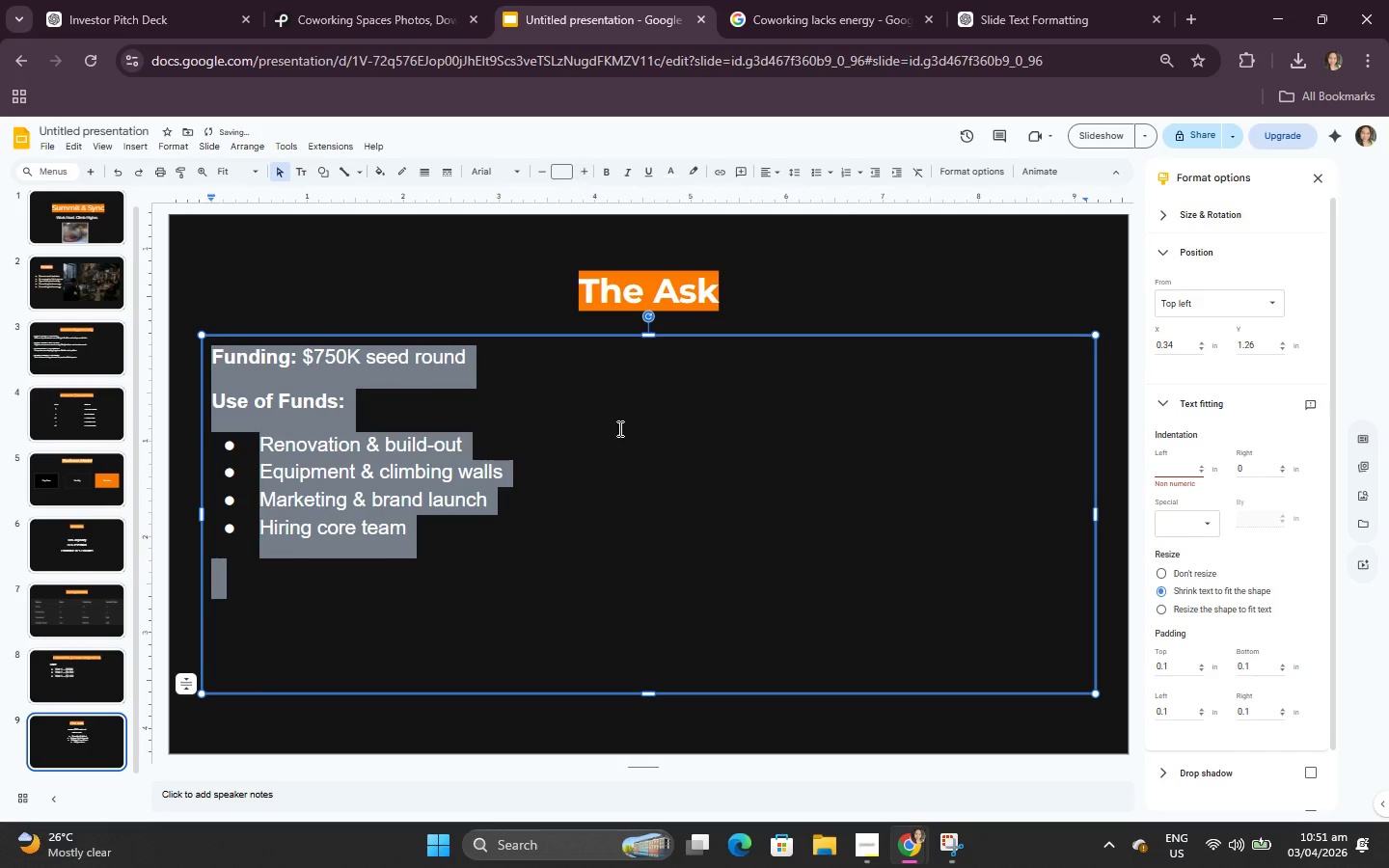 
triple_click([621, 489])
 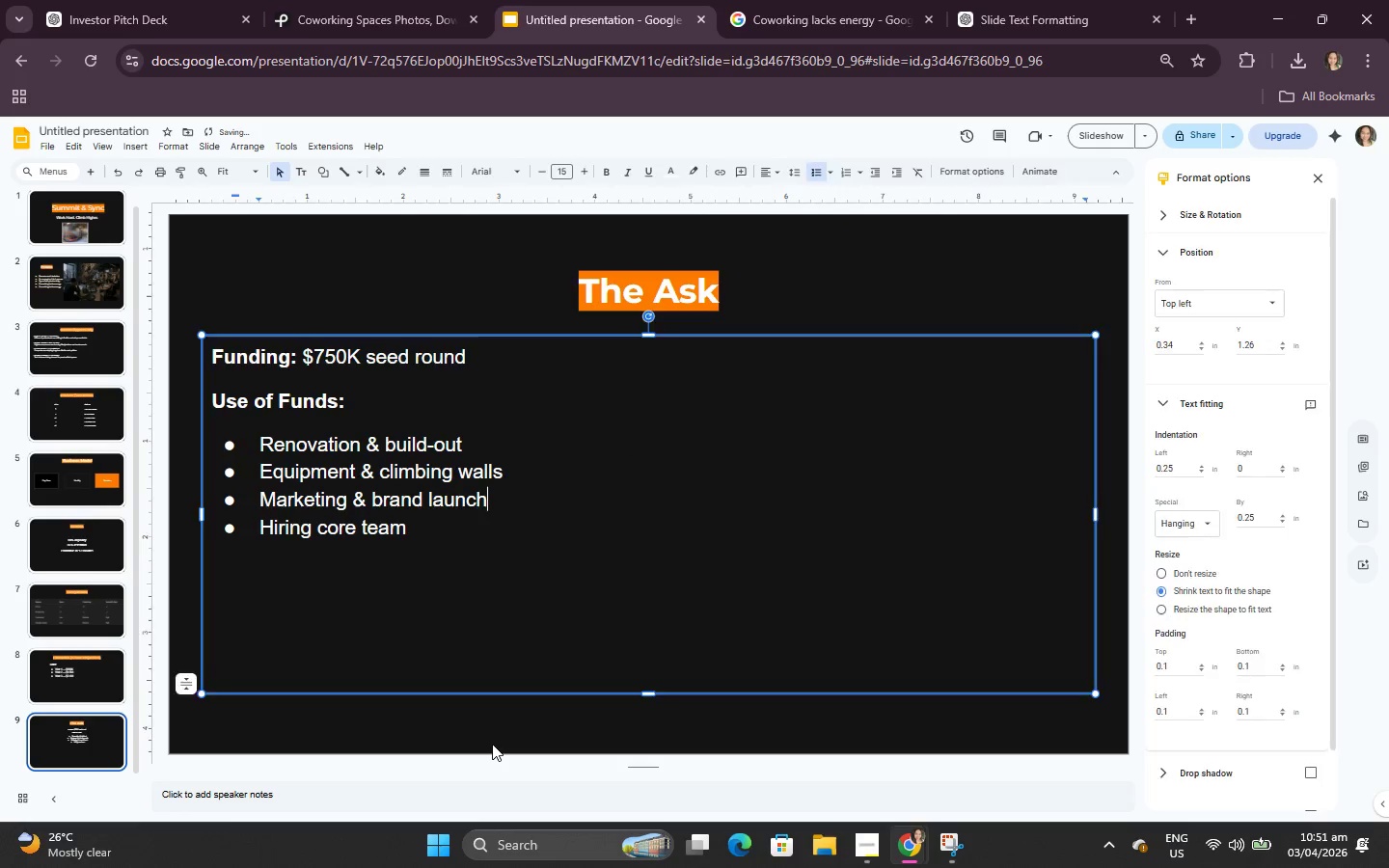 
double_click([430, 517])
 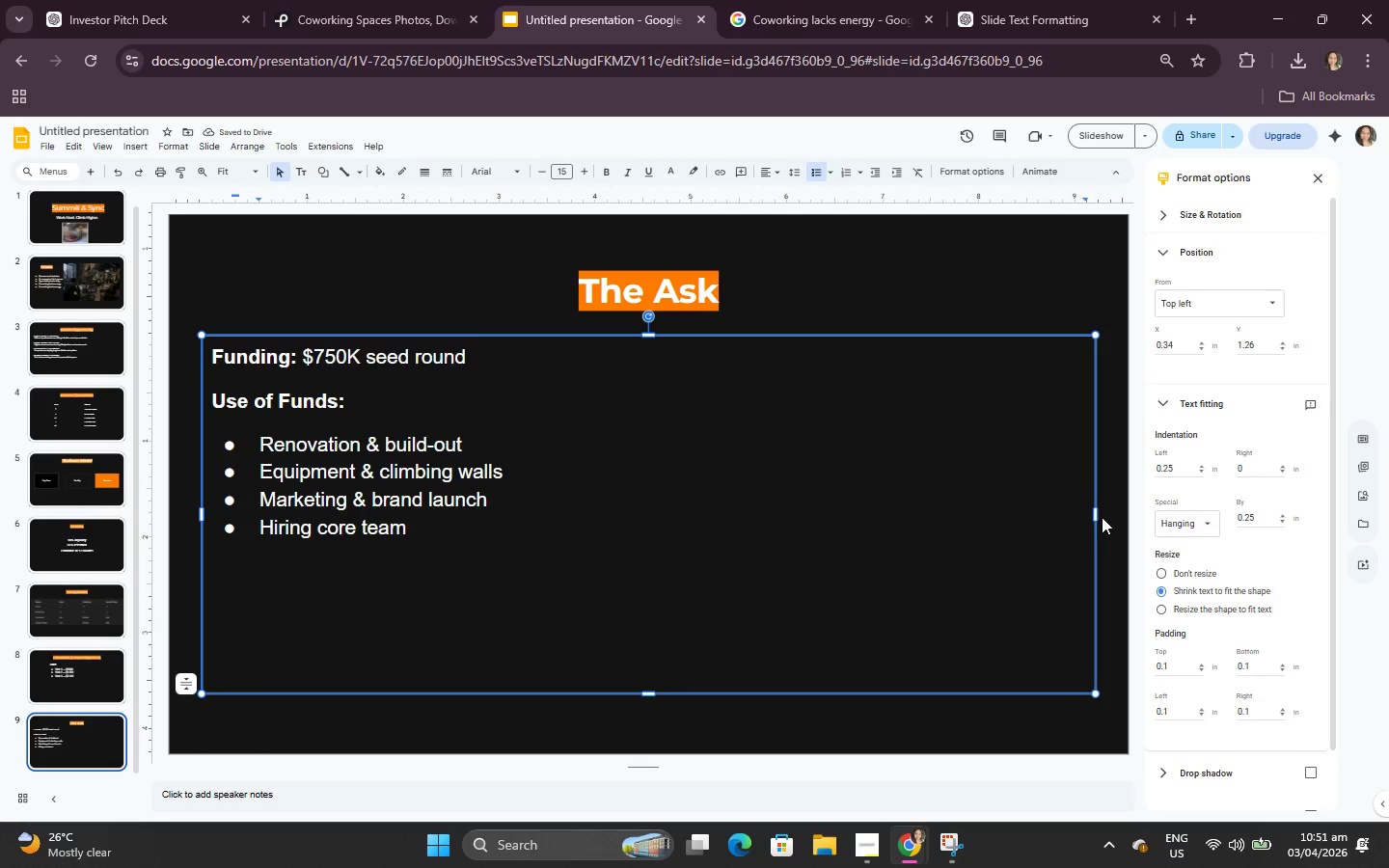 
left_click_drag(start_coordinate=[1097, 514], to_coordinate=[594, 471])
 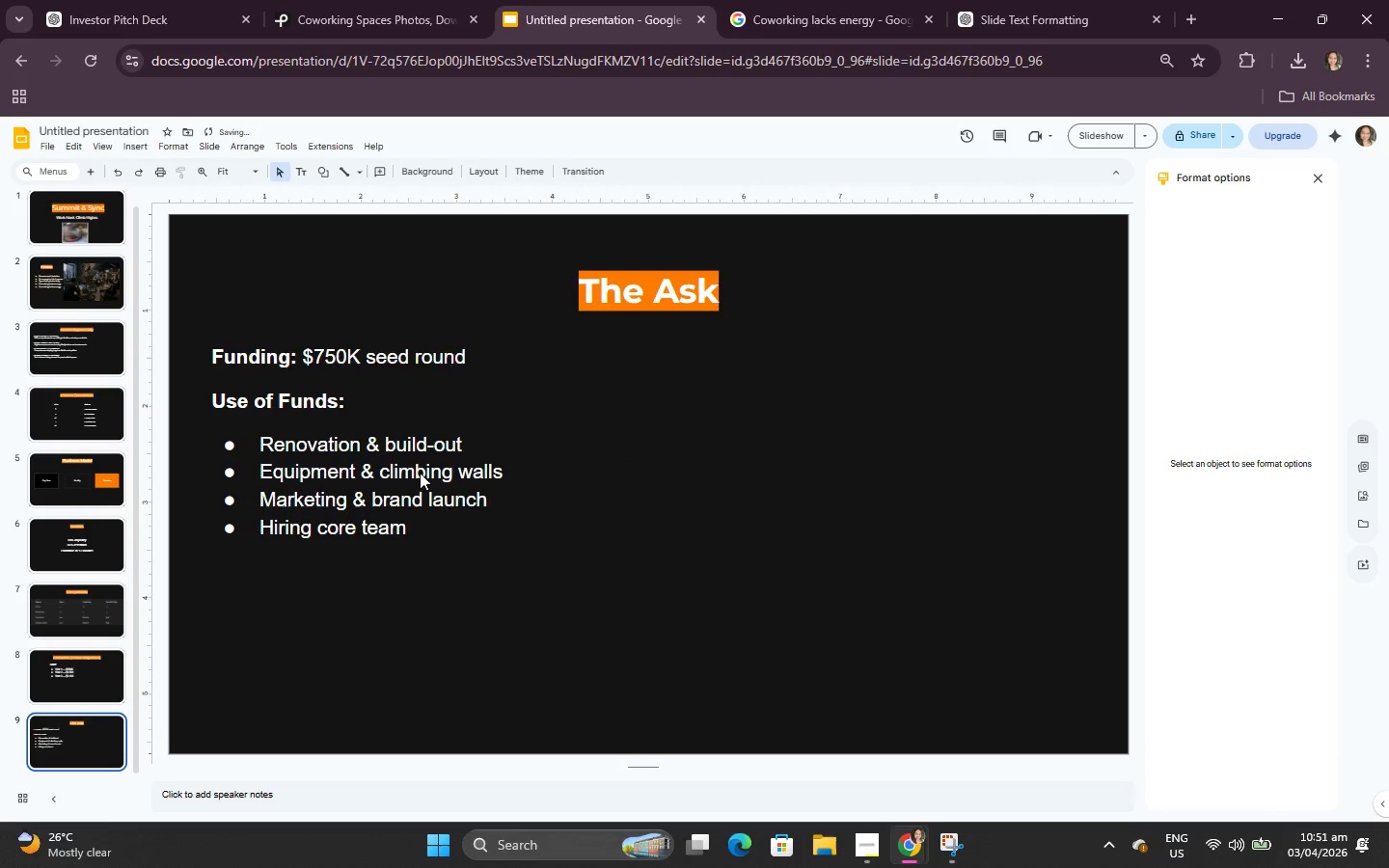 
left_click_drag(start_coordinate=[397, 462], to_coordinate=[409, 463])
 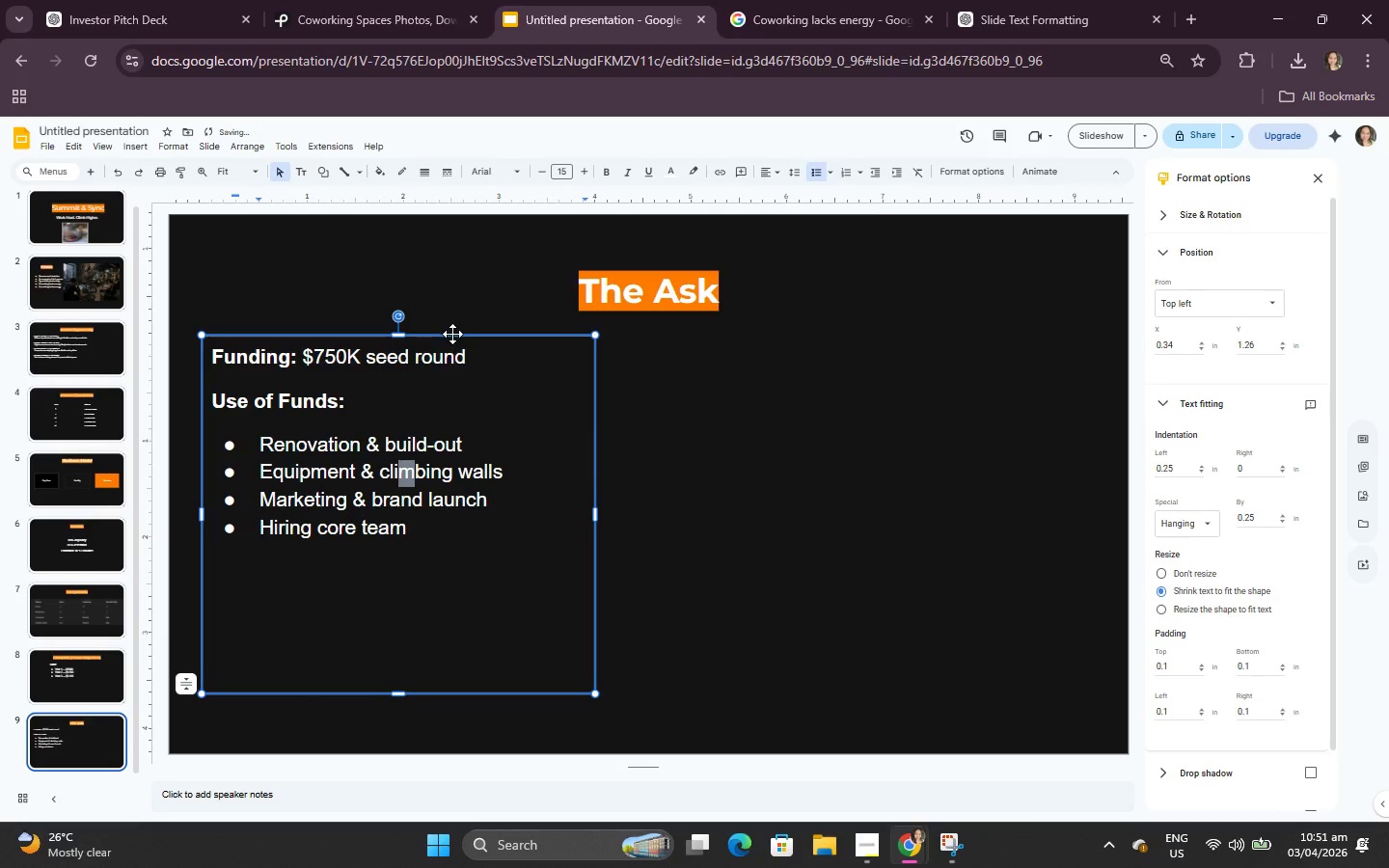 
left_click_drag(start_coordinate=[454, 334], to_coordinate=[506, 337])
 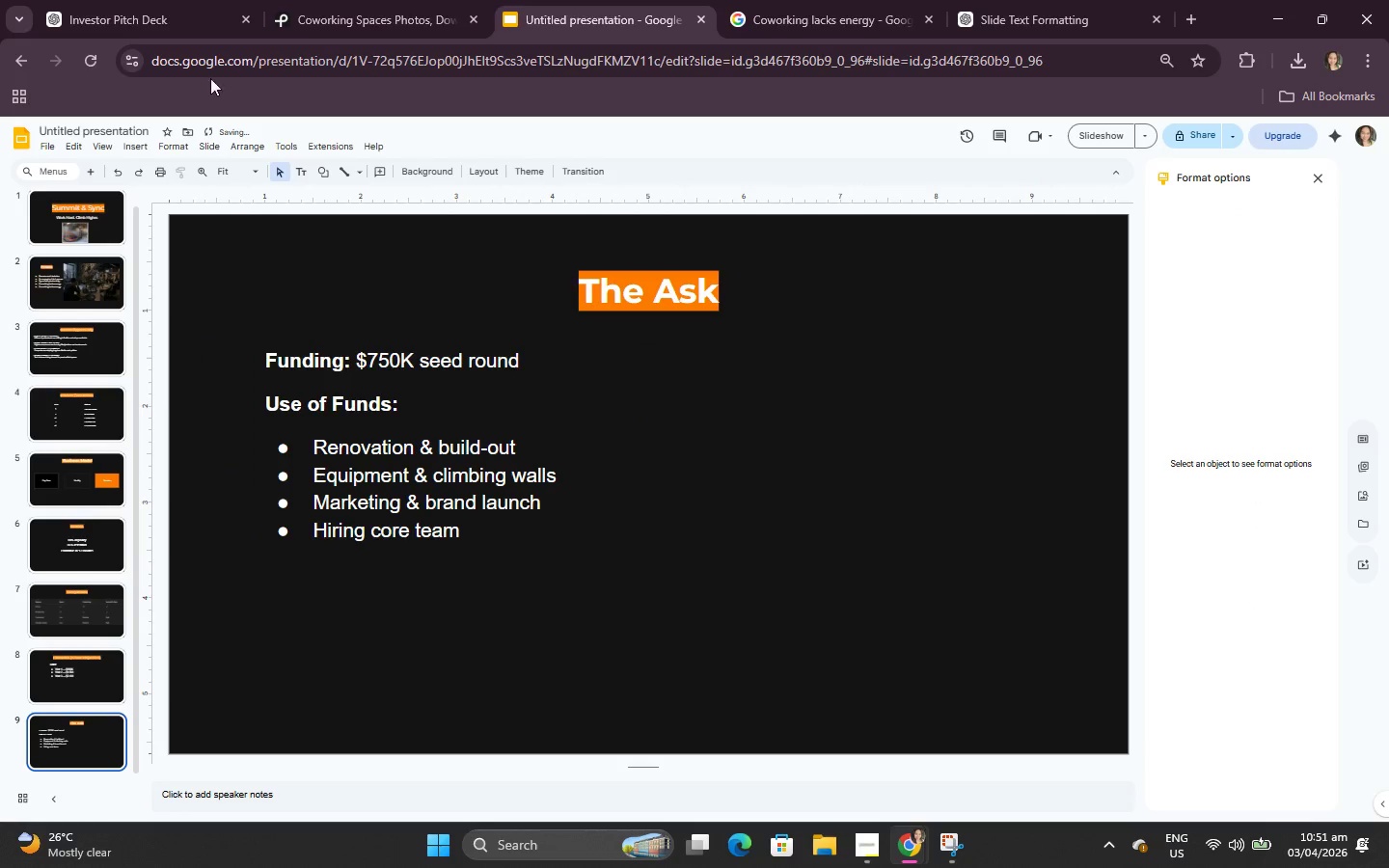 
left_click([82, 0])
 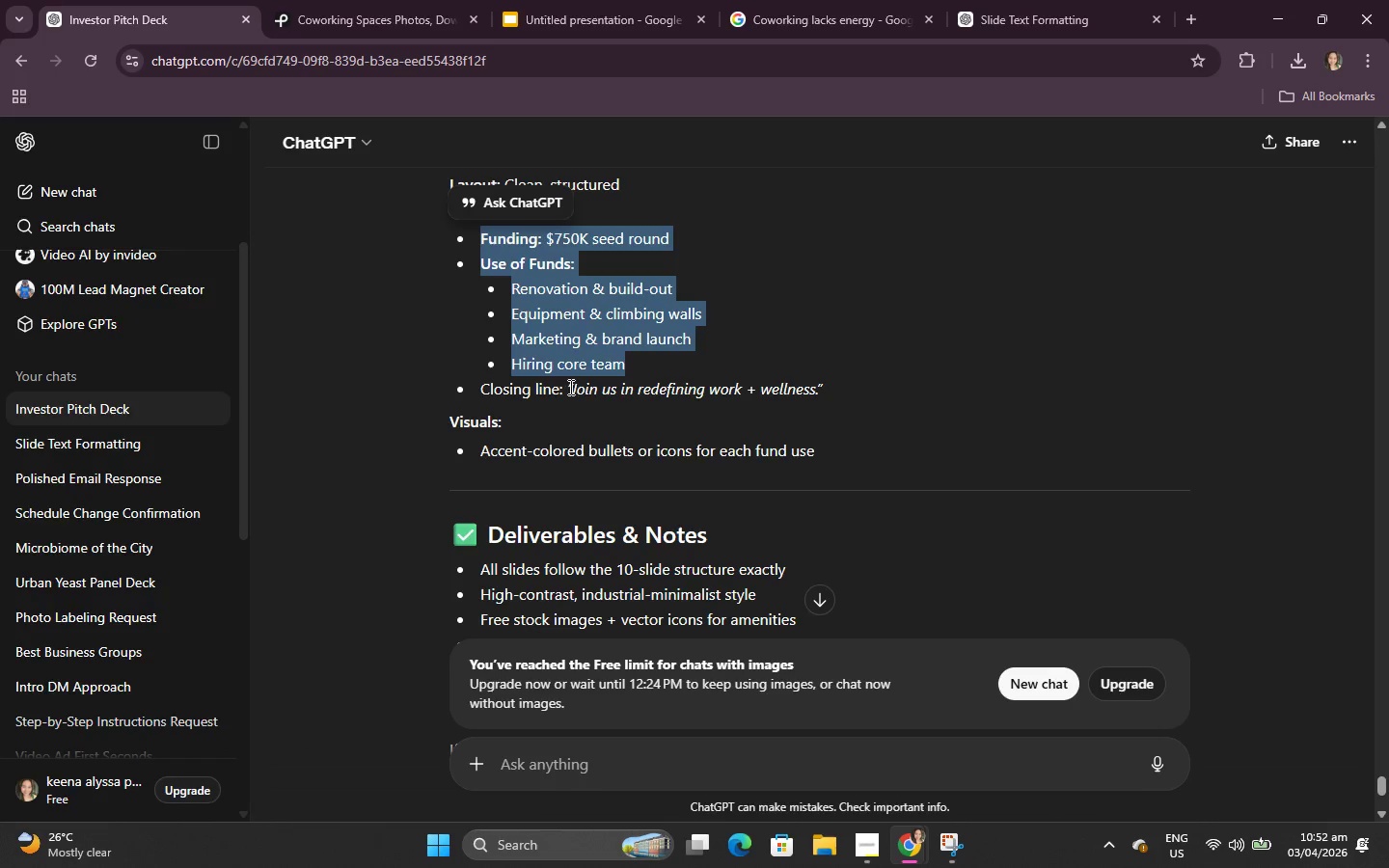 
left_click_drag(start_coordinate=[572, 387], to_coordinate=[819, 387])
 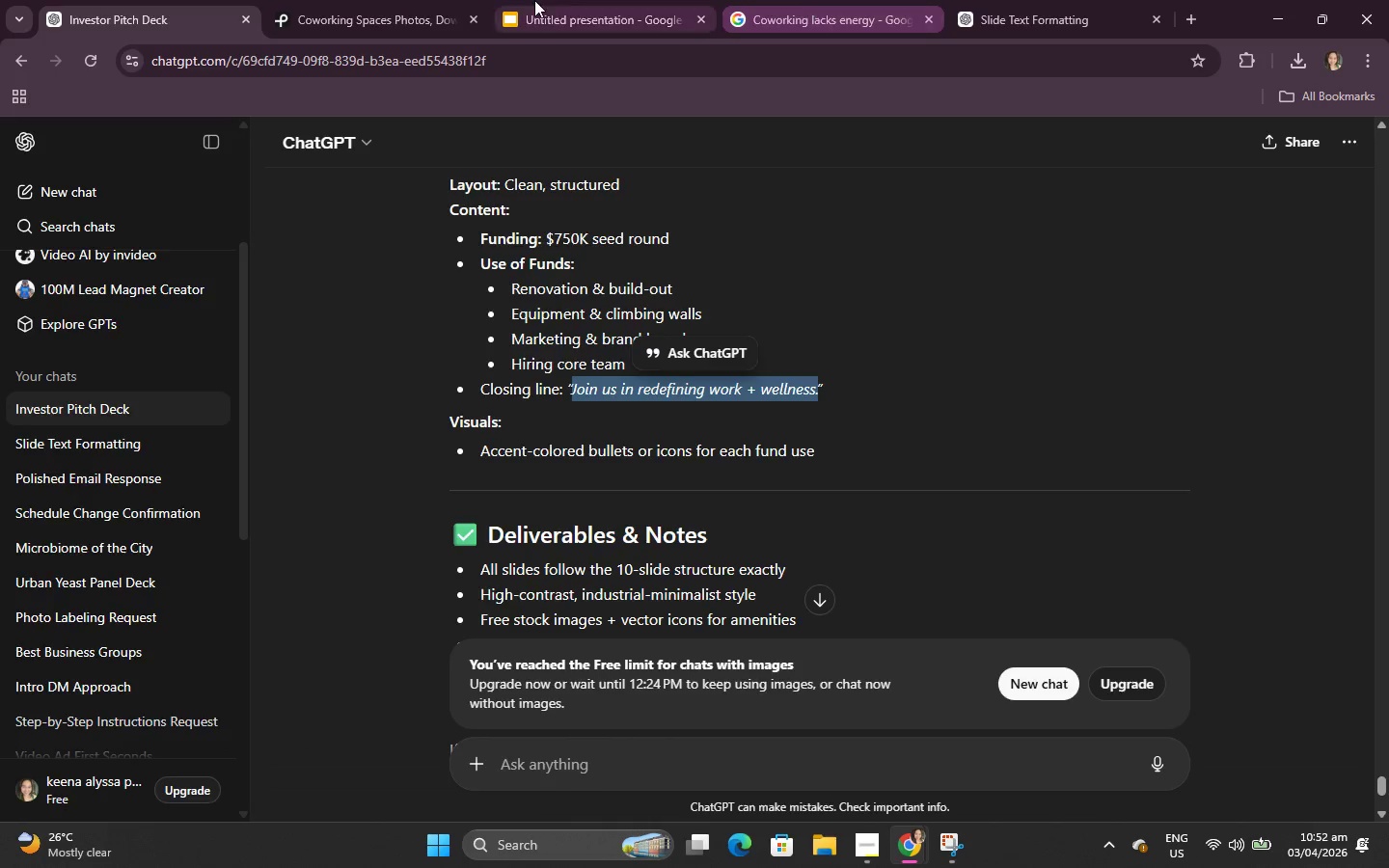 
key(Control+C)
 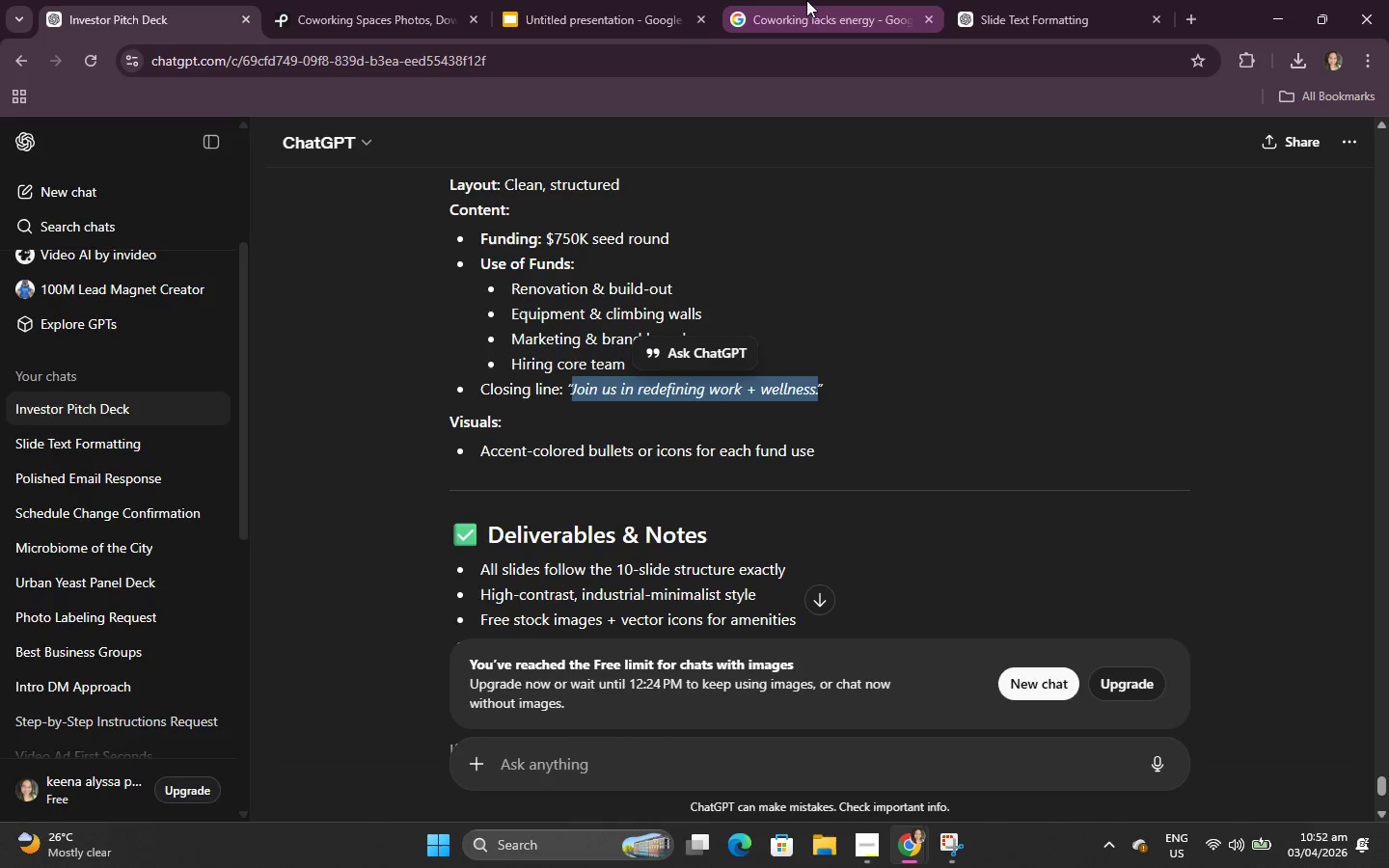 
left_click([534, 0])
 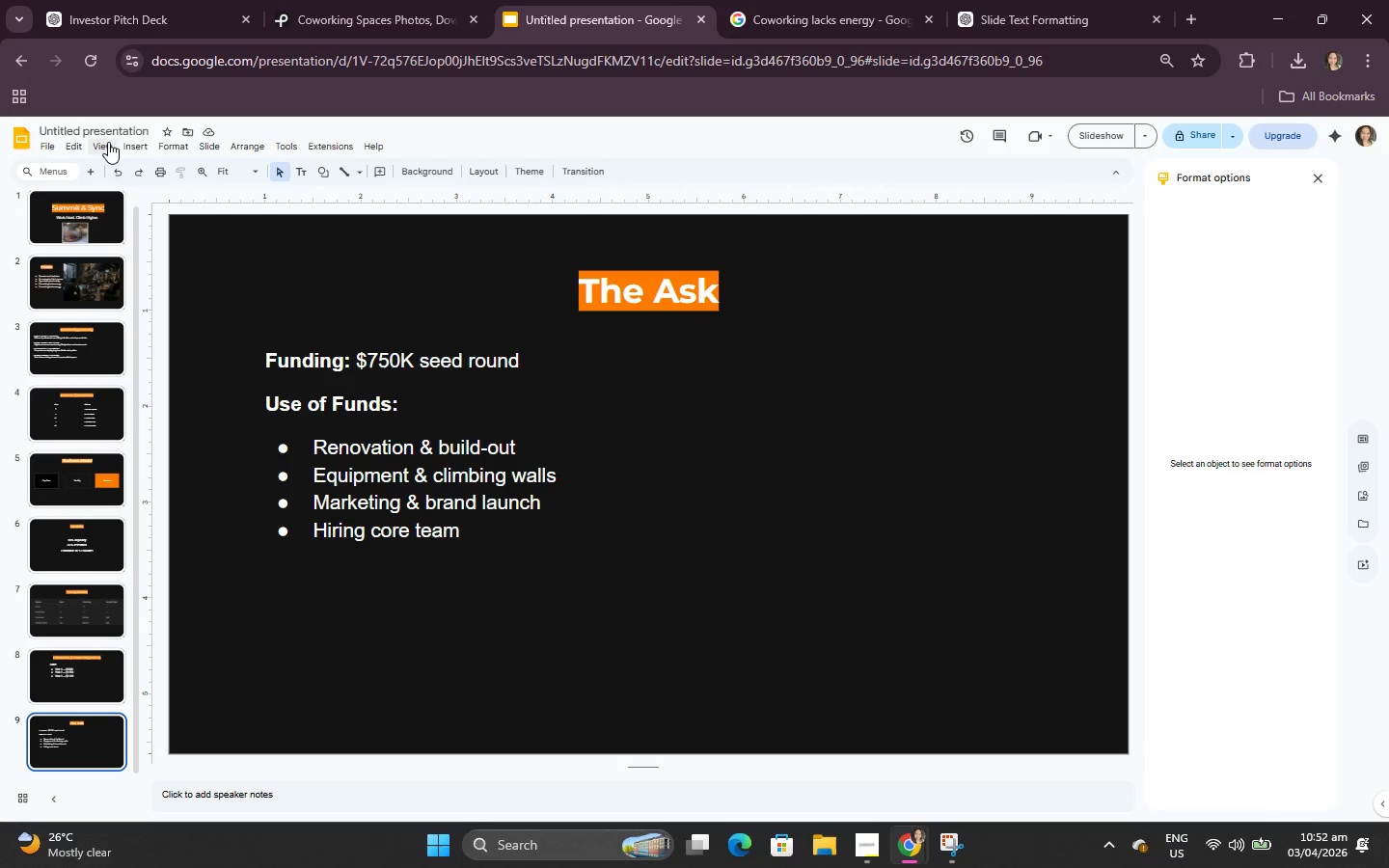 
left_click([135, 141])
 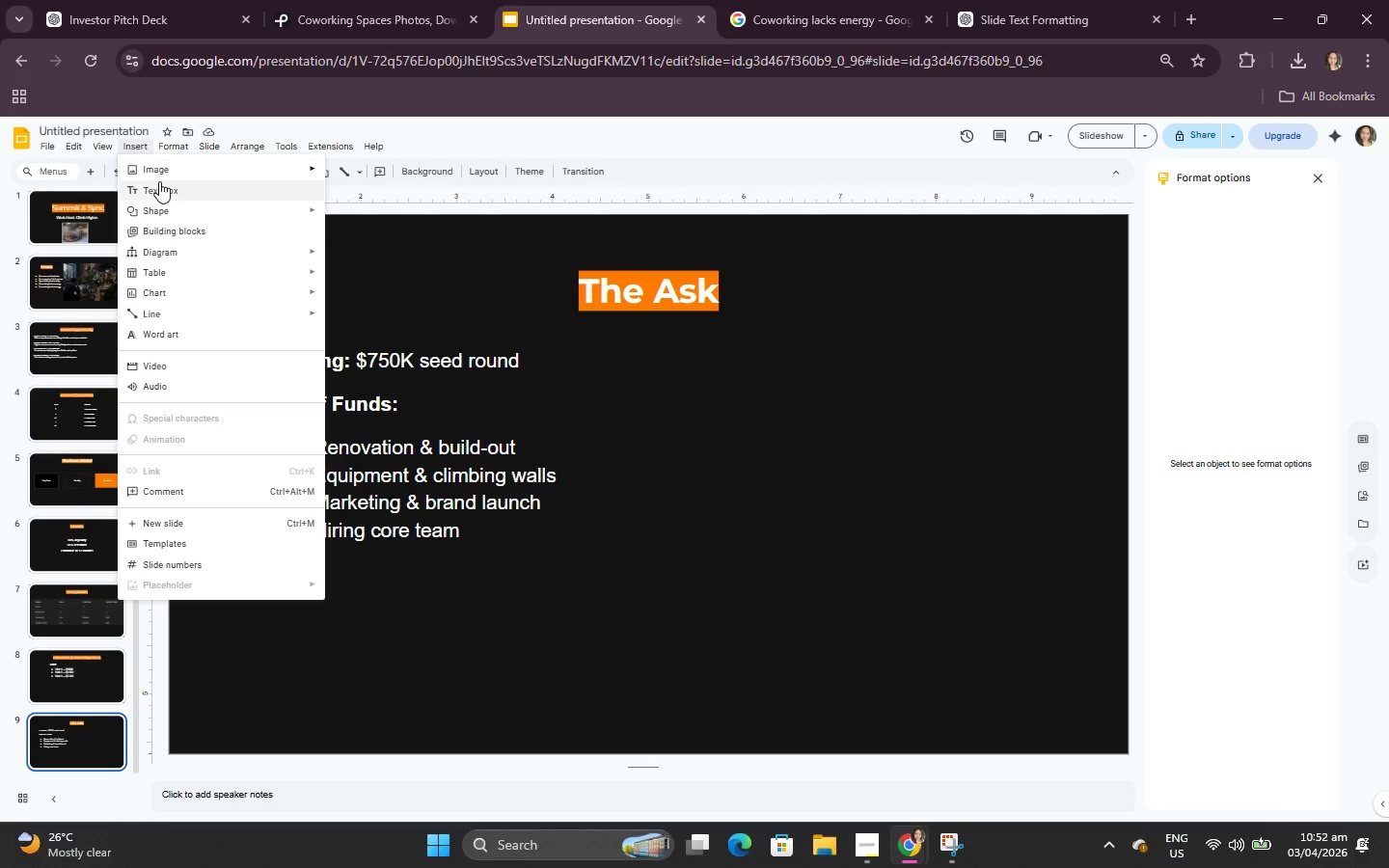 
left_click([160, 183])
 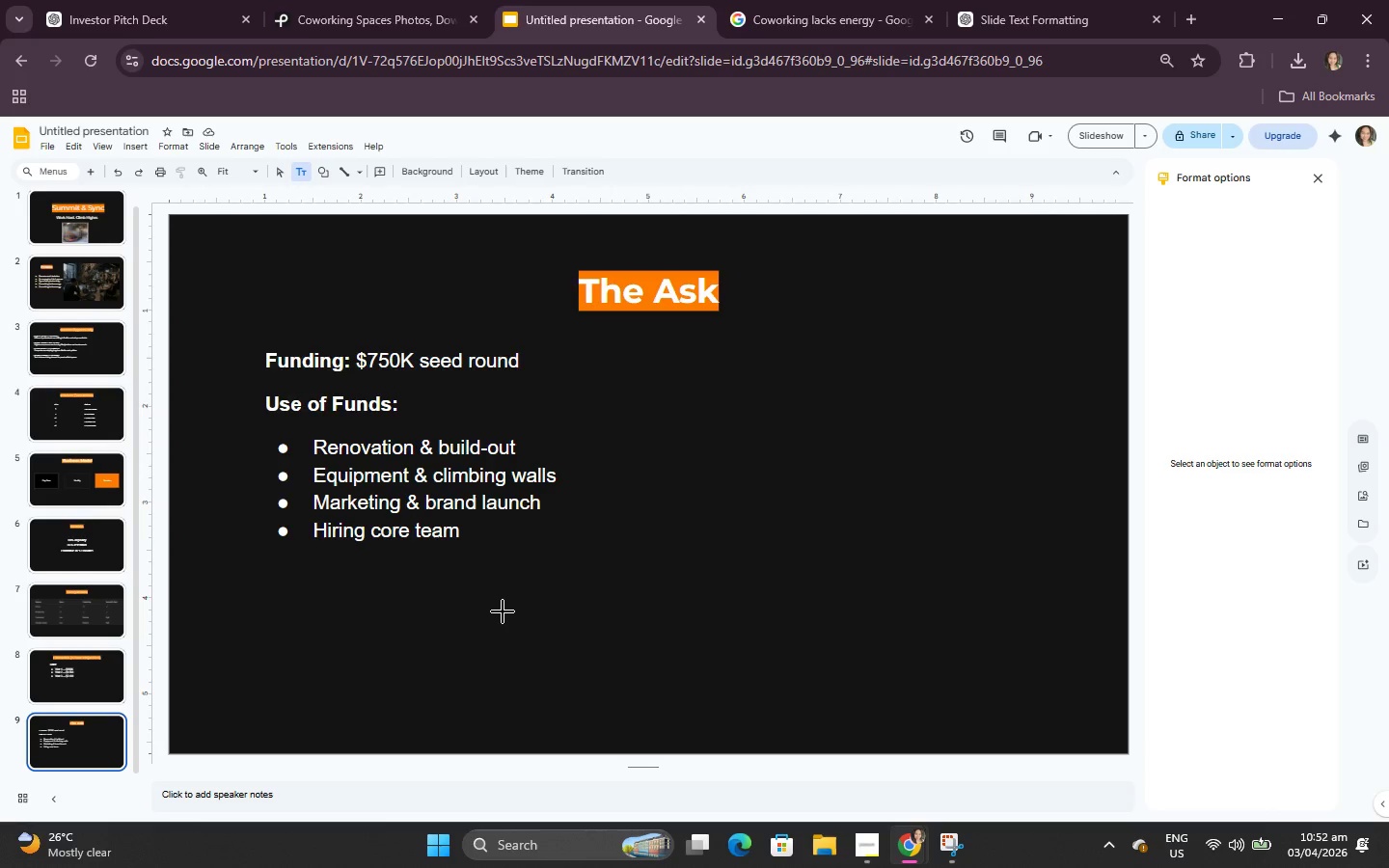 
left_click_drag(start_coordinate=[503, 591], to_coordinate=[1001, 694])
 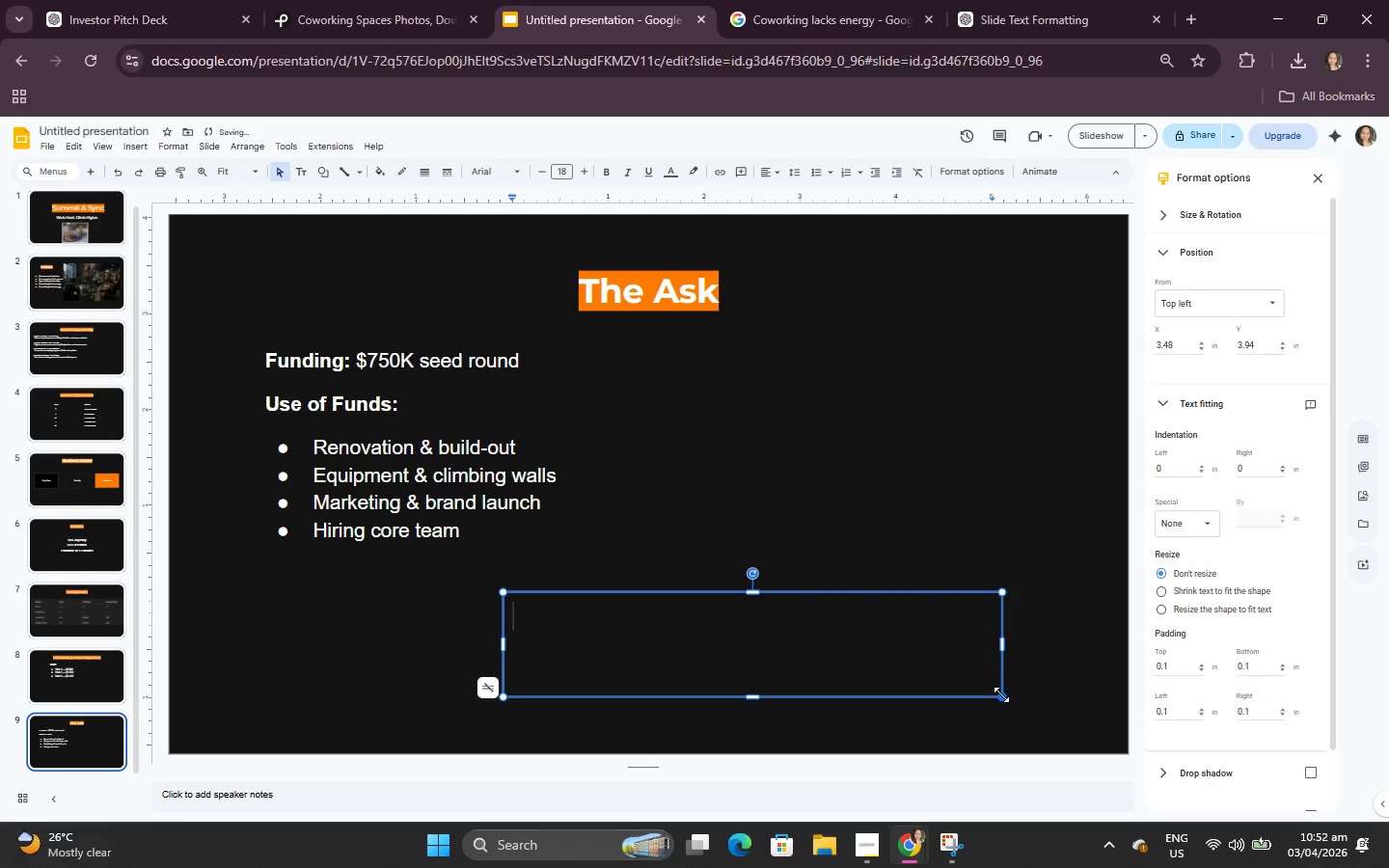 
key(Control+V)
 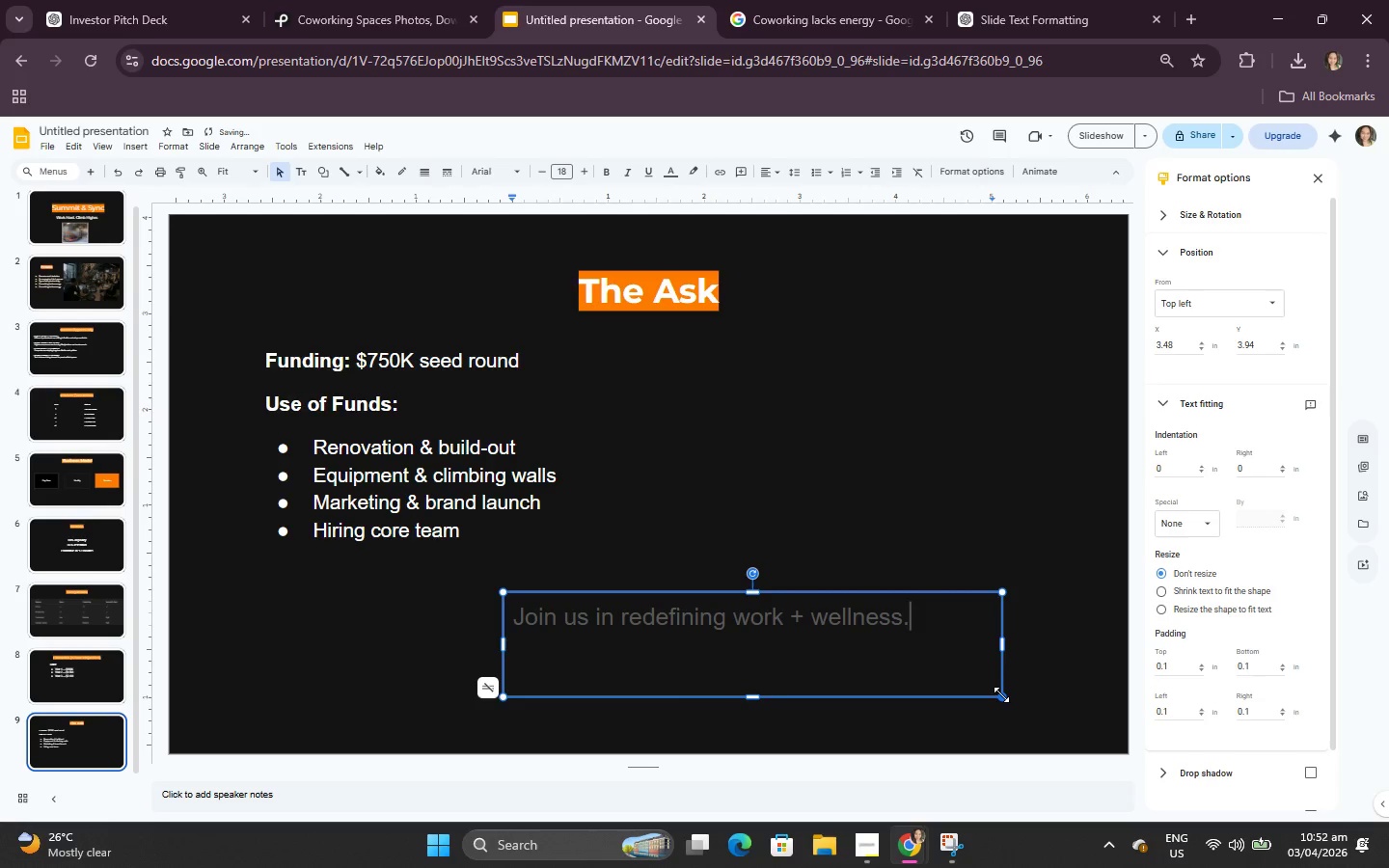 
key(Control+A)
 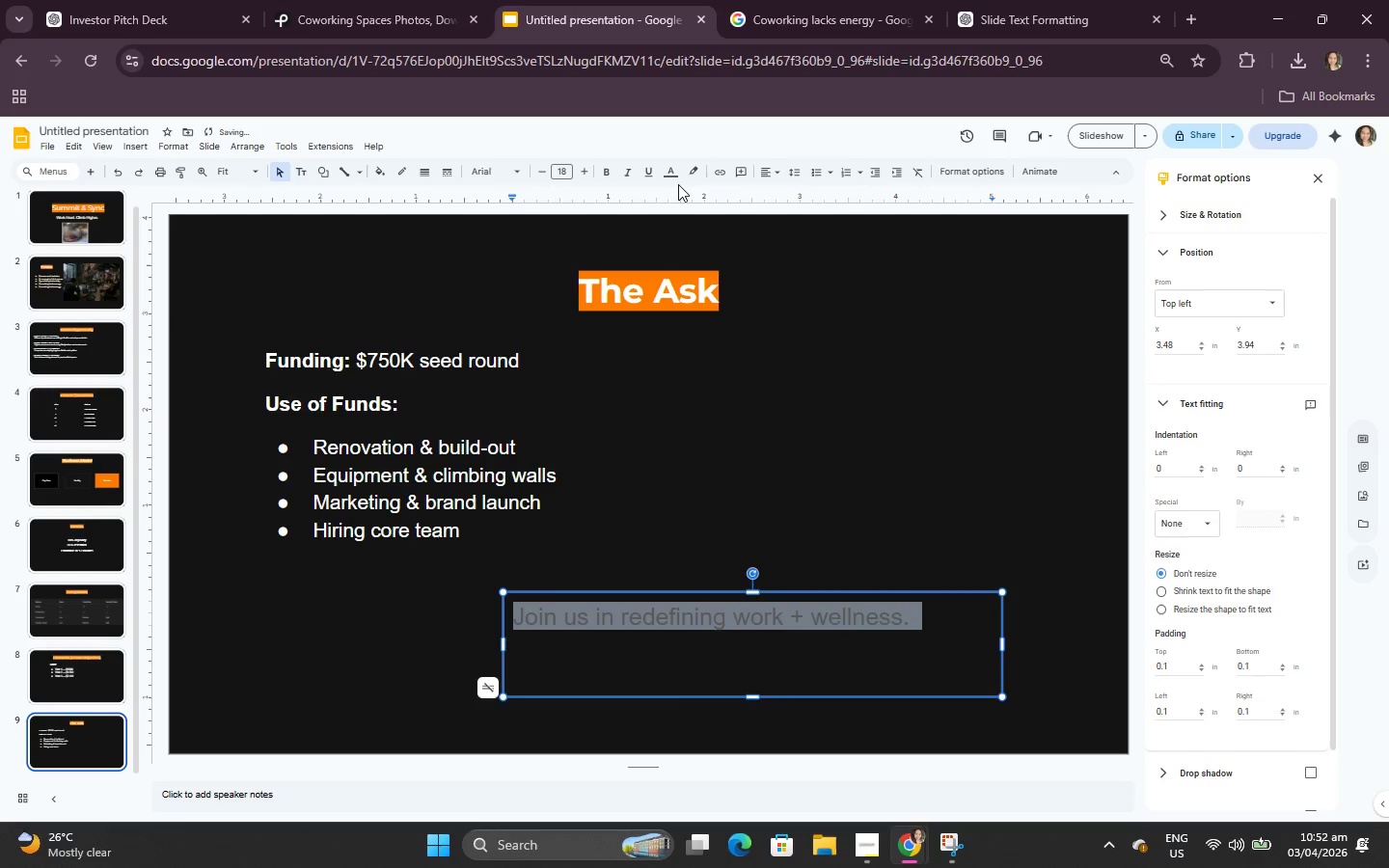 
left_click([677, 175])
 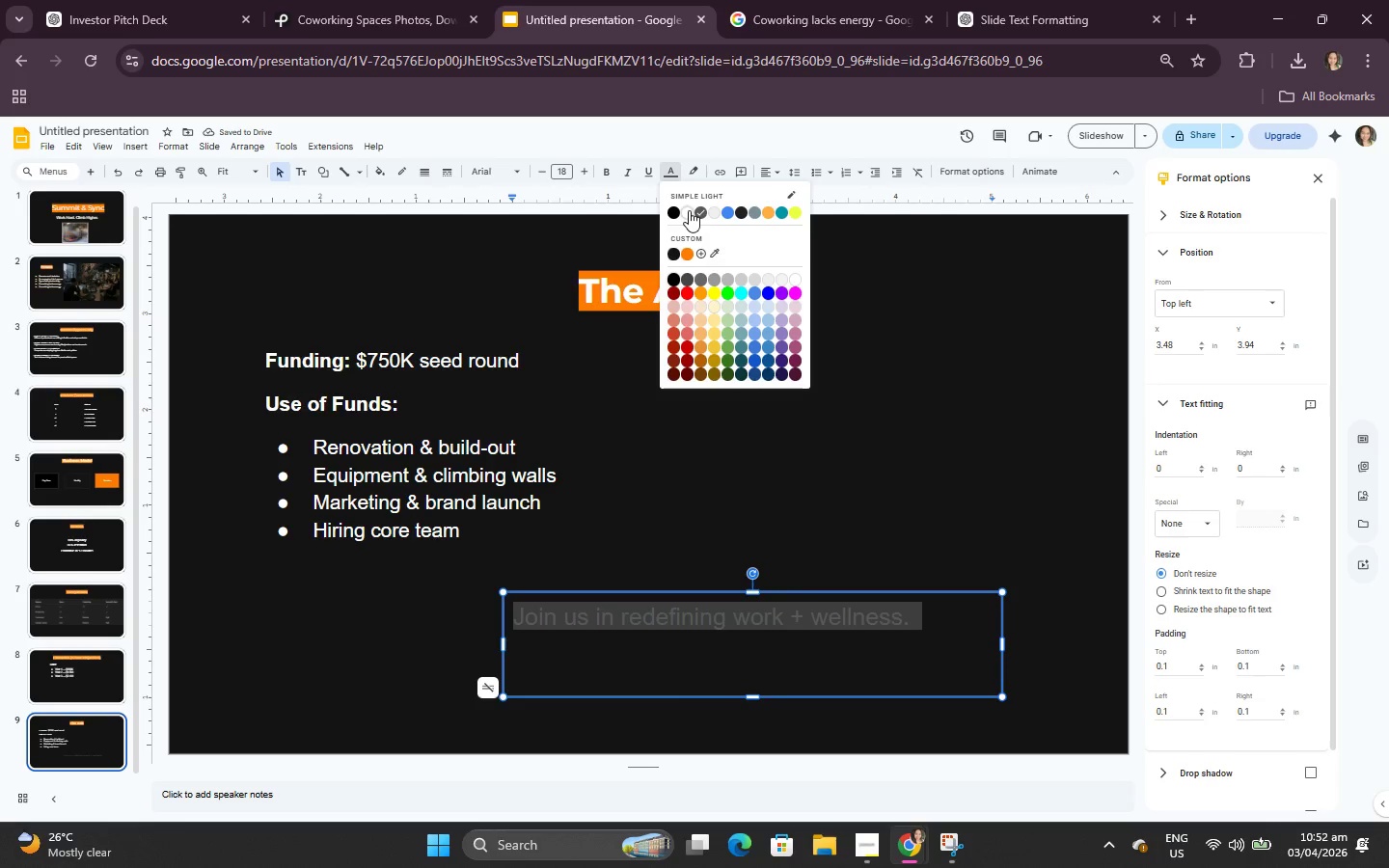 
left_click([689, 213])
 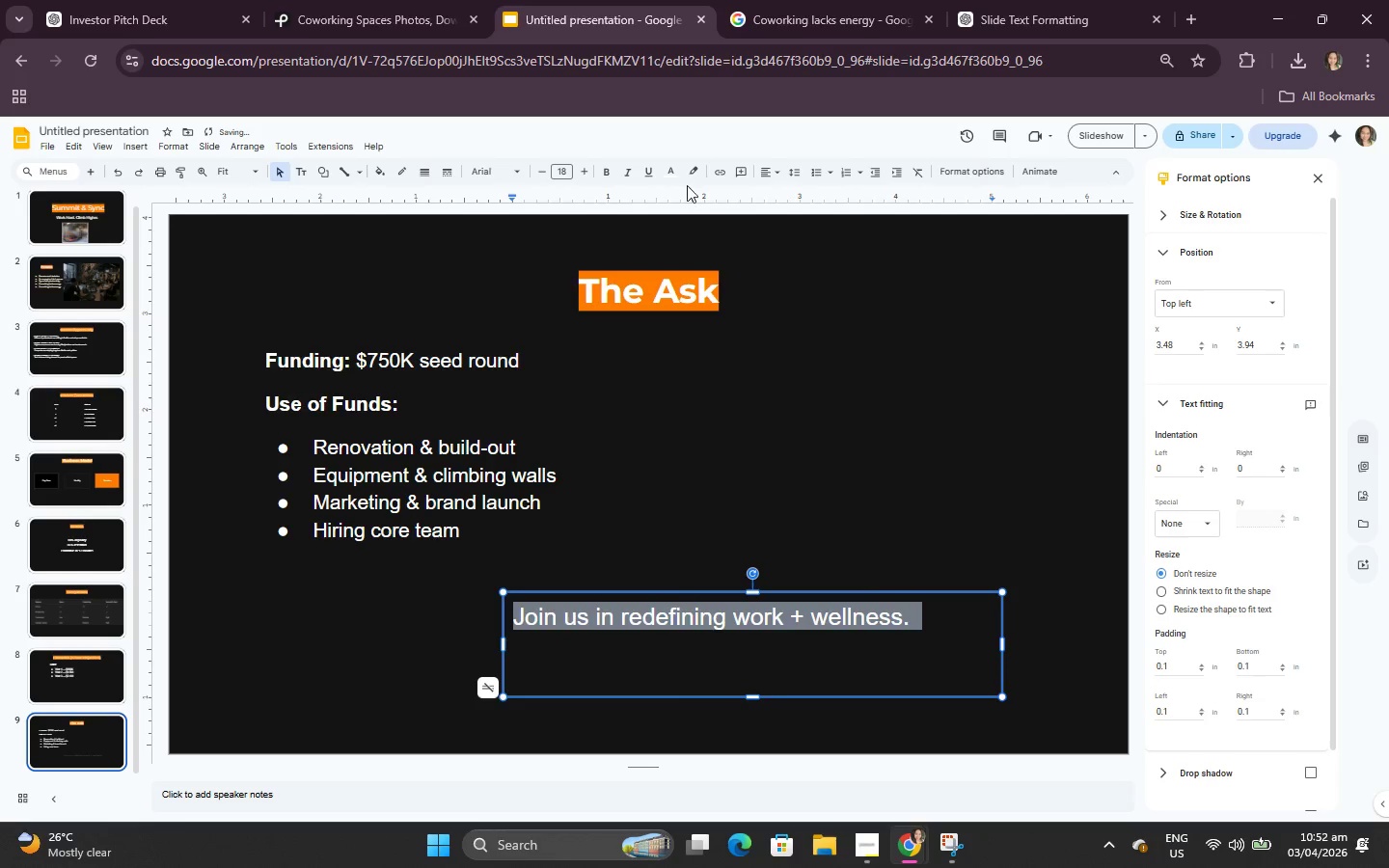 
left_click([688, 181])
 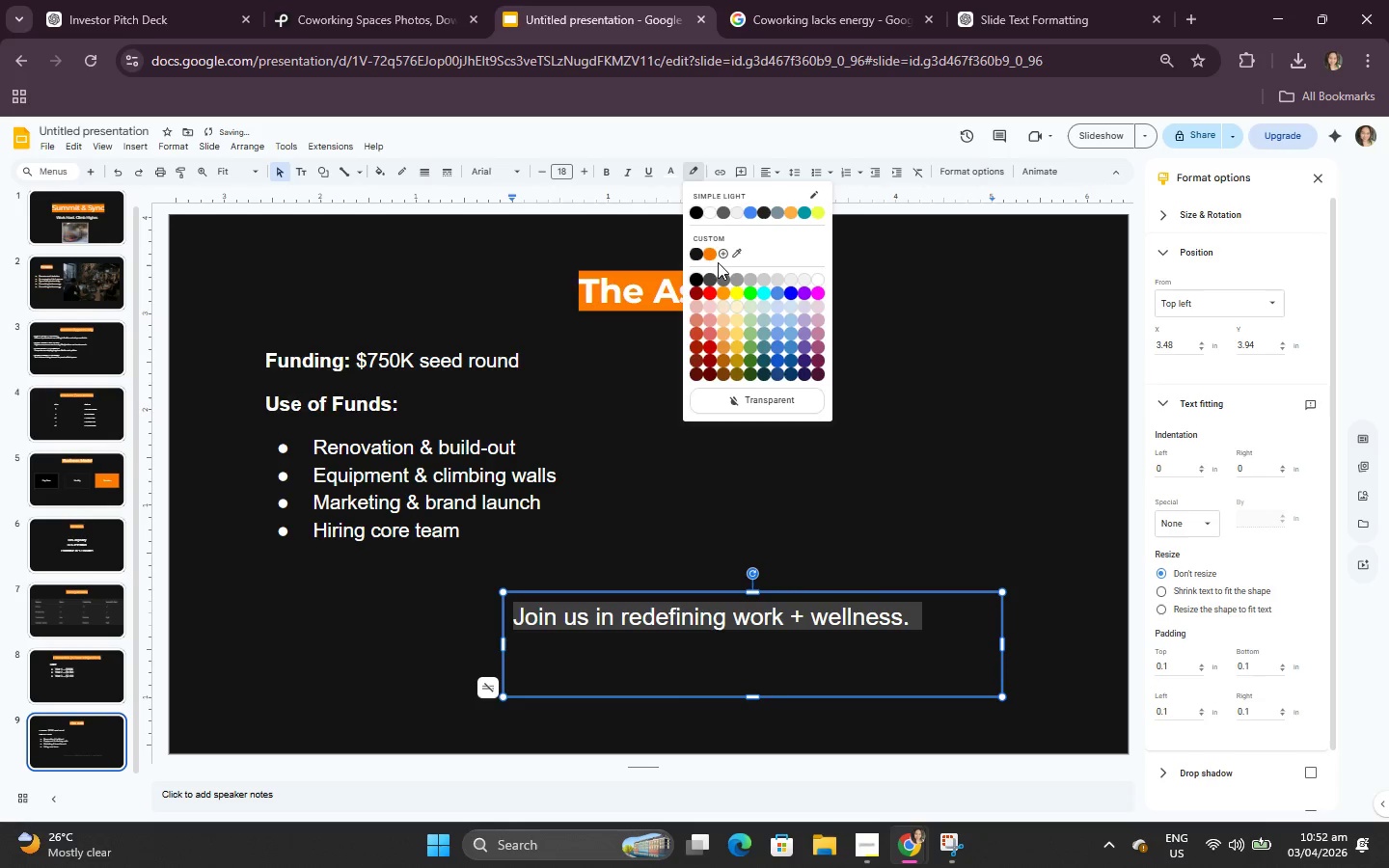 
left_click([711, 257])
 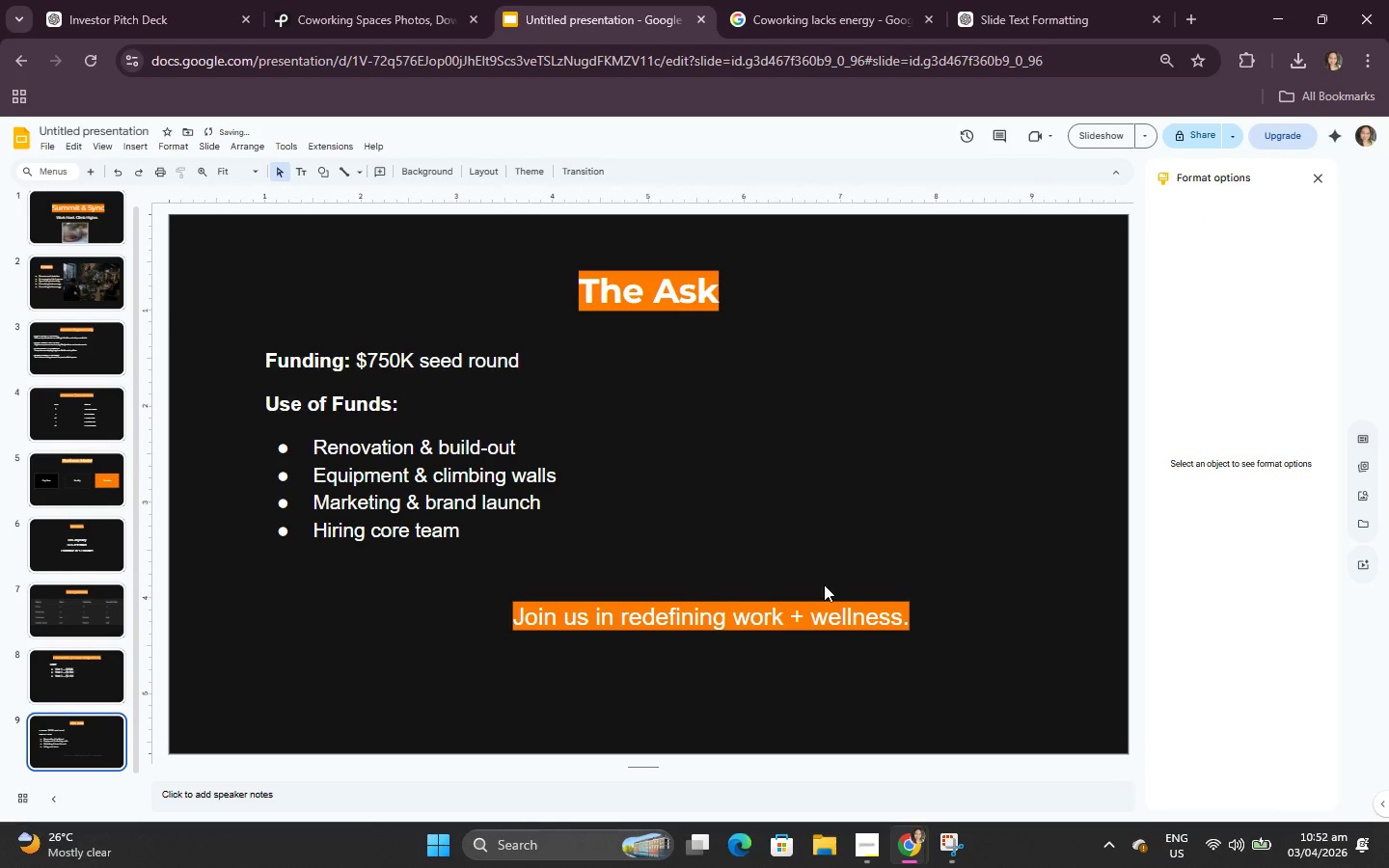 
double_click([823, 607])
 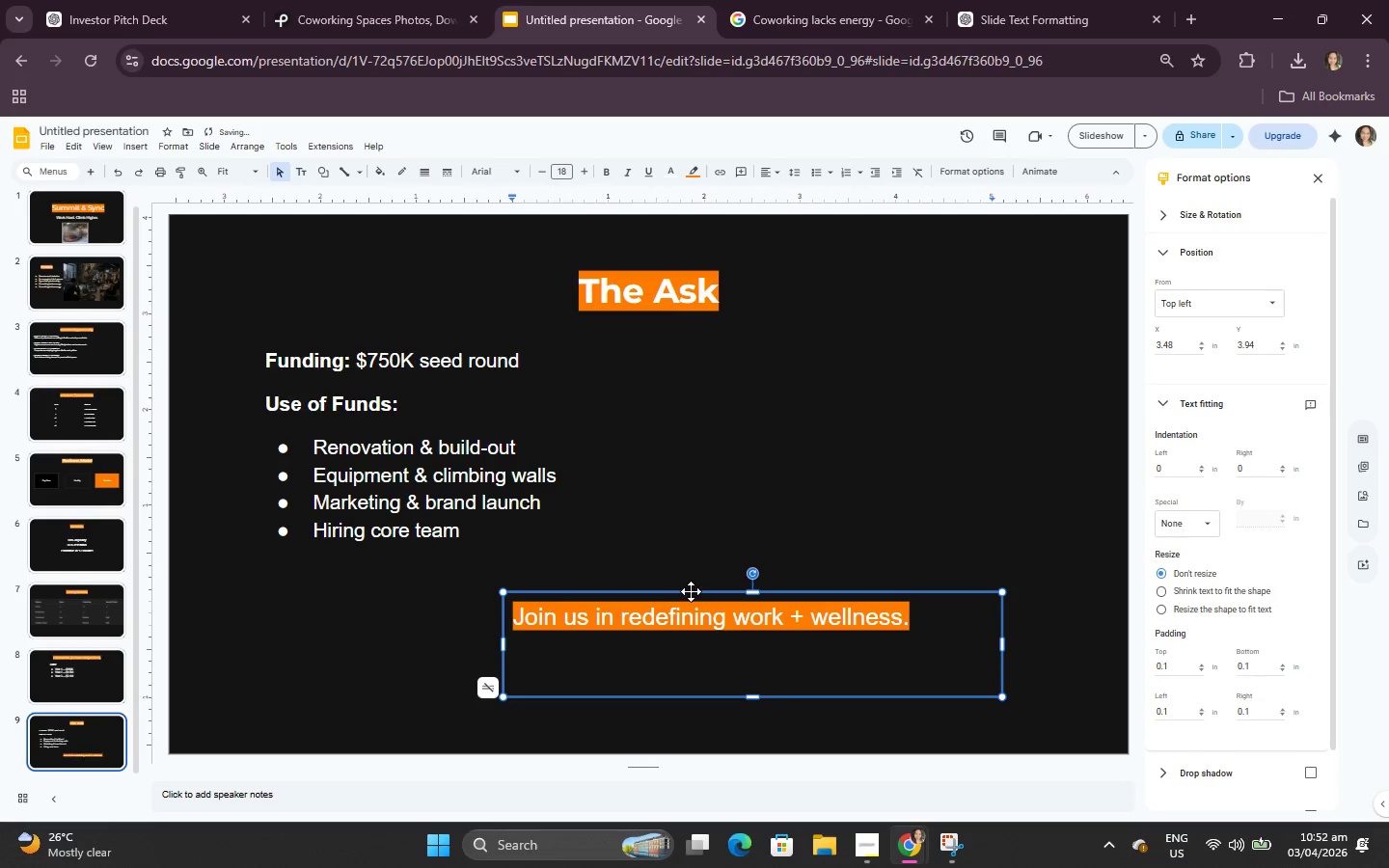 
left_click_drag(start_coordinate=[694, 591], to_coordinate=[809, 601])
 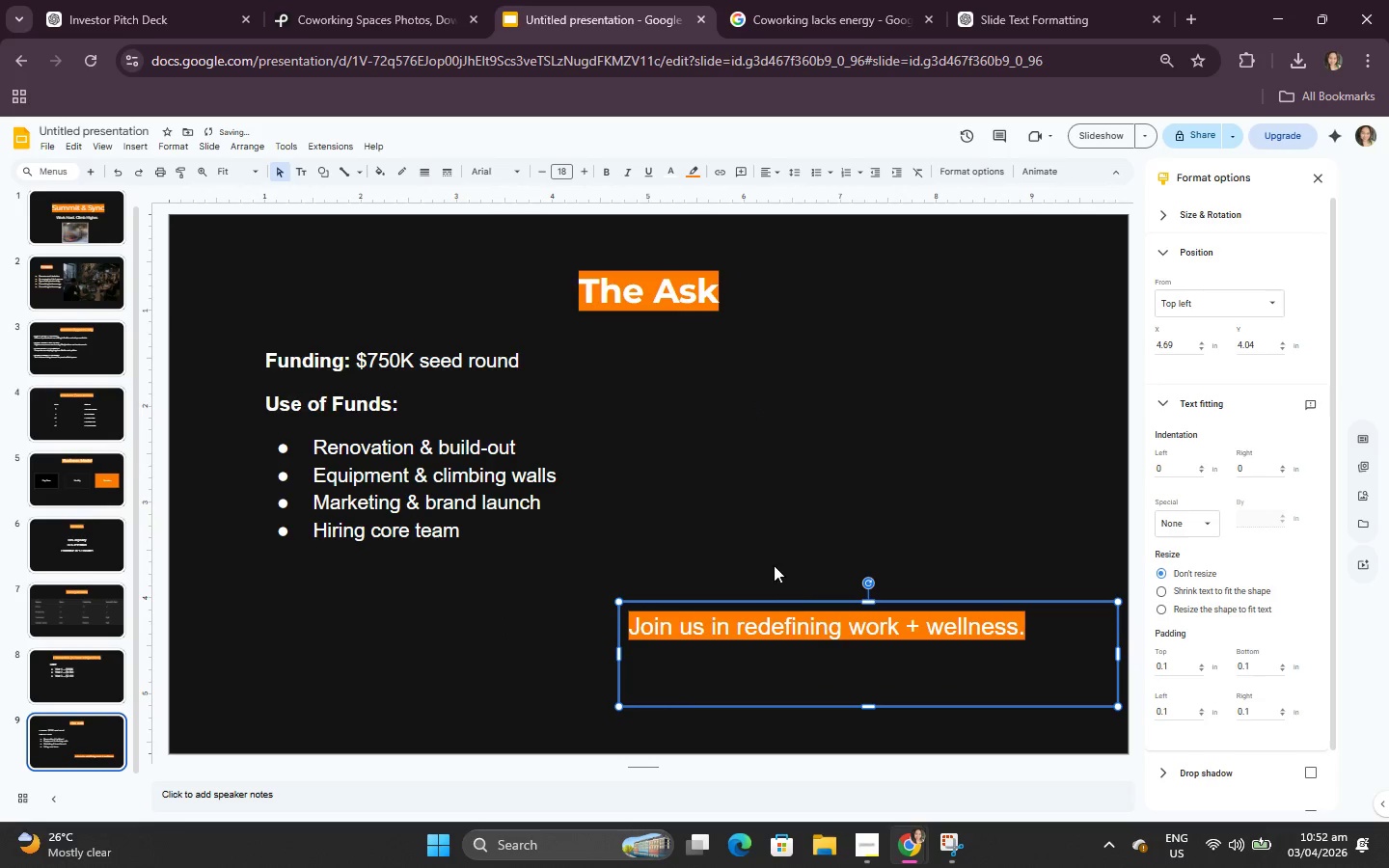 
left_click([772, 558])
 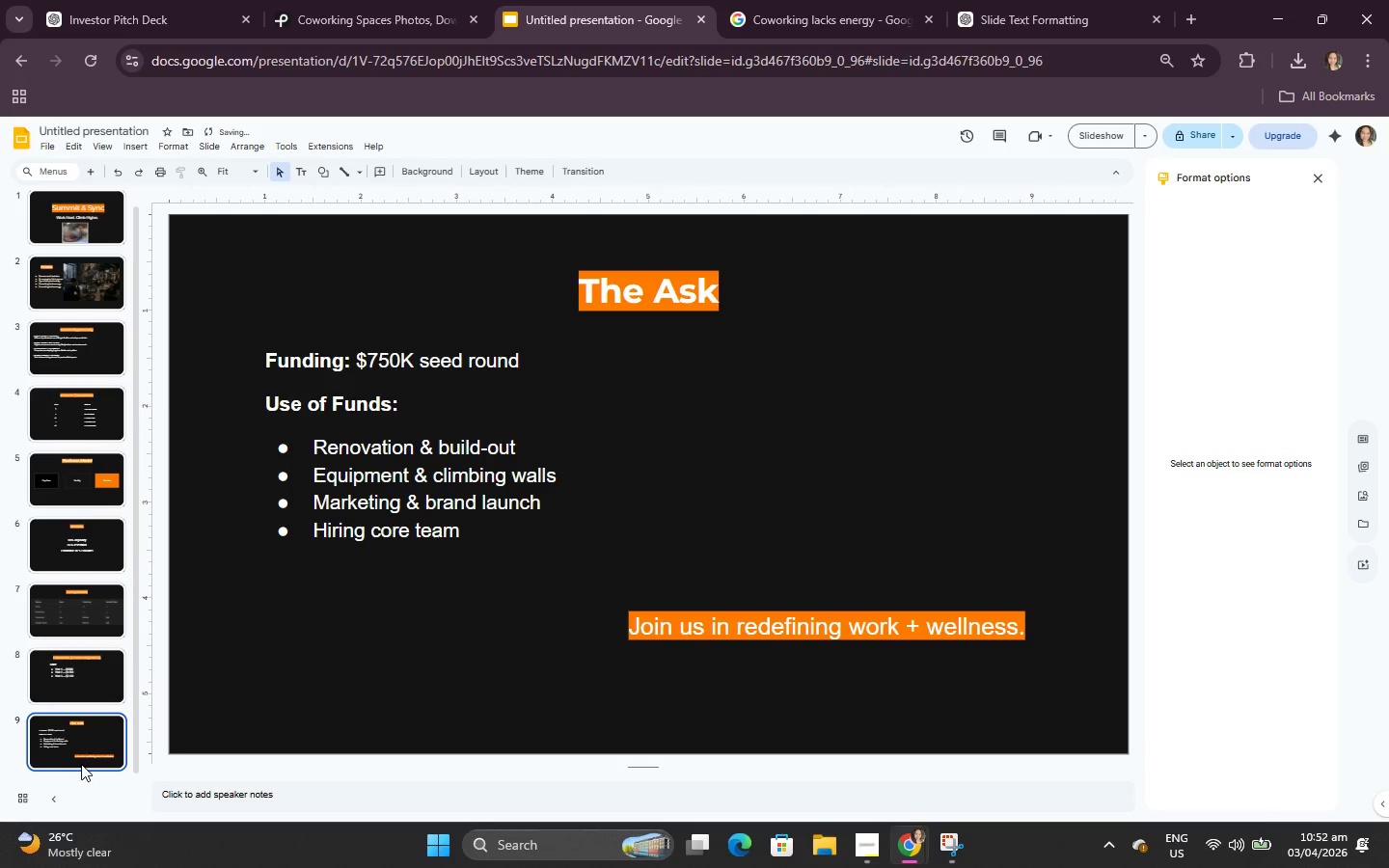 
scroll: coordinate [100, 734], scroll_direction: down, amount: 1.0
 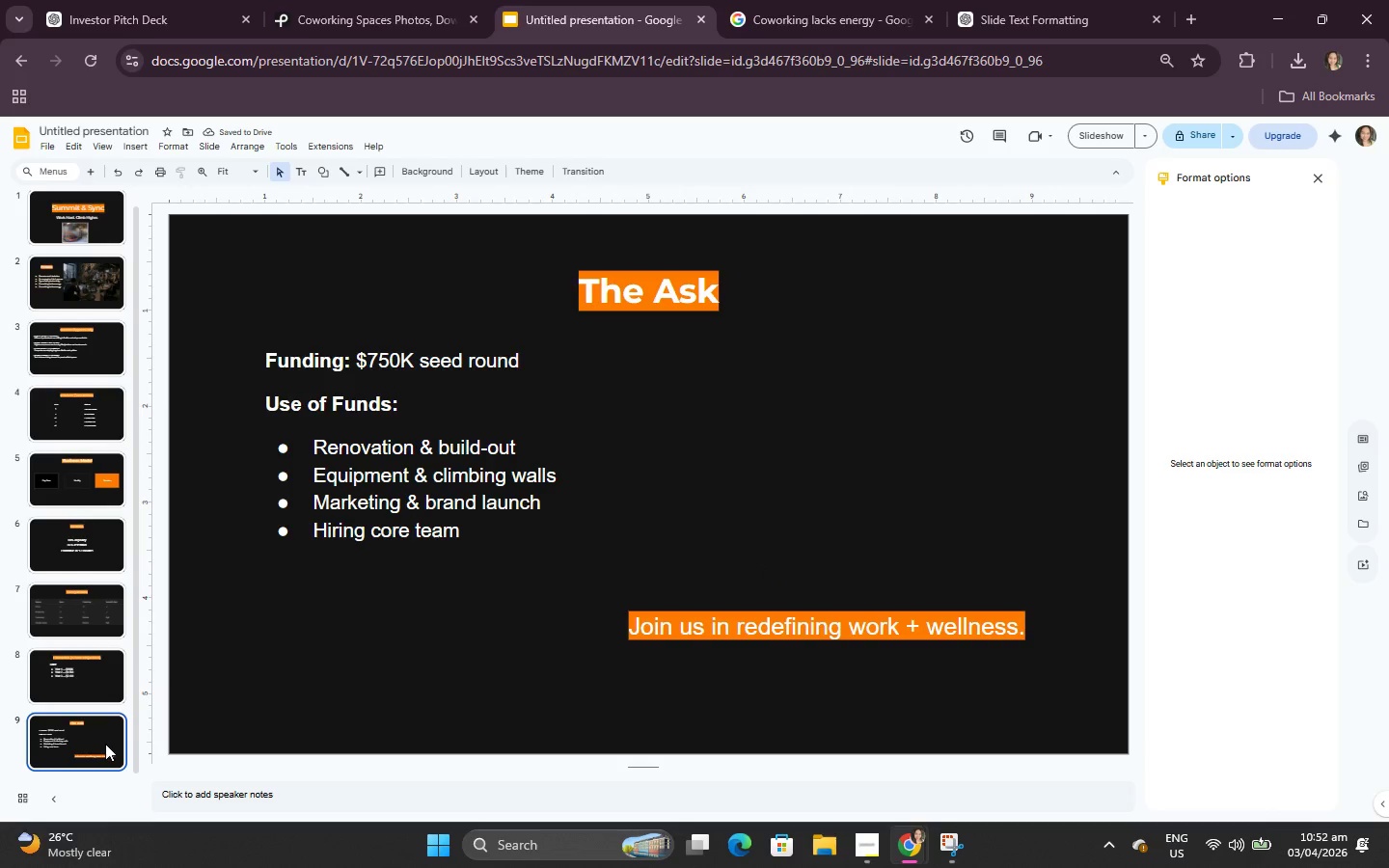 
key(Enter)
 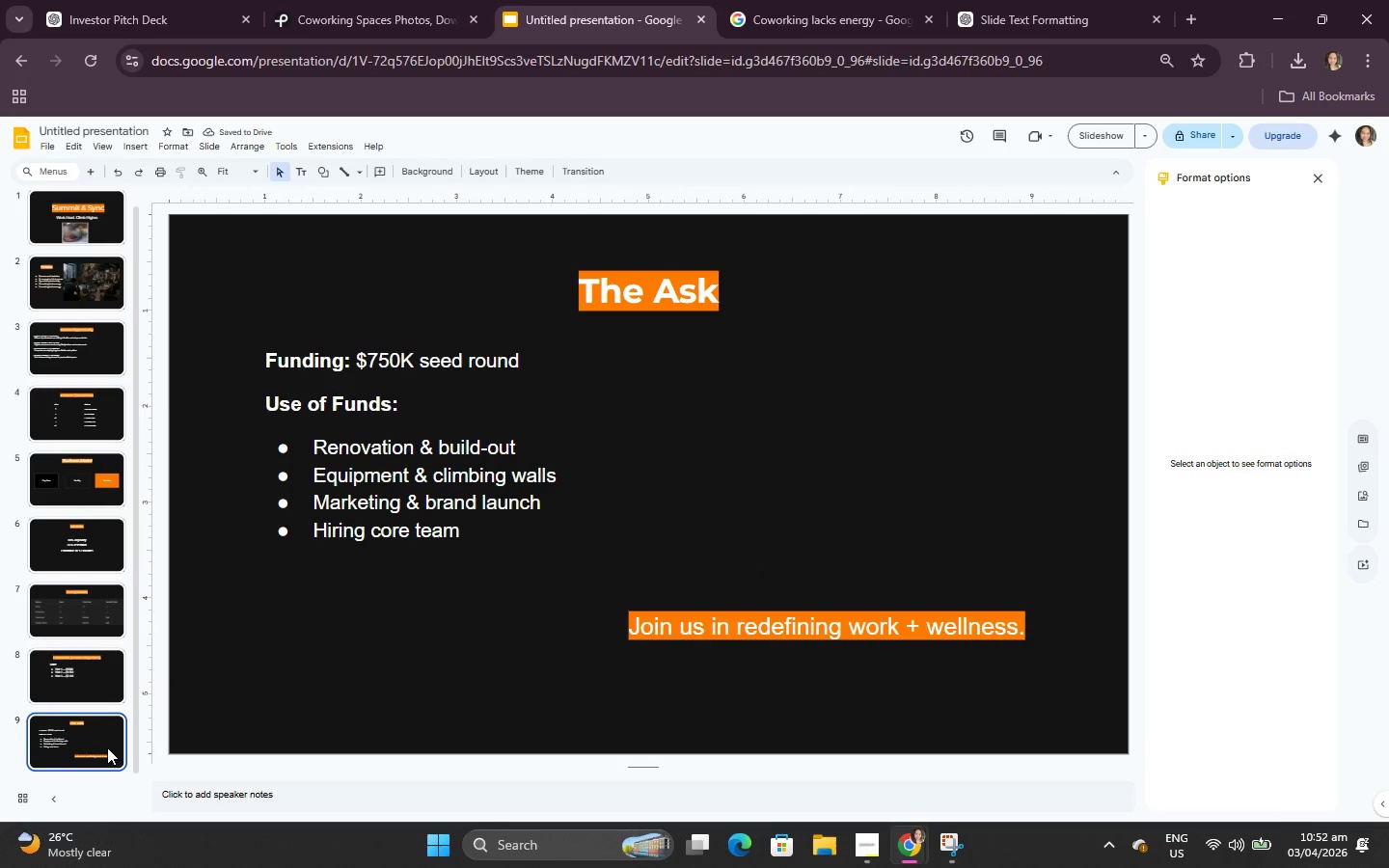 
scroll: coordinate [114, 747], scroll_direction: down, amount: 2.0
 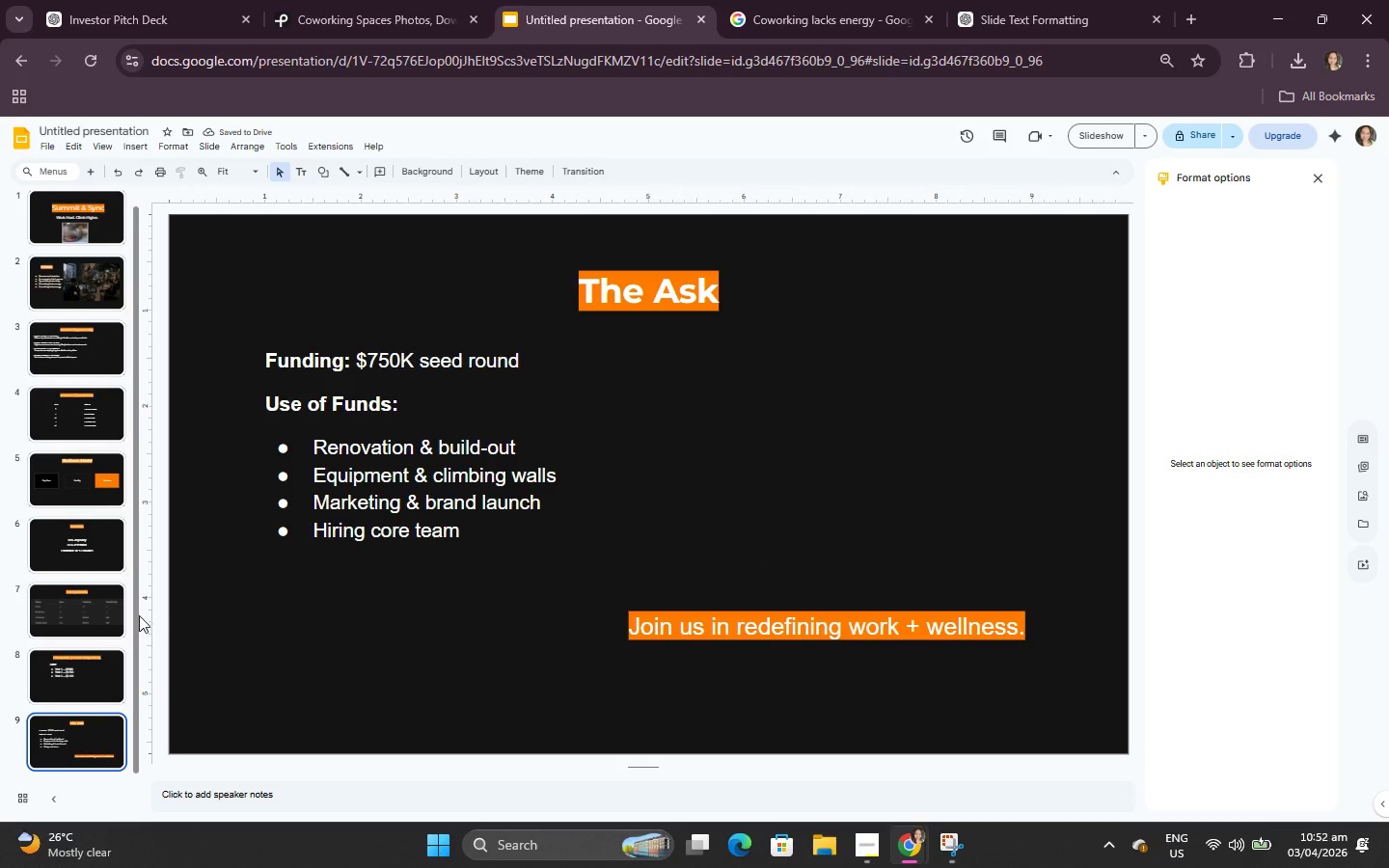 
left_click_drag(start_coordinate=[139, 615], to_coordinate=[141, 702])
 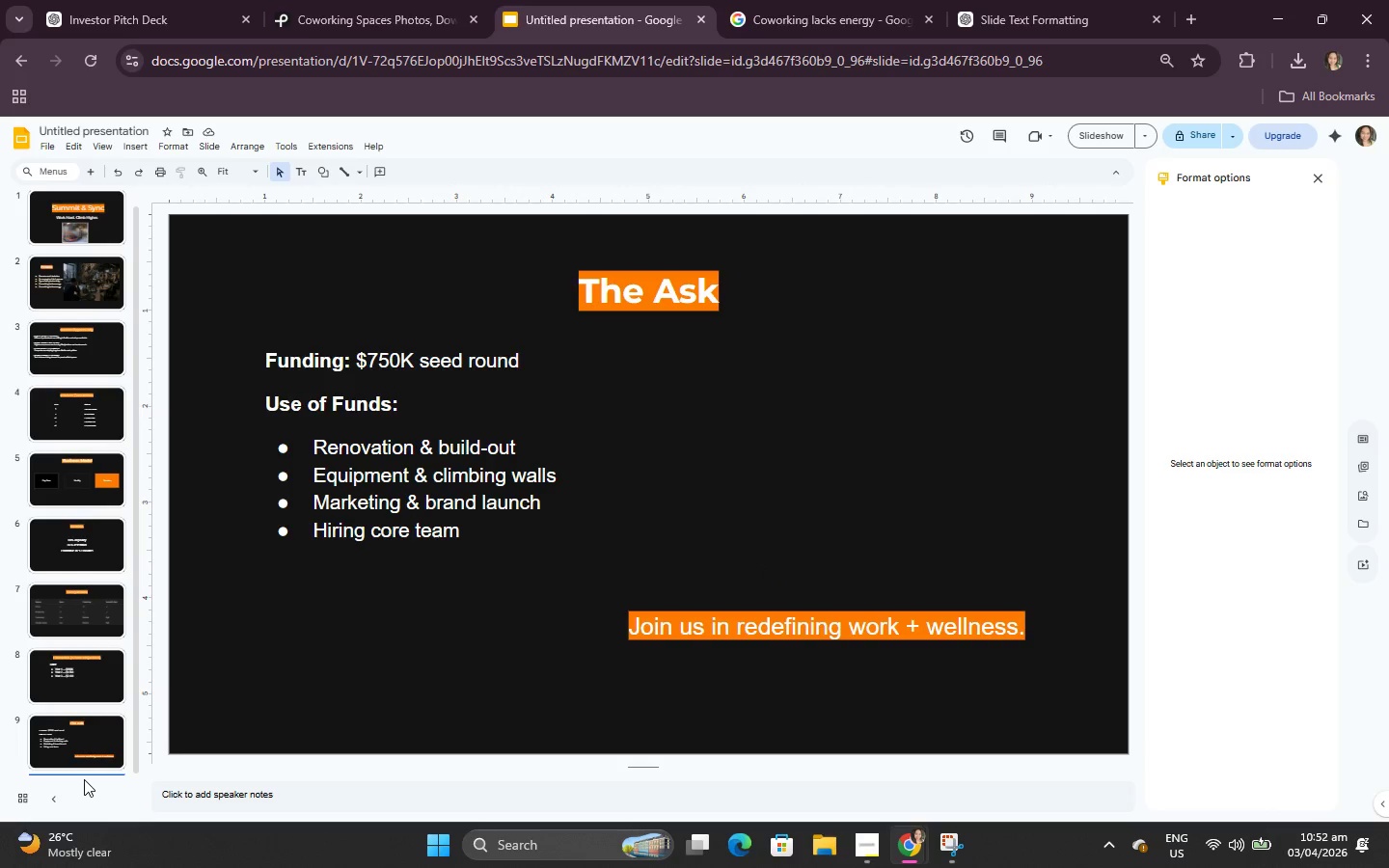 
key(Enter)
 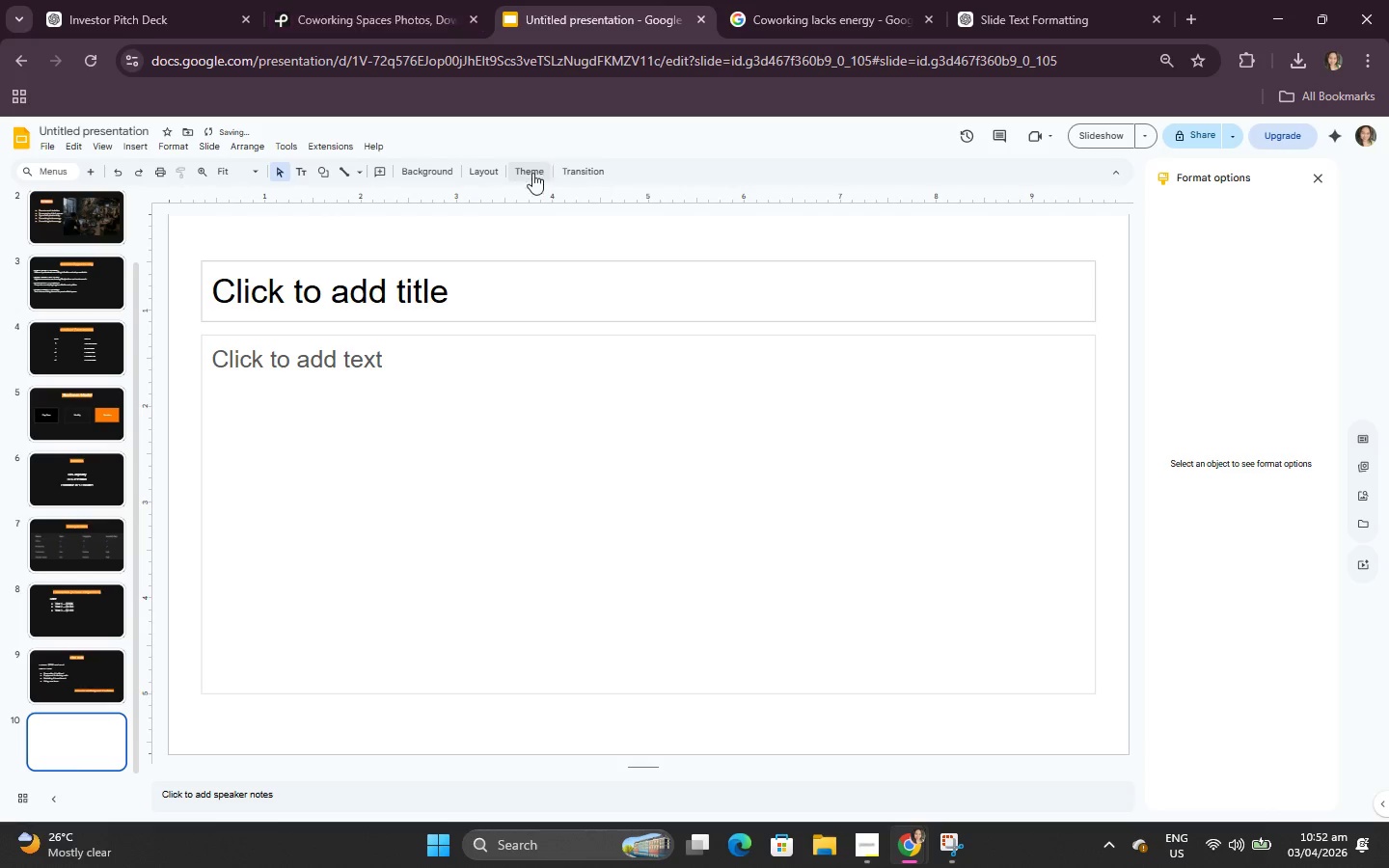 
left_click([432, 174])
 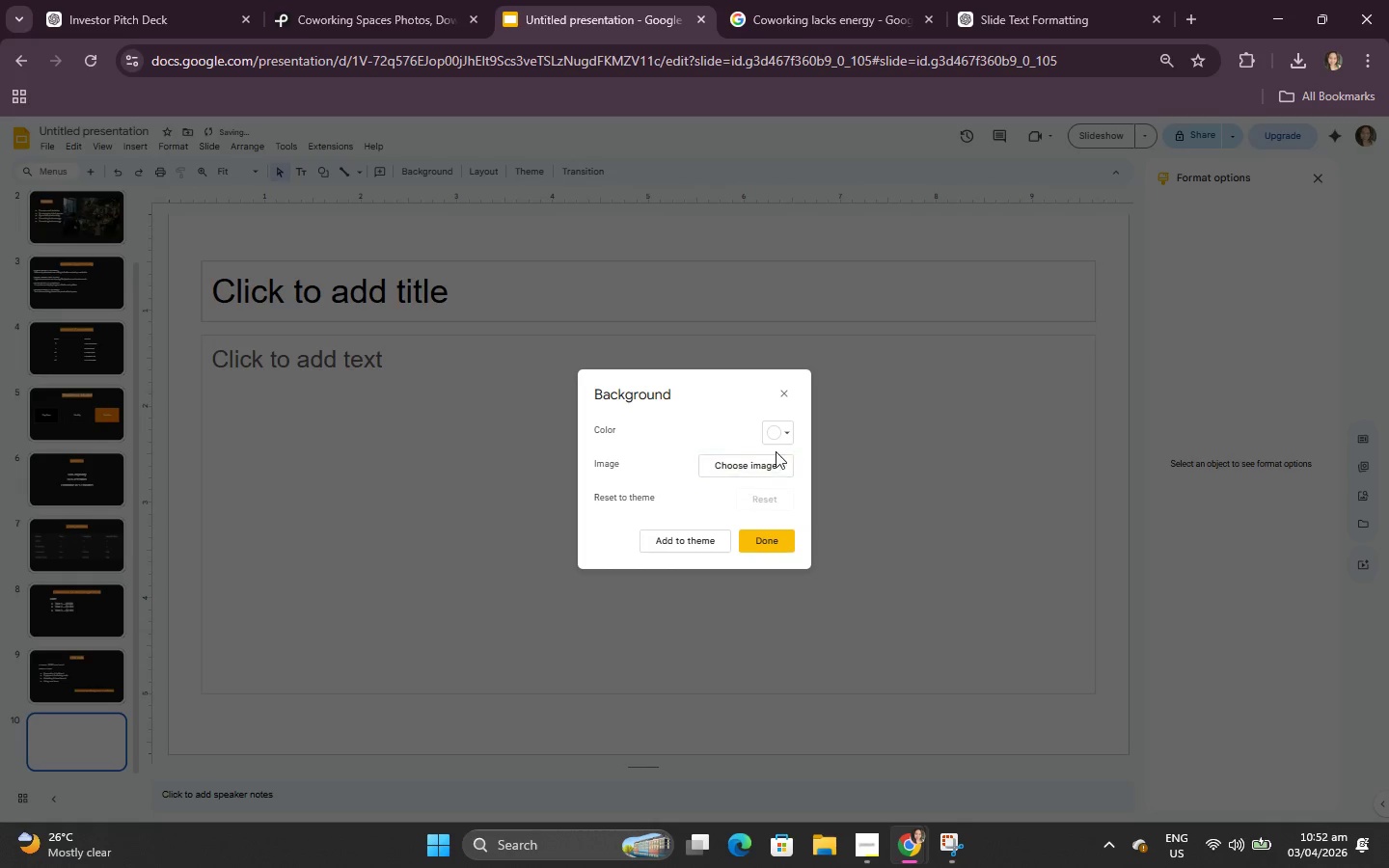 
left_click([789, 430])
 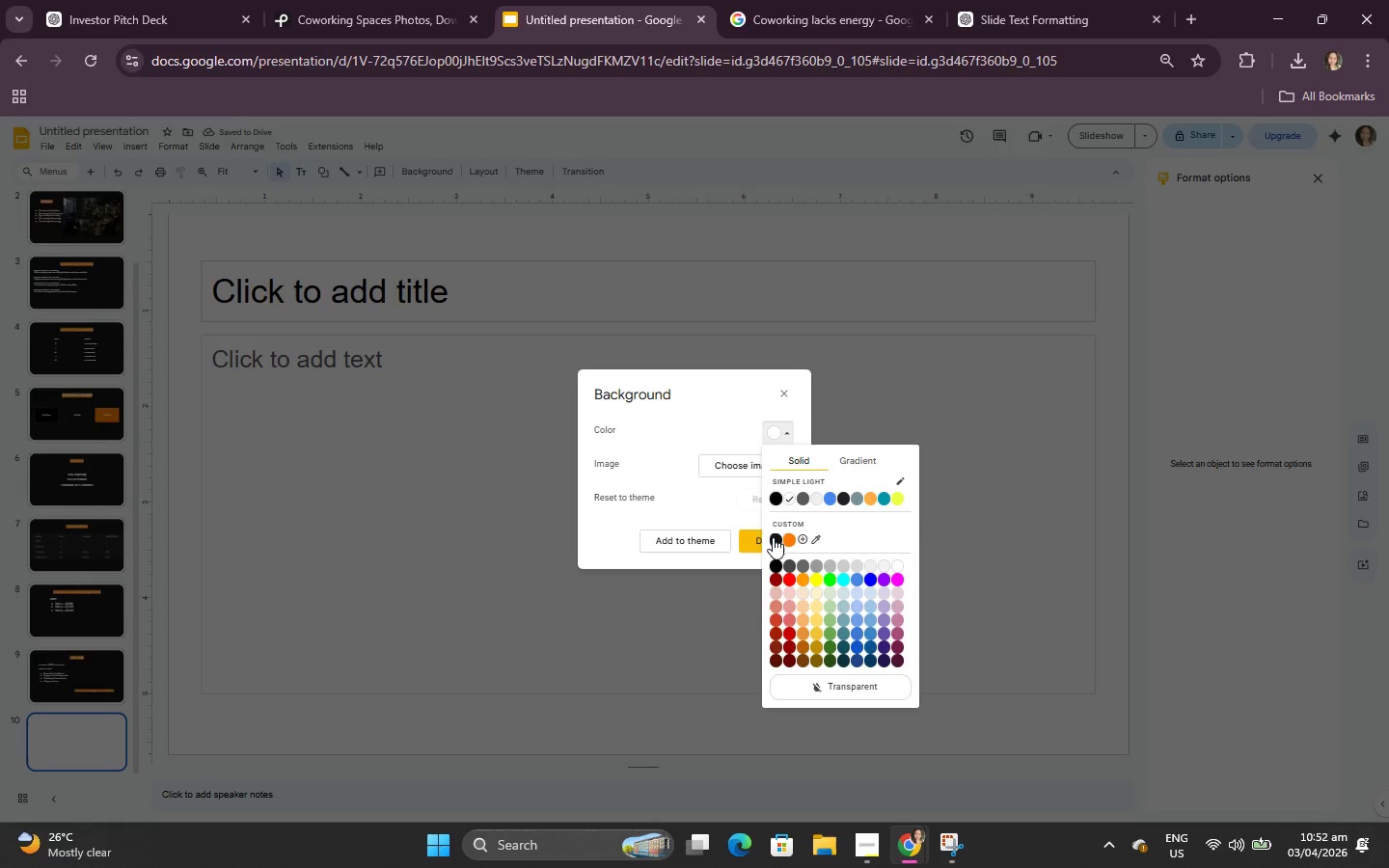 
double_click([775, 535])
 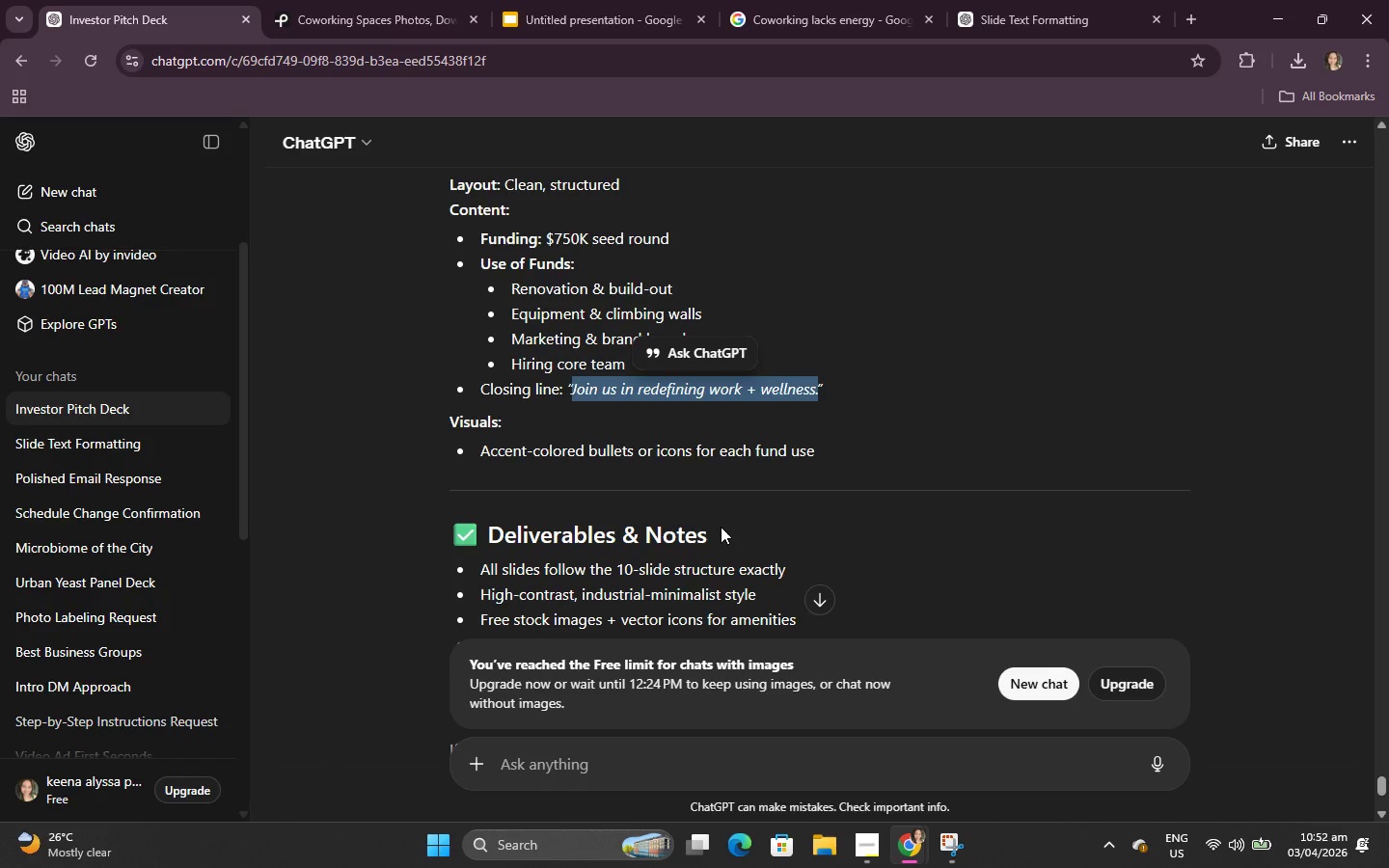 
scroll: coordinate [724, 528], scroll_direction: down, amount: 1.0
 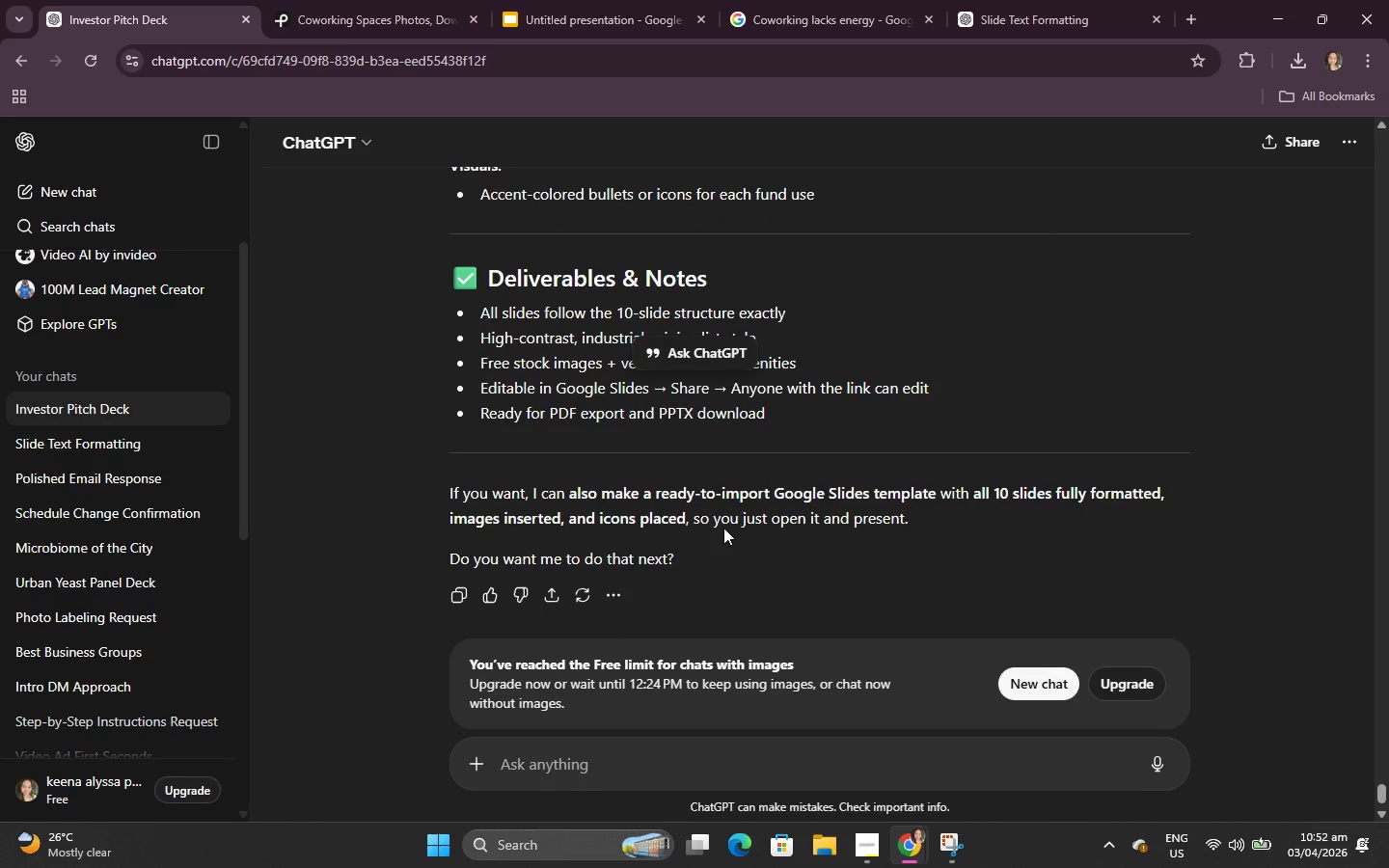 
scroll: coordinate [721, 528], scroll_direction: up, amount: 2.0
 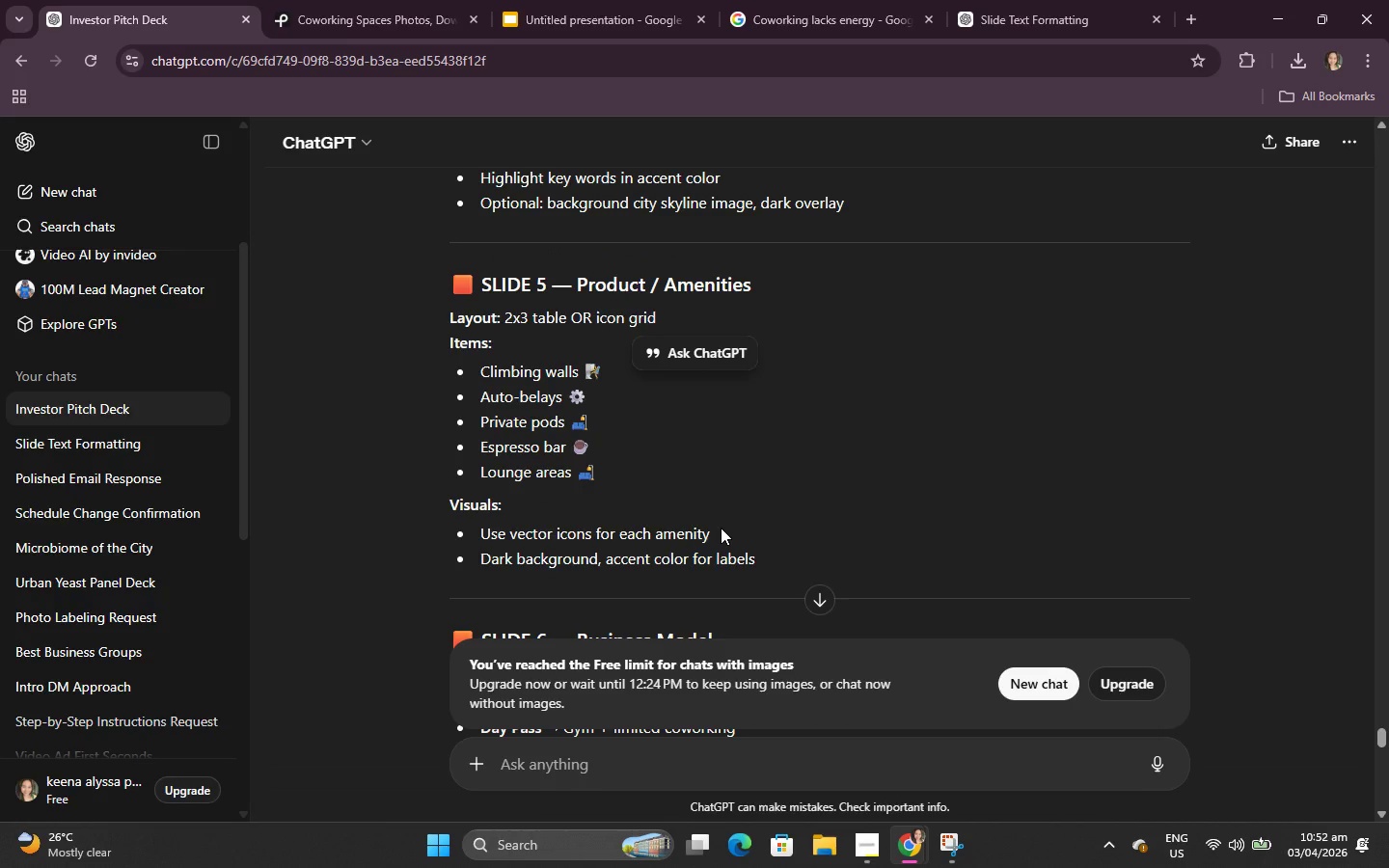 
scroll: coordinate [721, 528], scroll_direction: down, amount: 1.0
 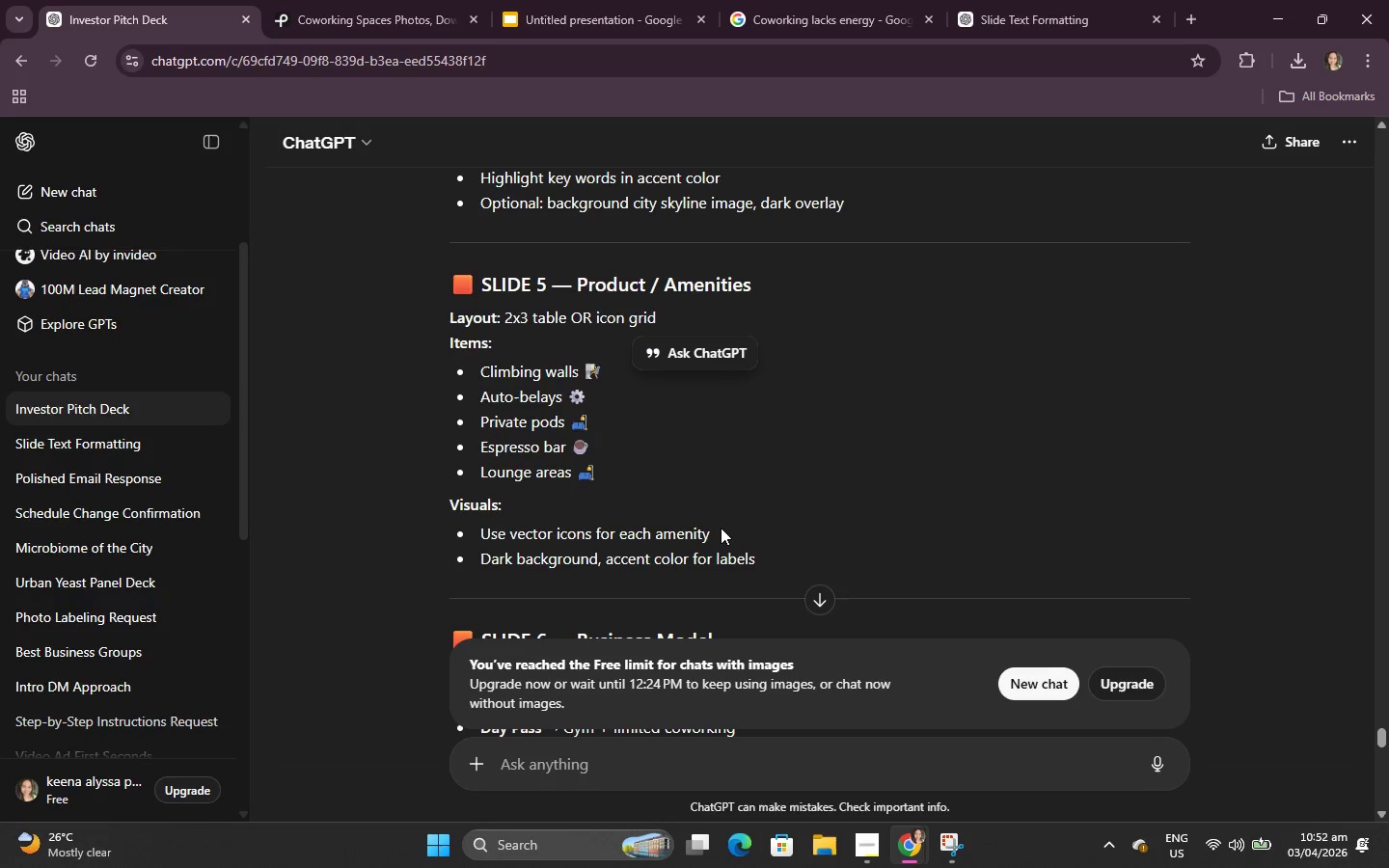 
left_click([457, 0])
 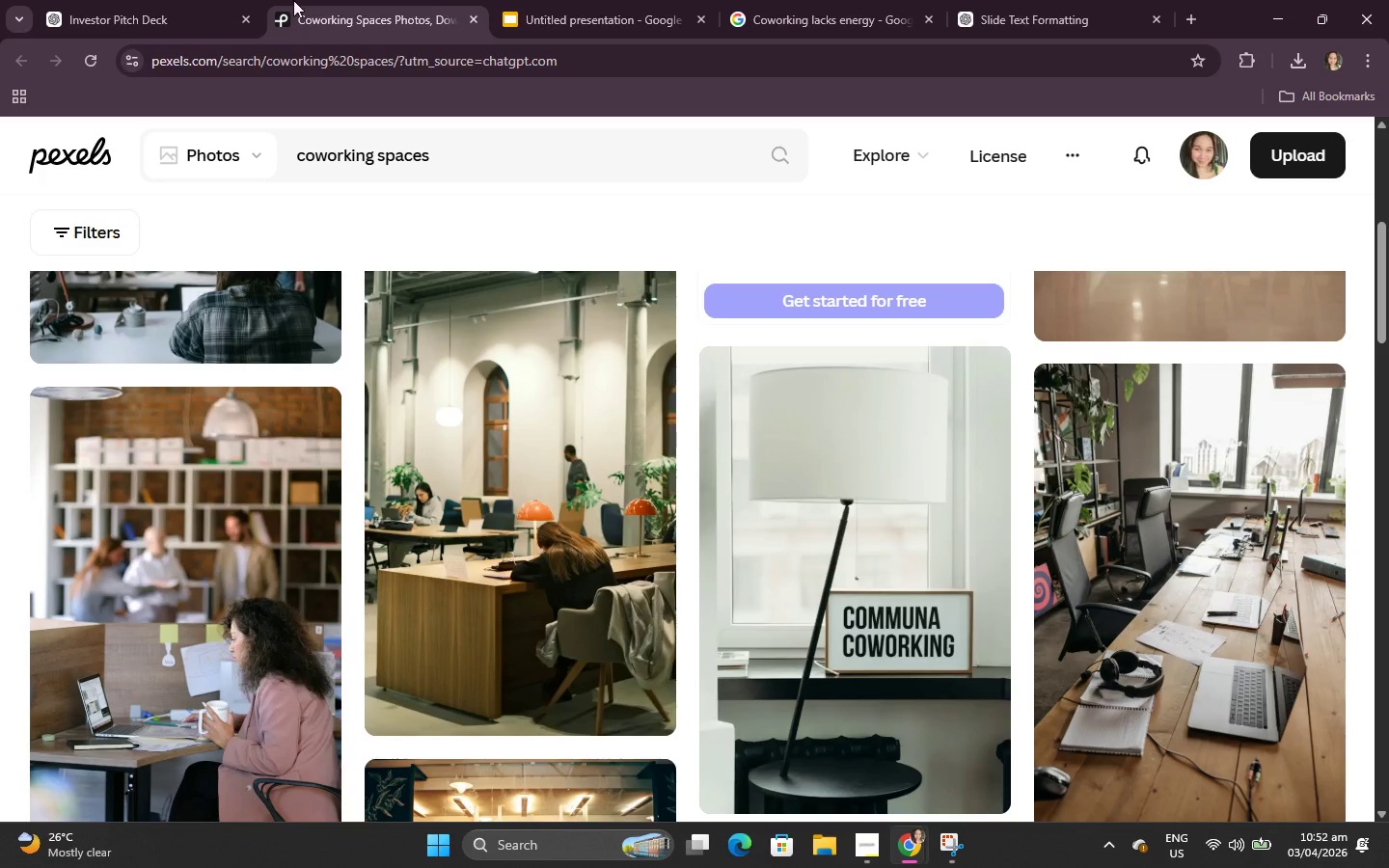 
left_click([192, 0])
 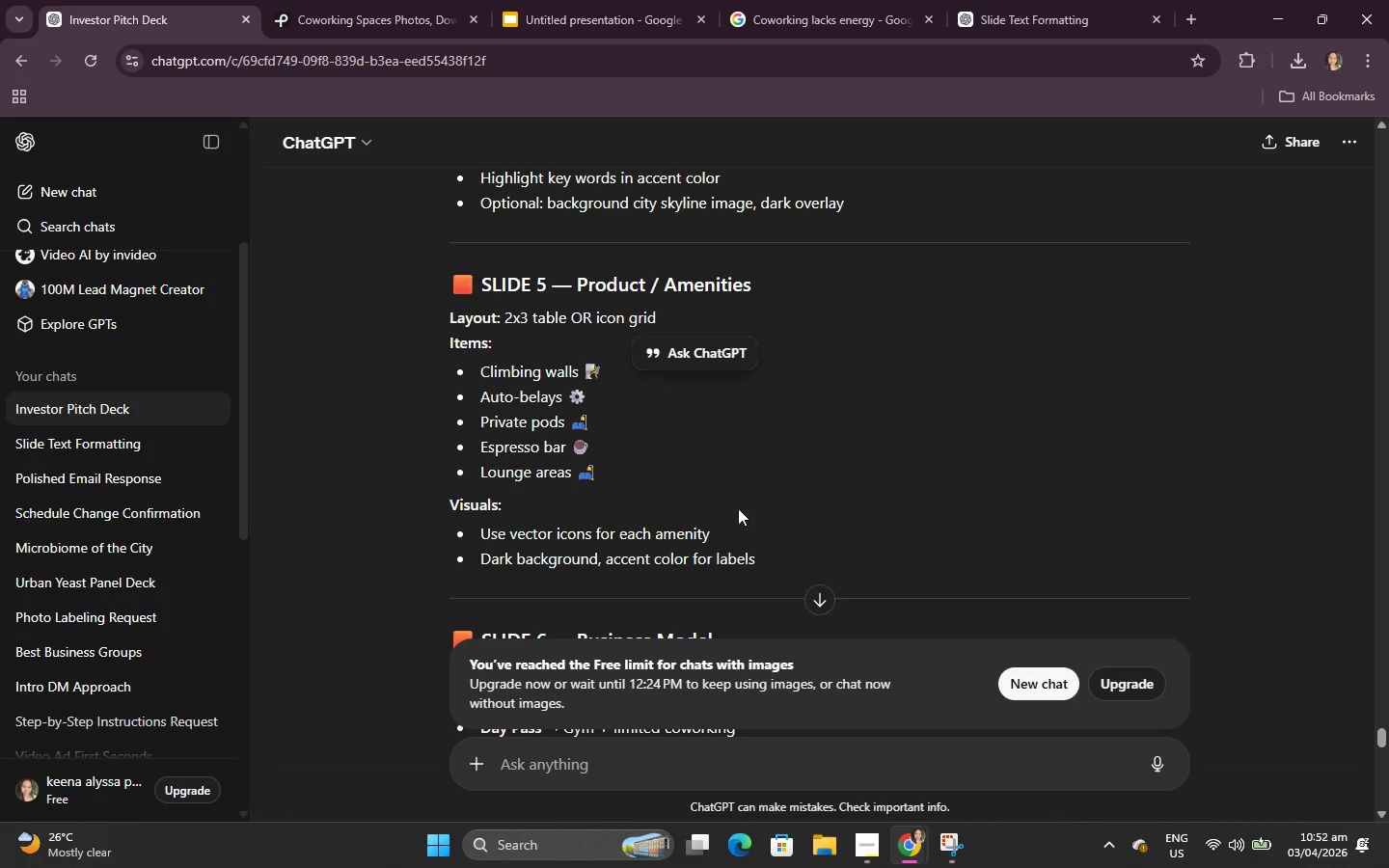 
scroll: coordinate [737, 513], scroll_direction: down, amount: 2.0
 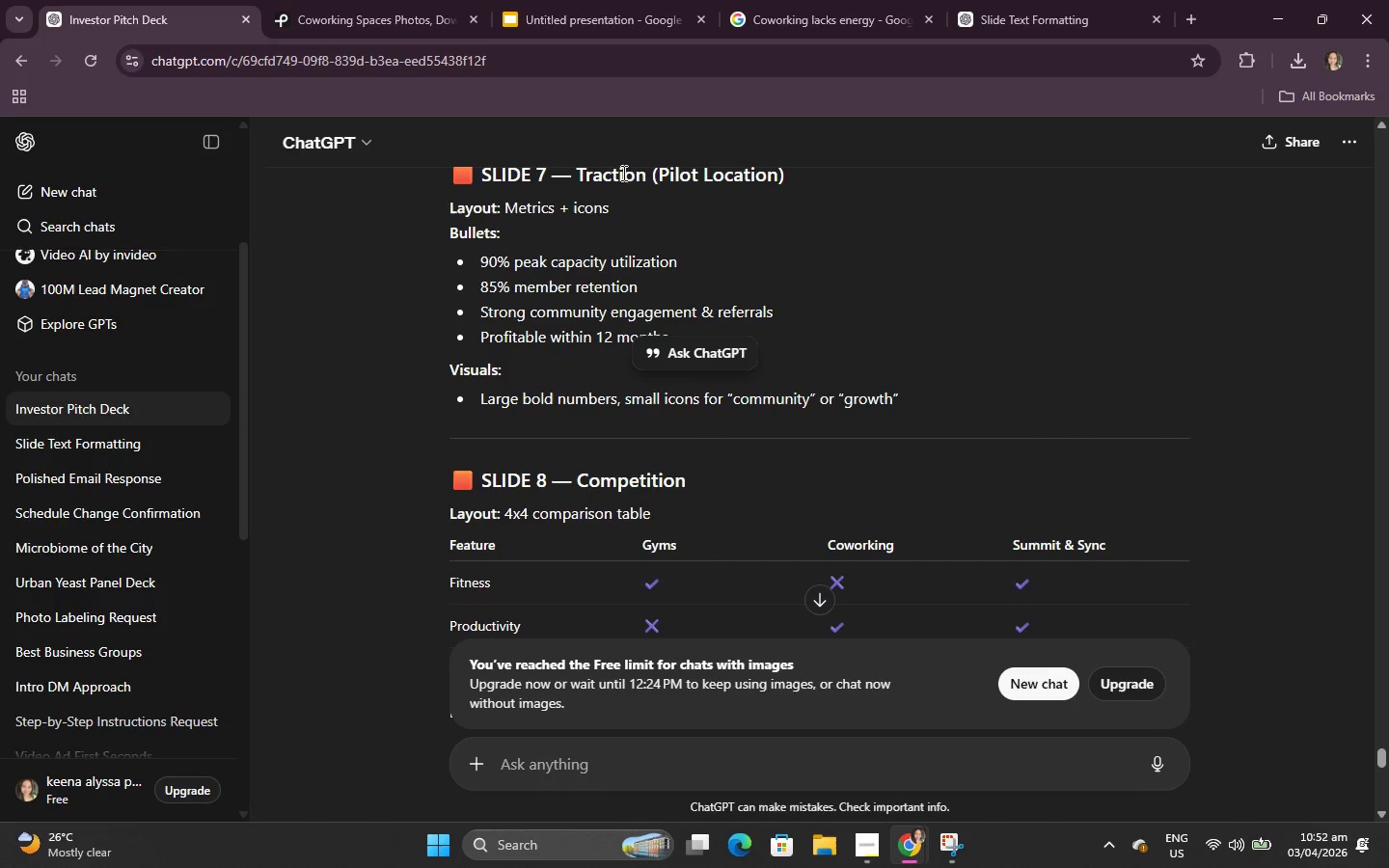 
left_click_drag(start_coordinate=[653, 171], to_coordinate=[827, 335])
 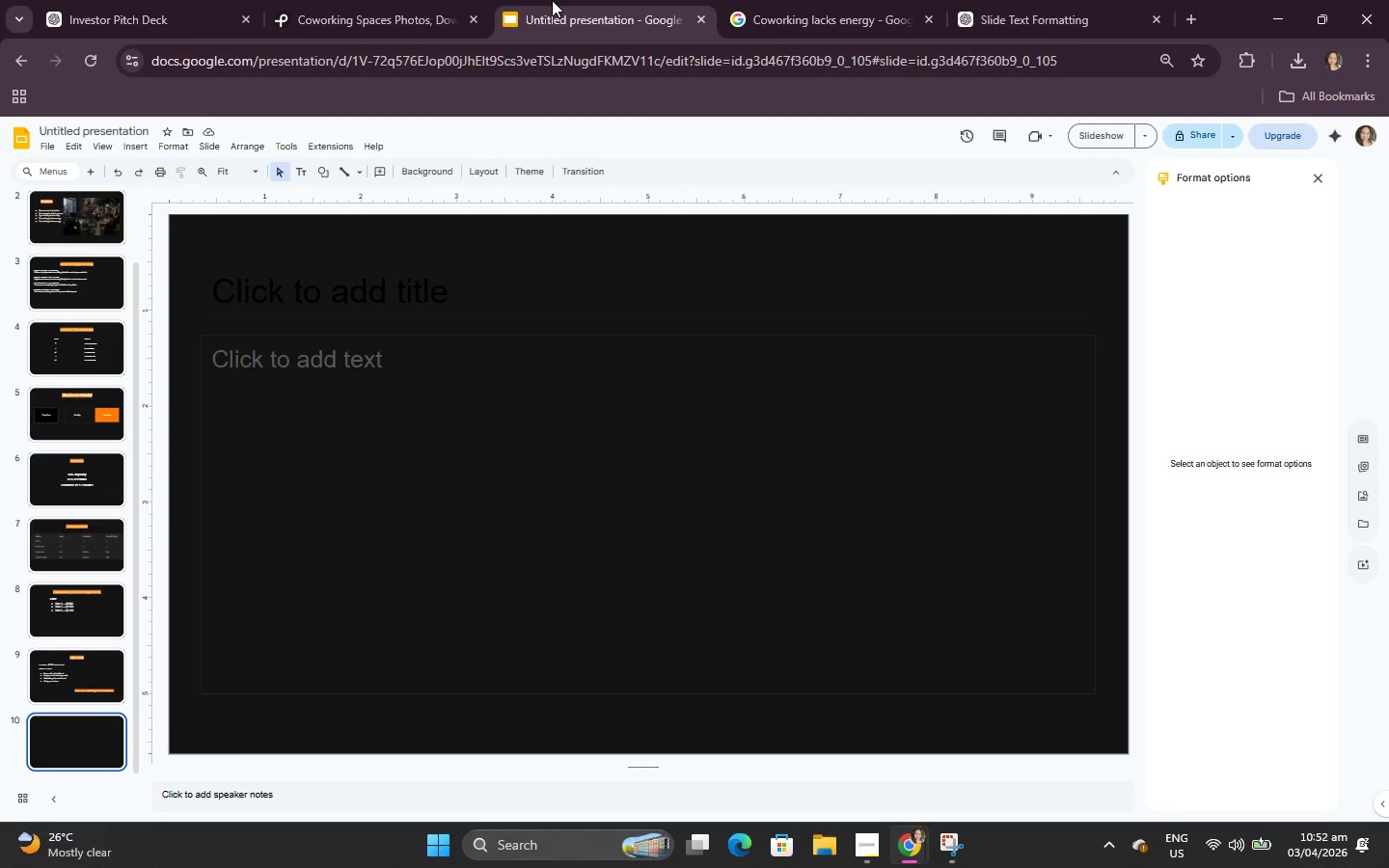 
key(Control+C)
 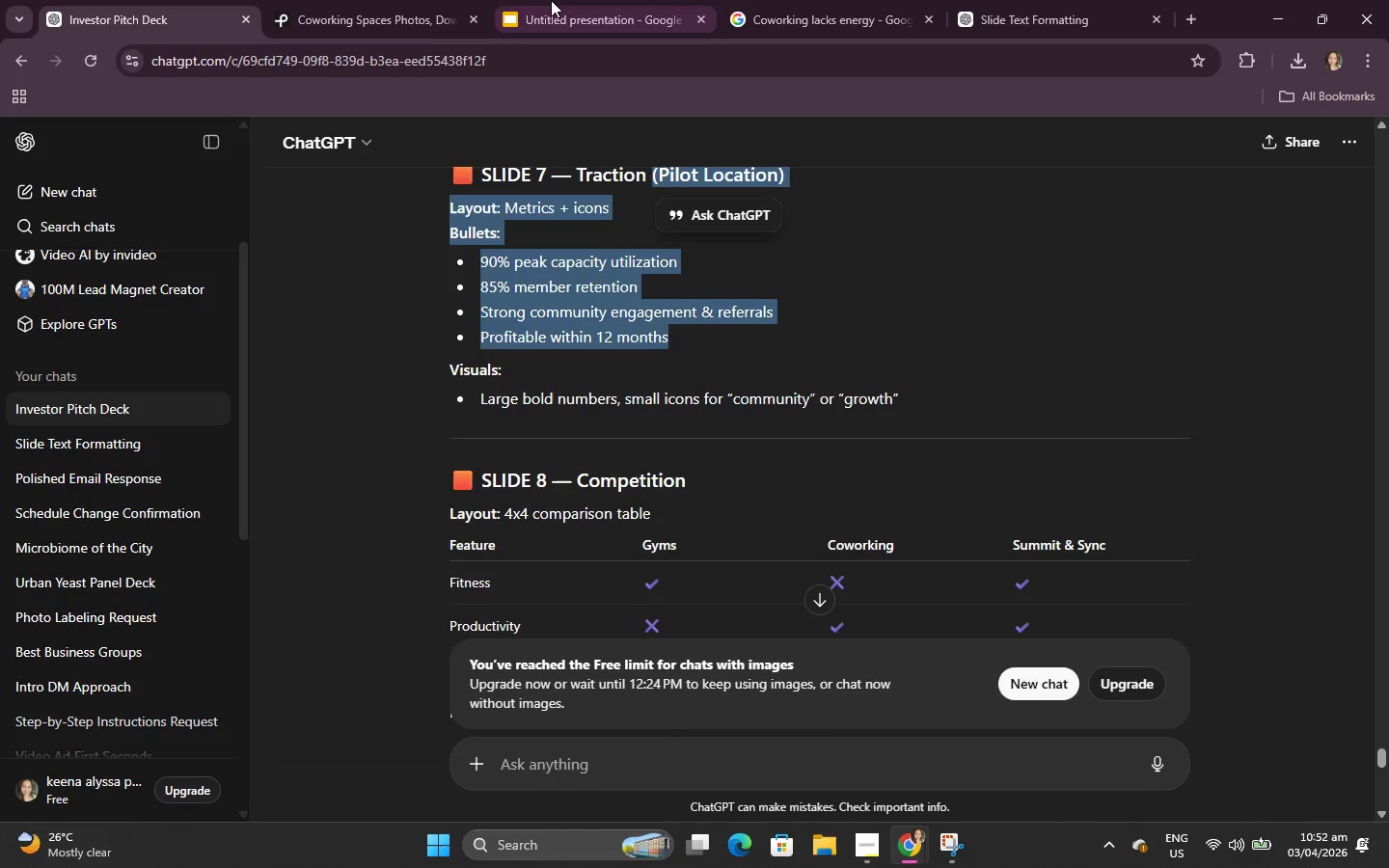 
left_click([552, 0])
 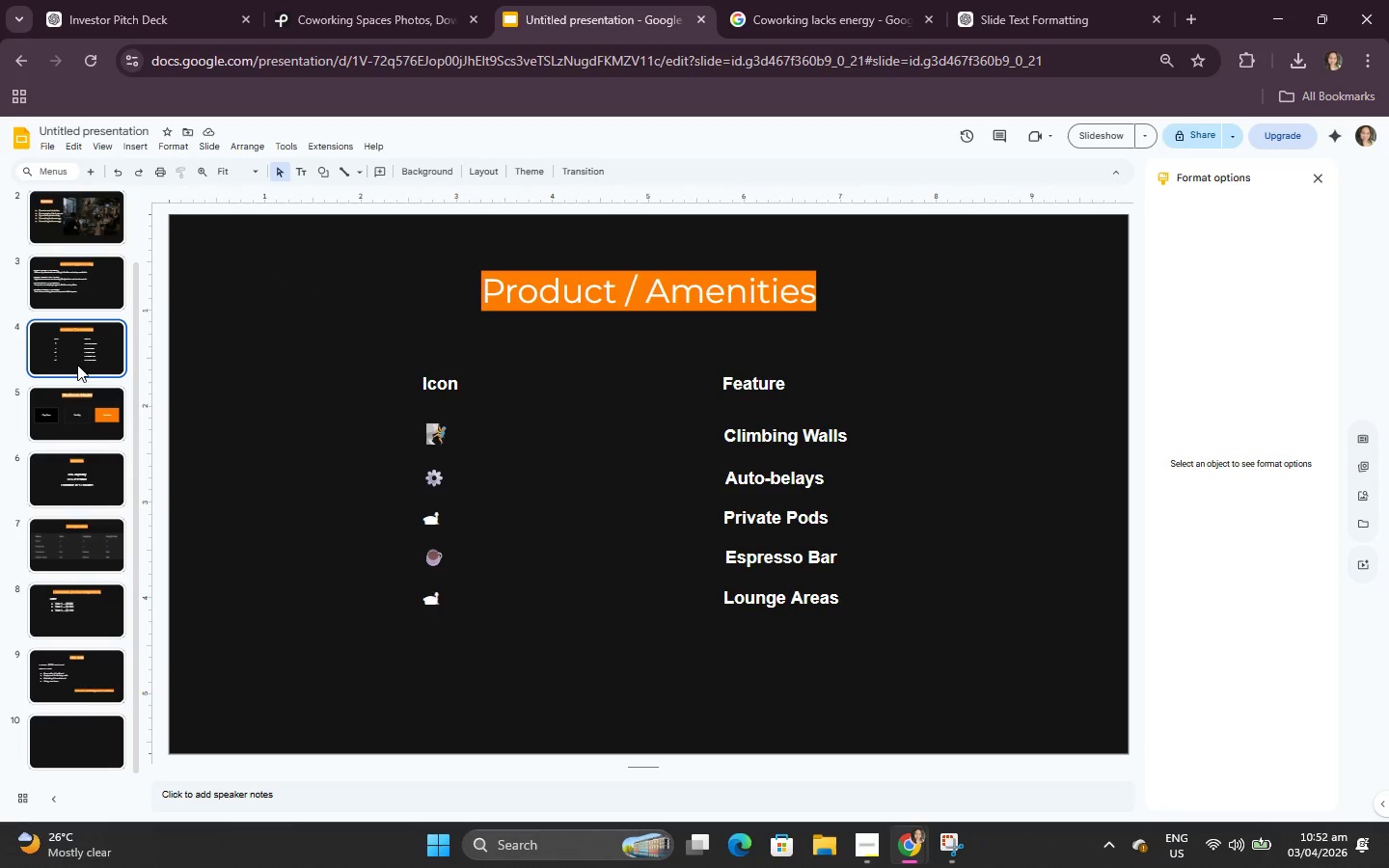 
double_click([85, 417])
 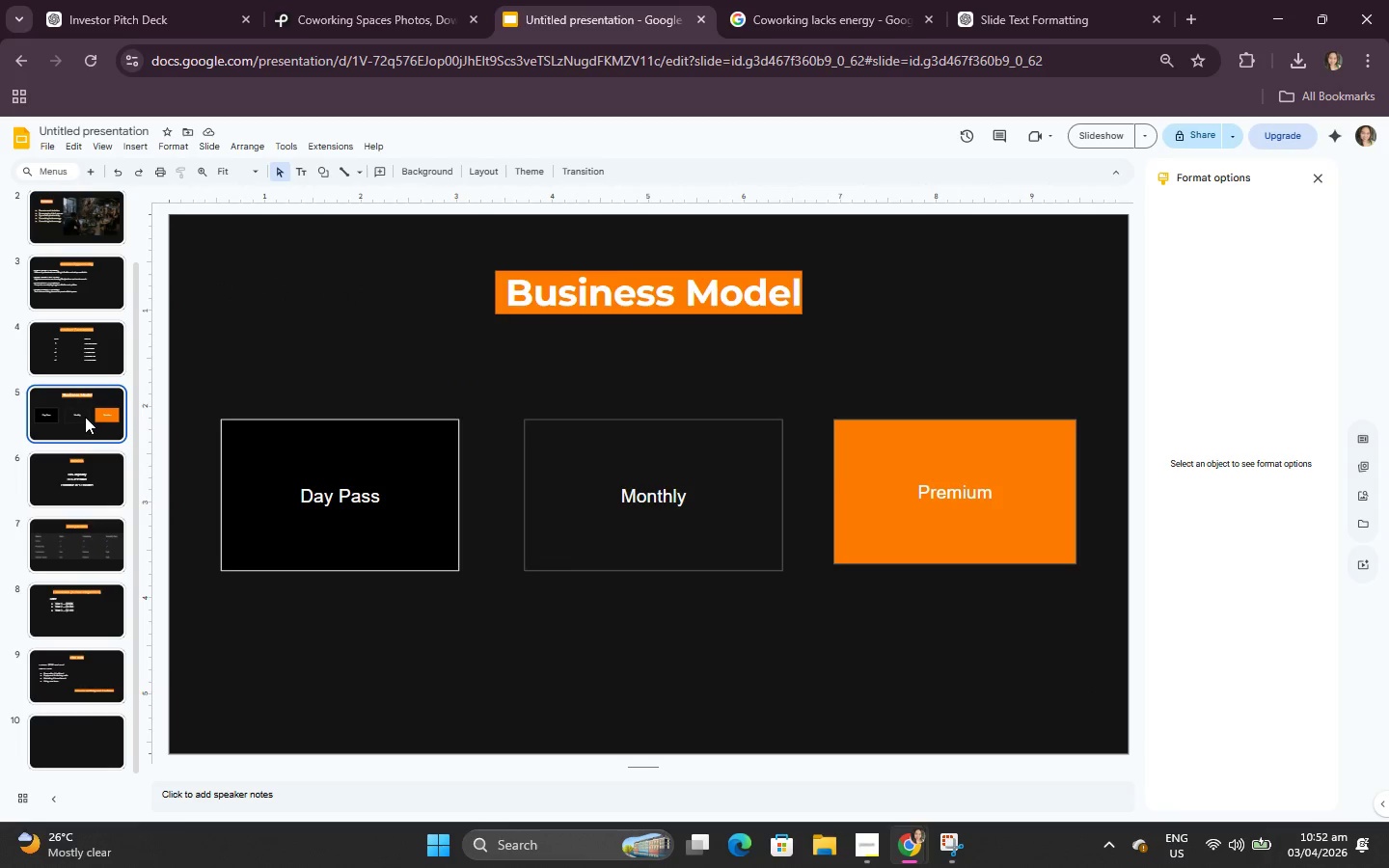 
left_click([90, 472])
 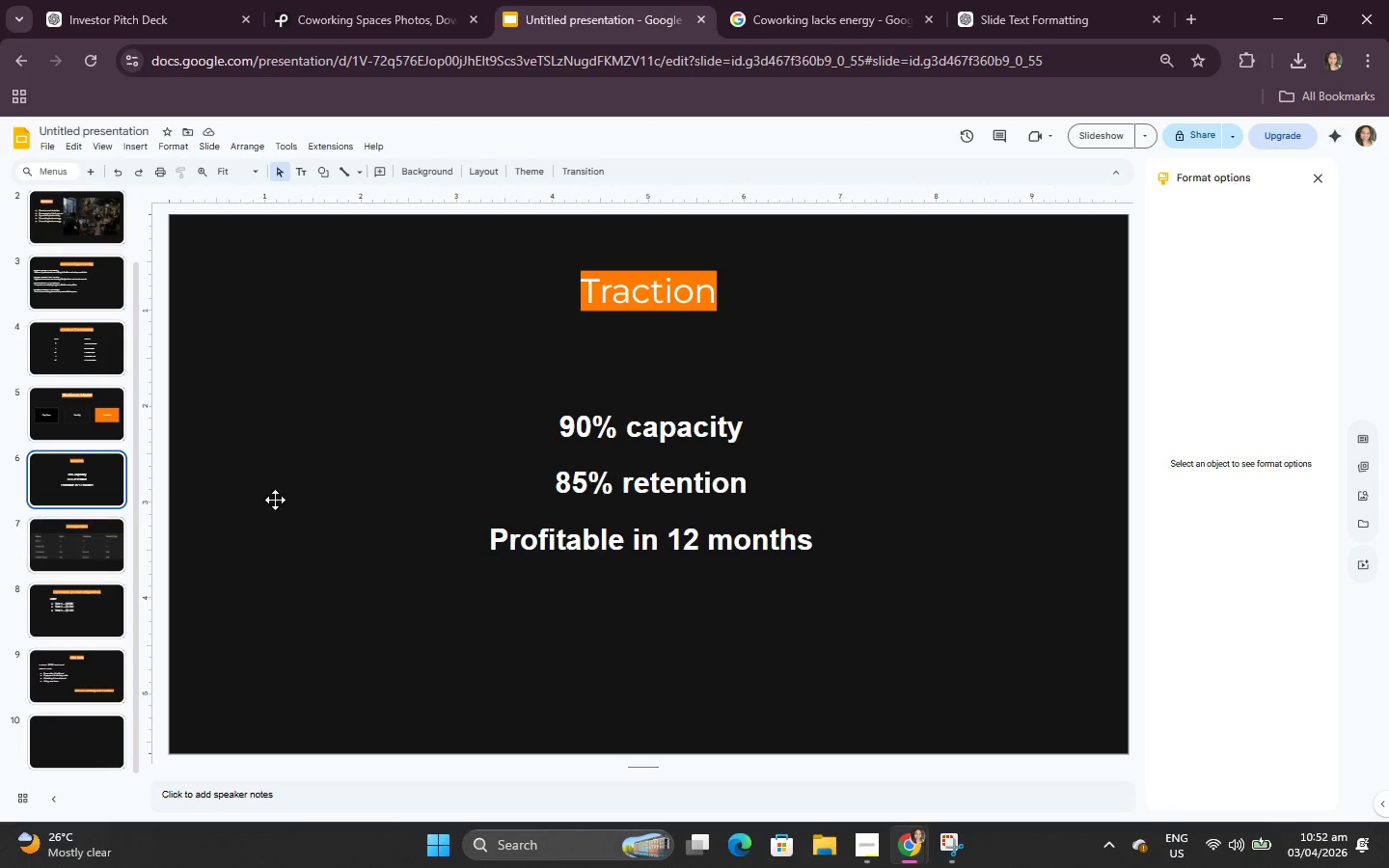 
left_click([661, 467])
 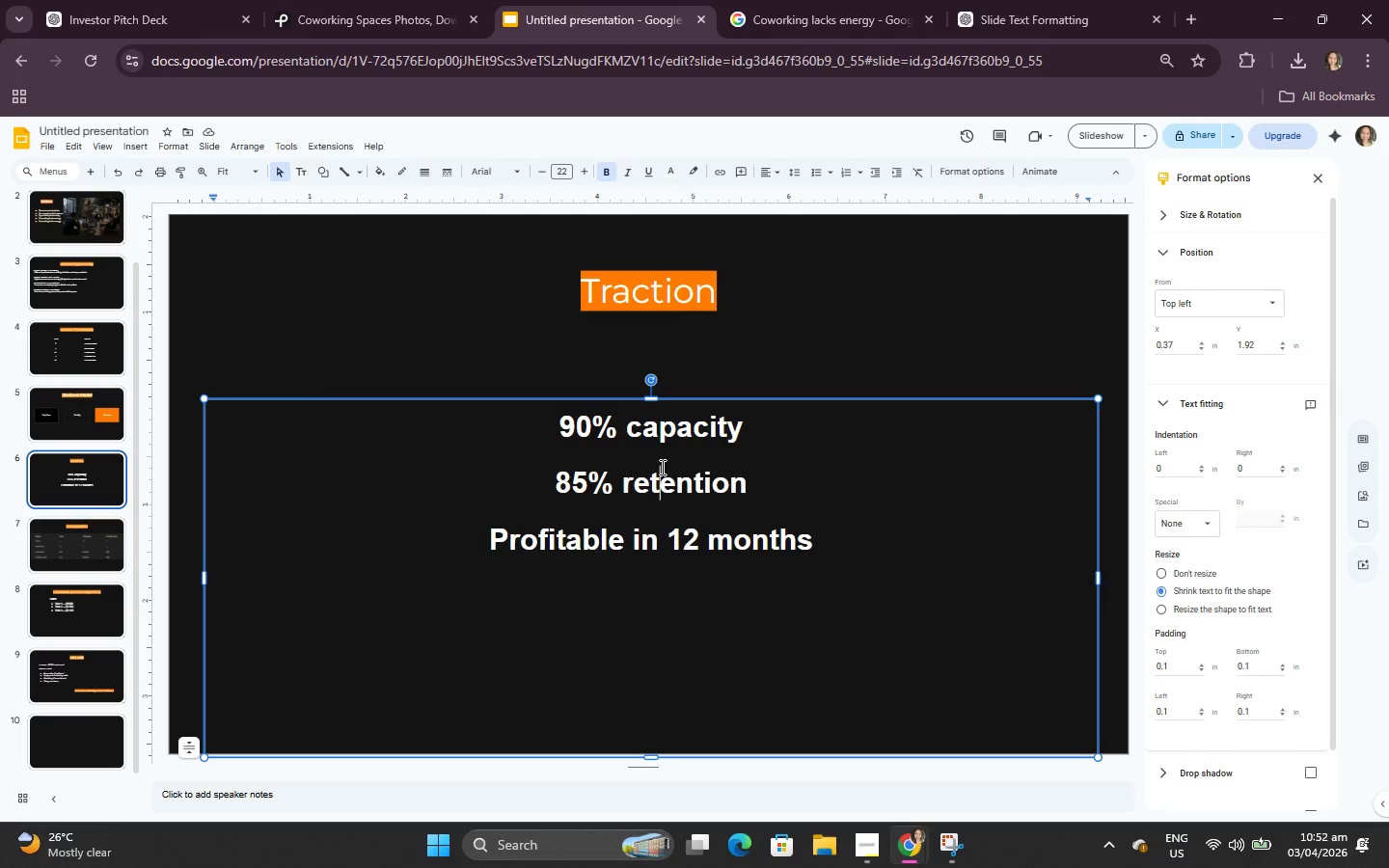 
key(Control+A)
 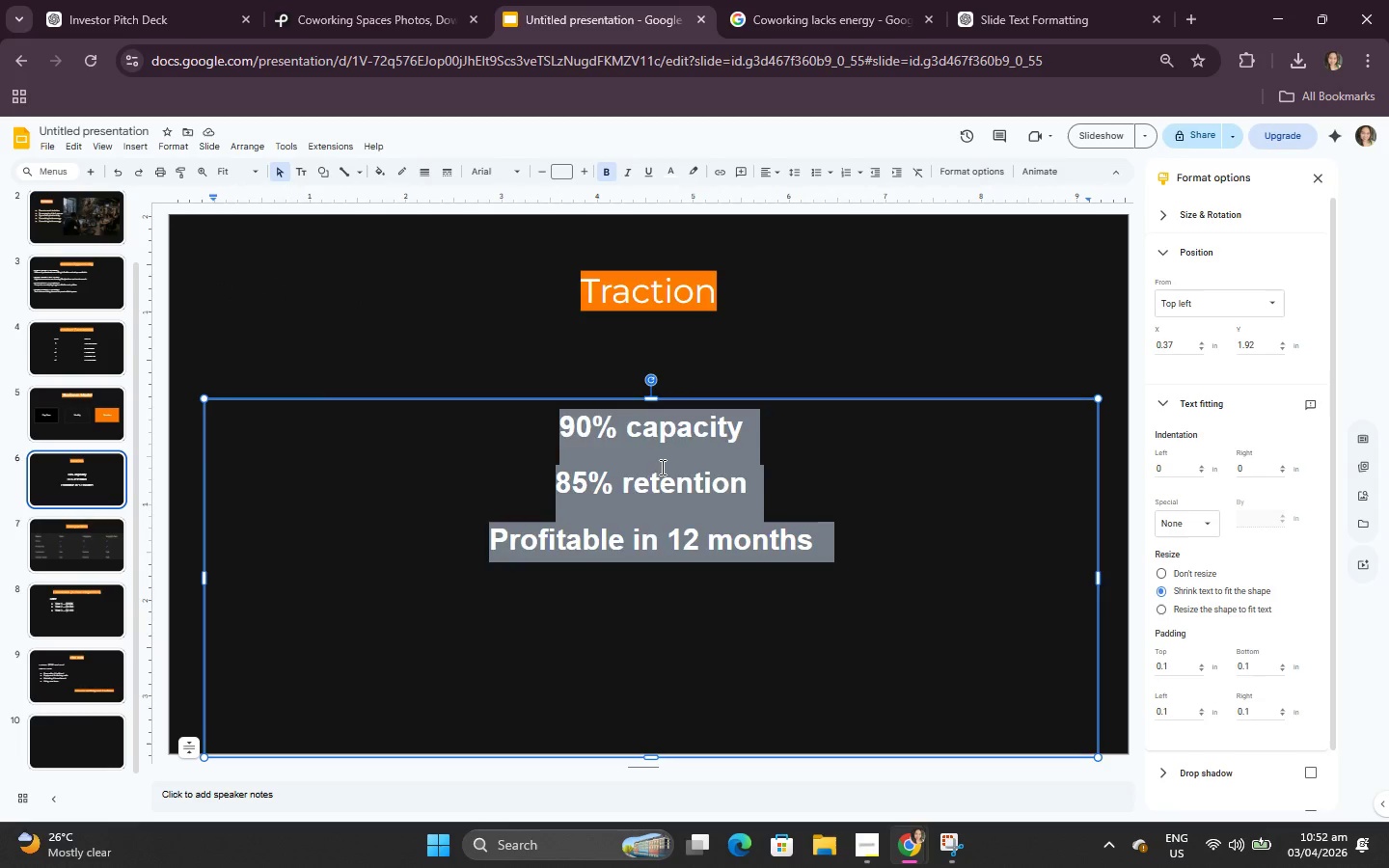 
key(Control+V)
 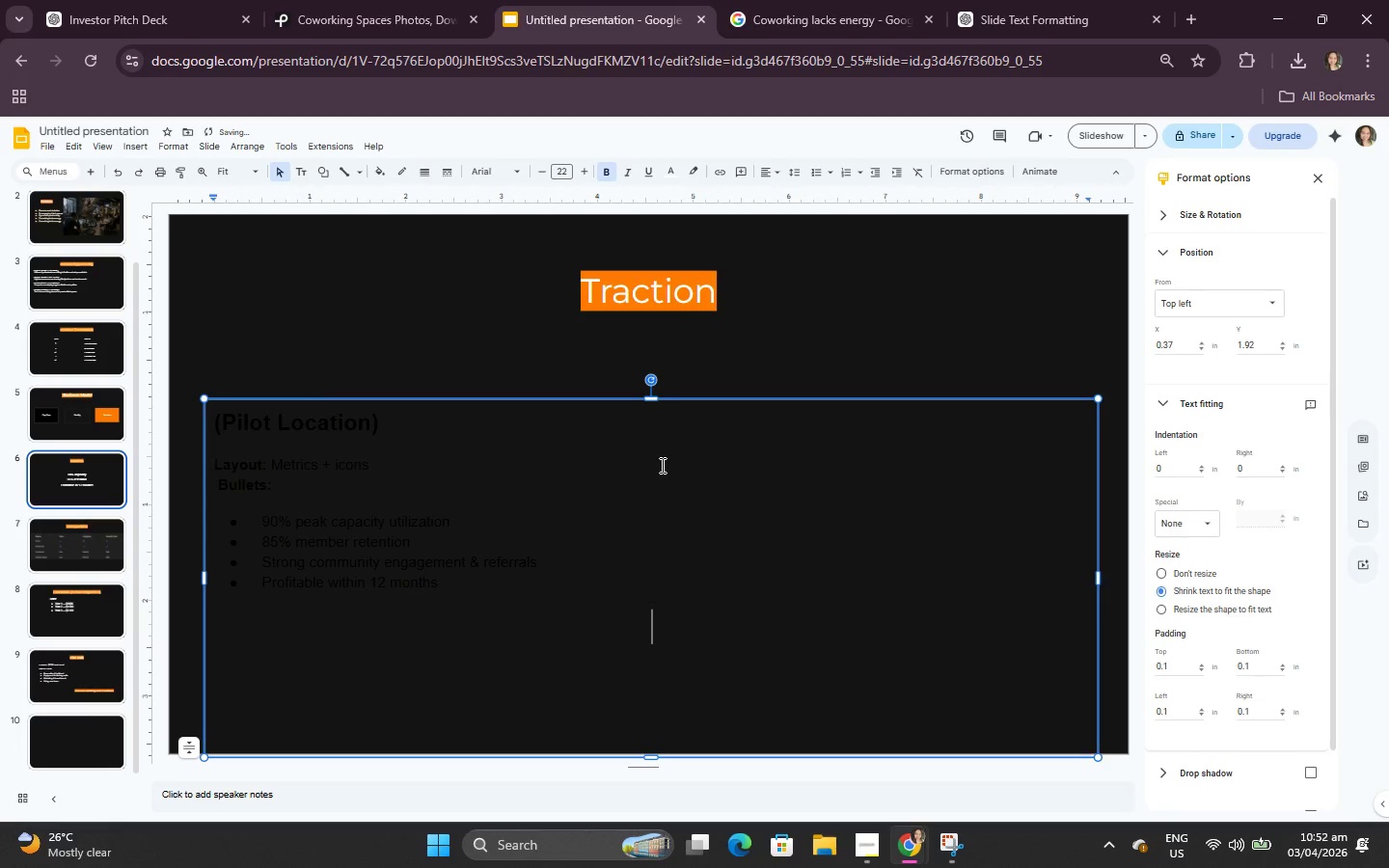 
key(Control+A)
 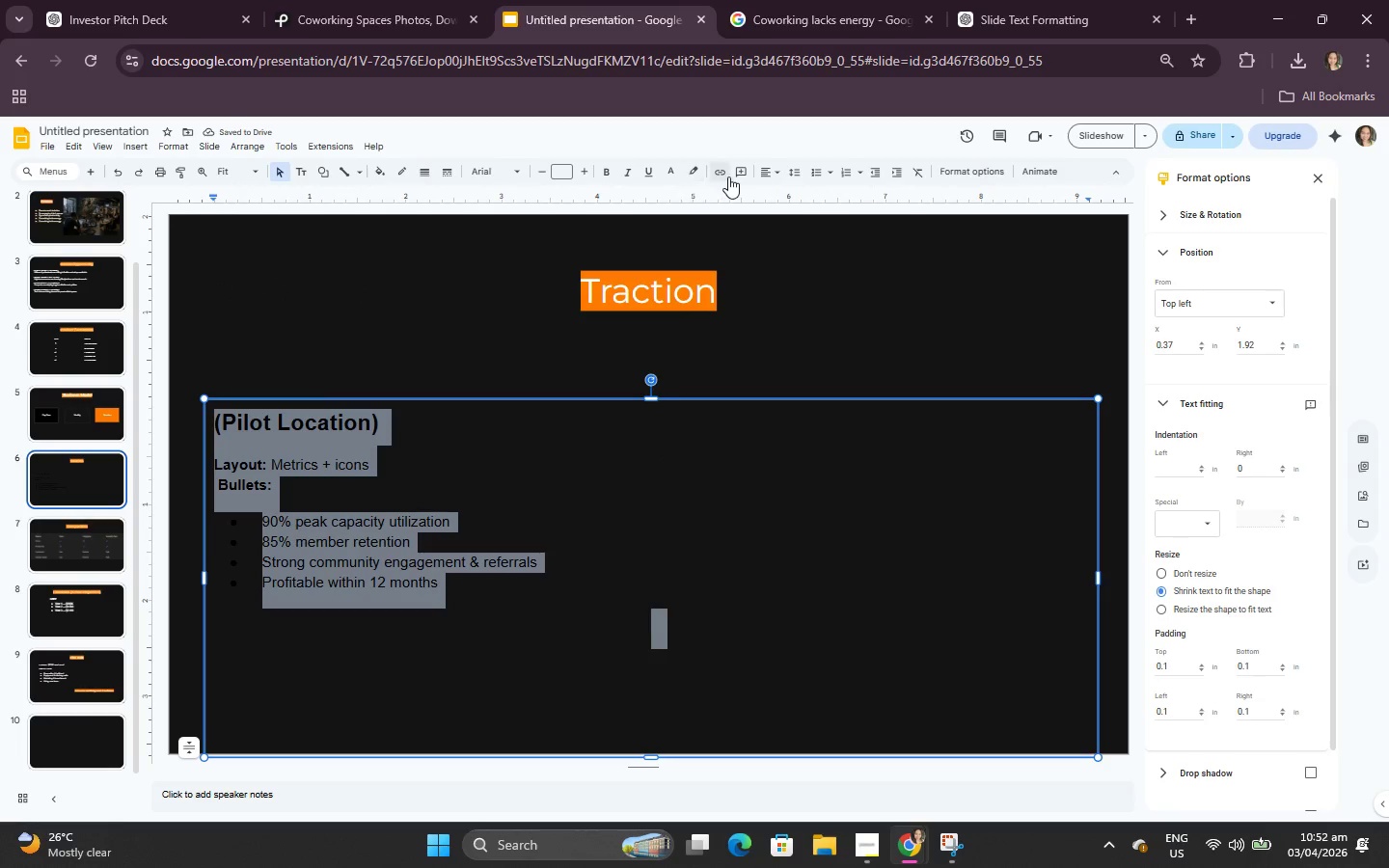 
left_click([669, 179])
 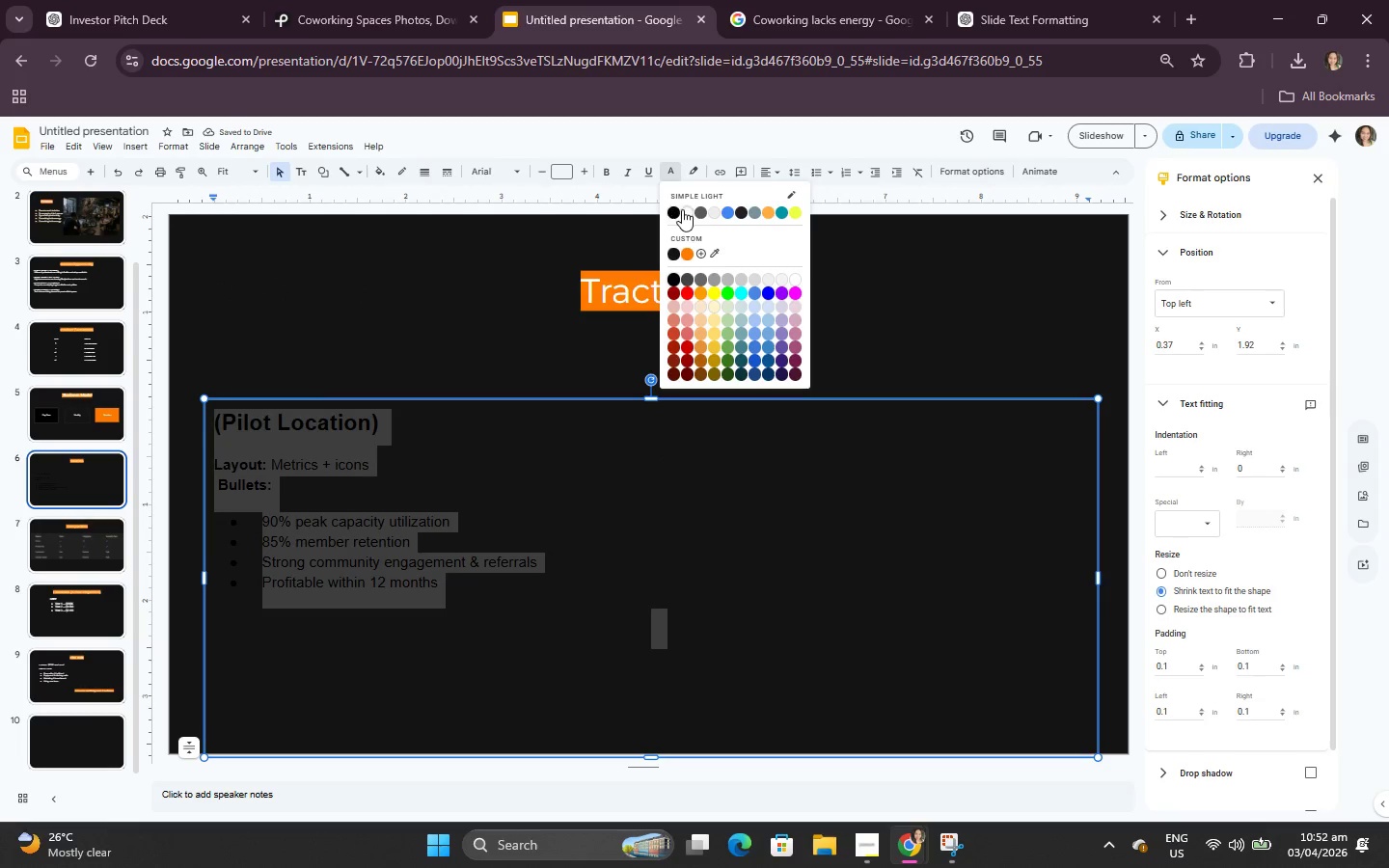 
left_click([686, 210])
 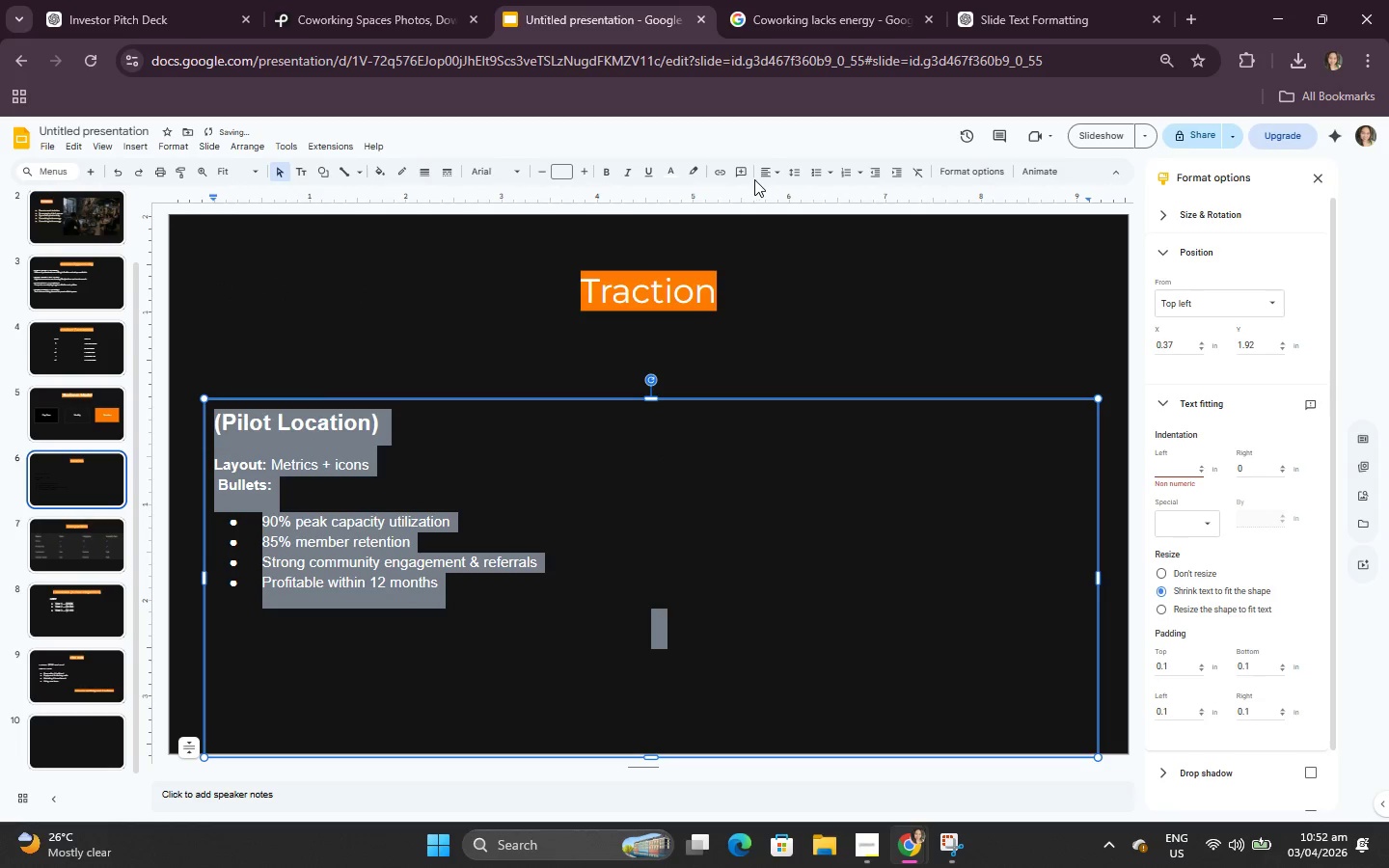 
left_click([765, 176])
 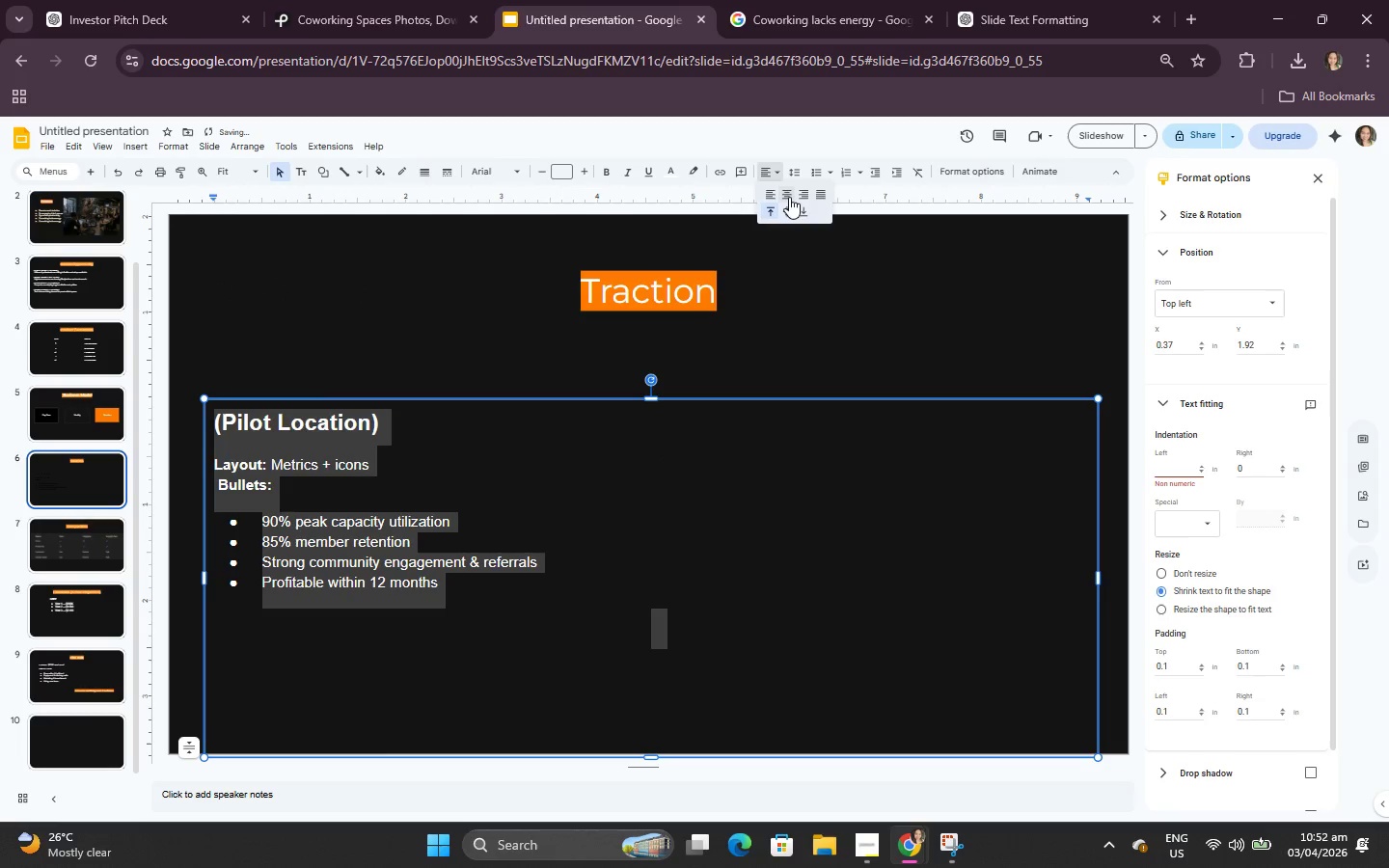 
left_click([789, 197])
 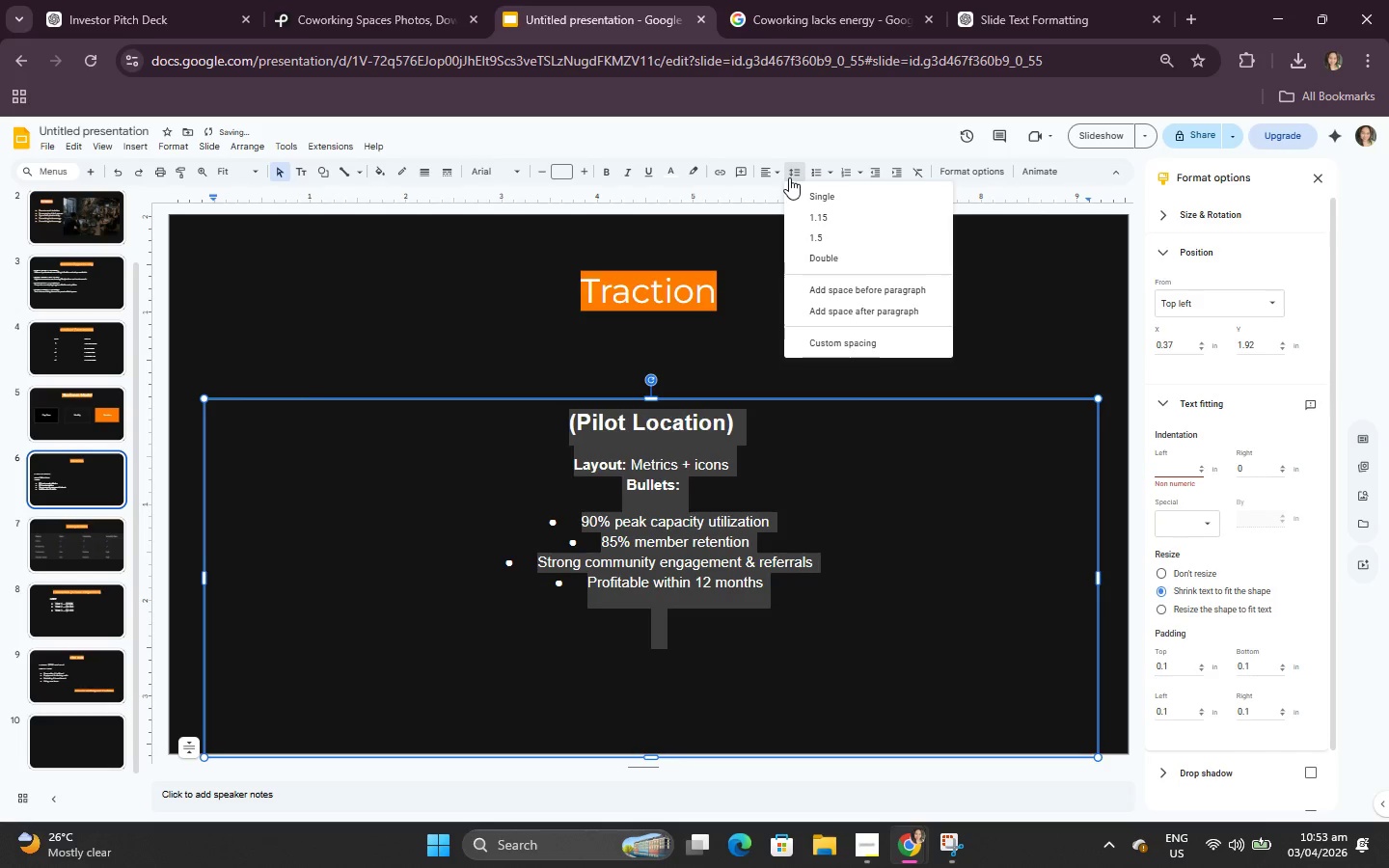 
double_click([766, 175])
 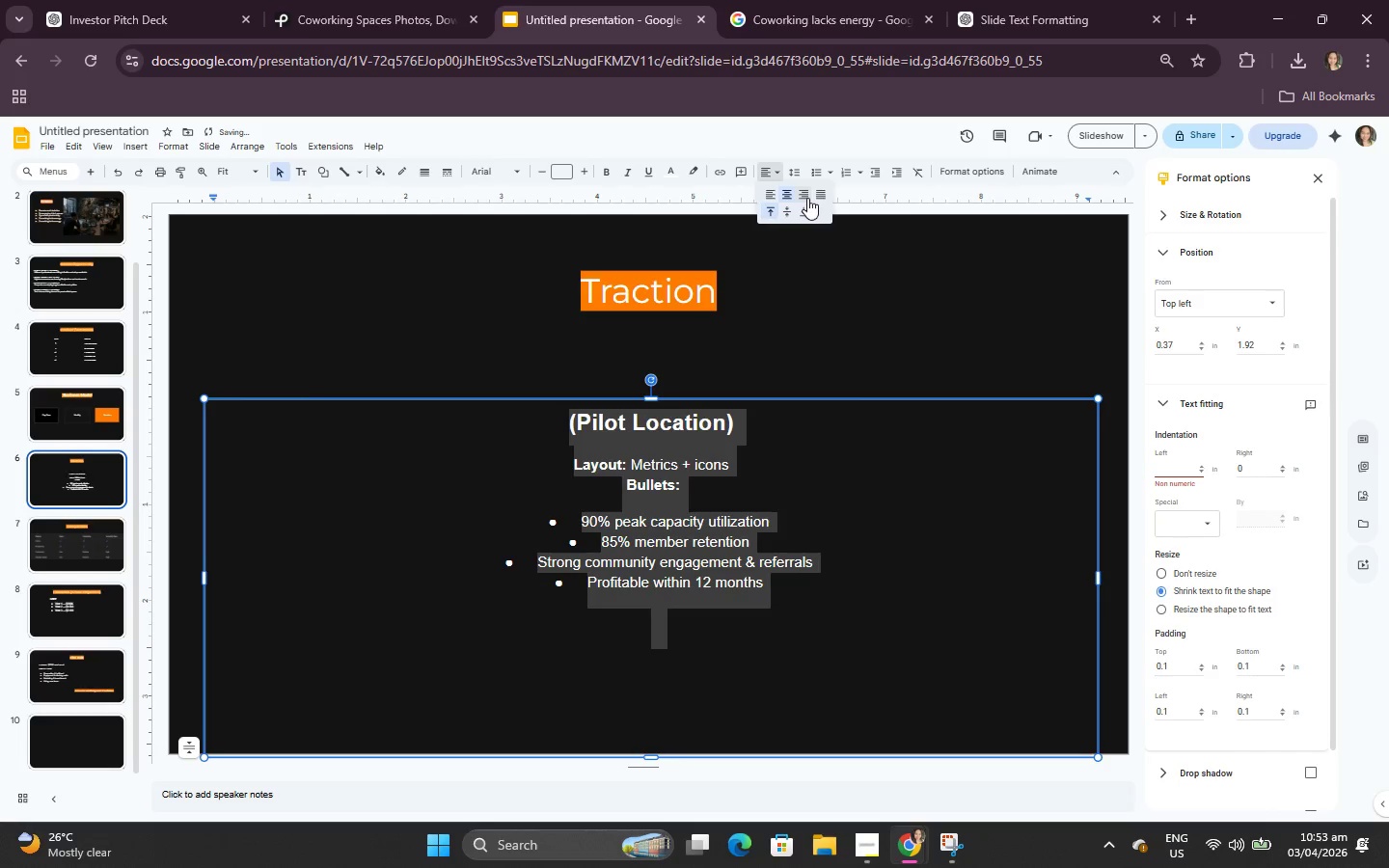 
left_click([811, 193])
 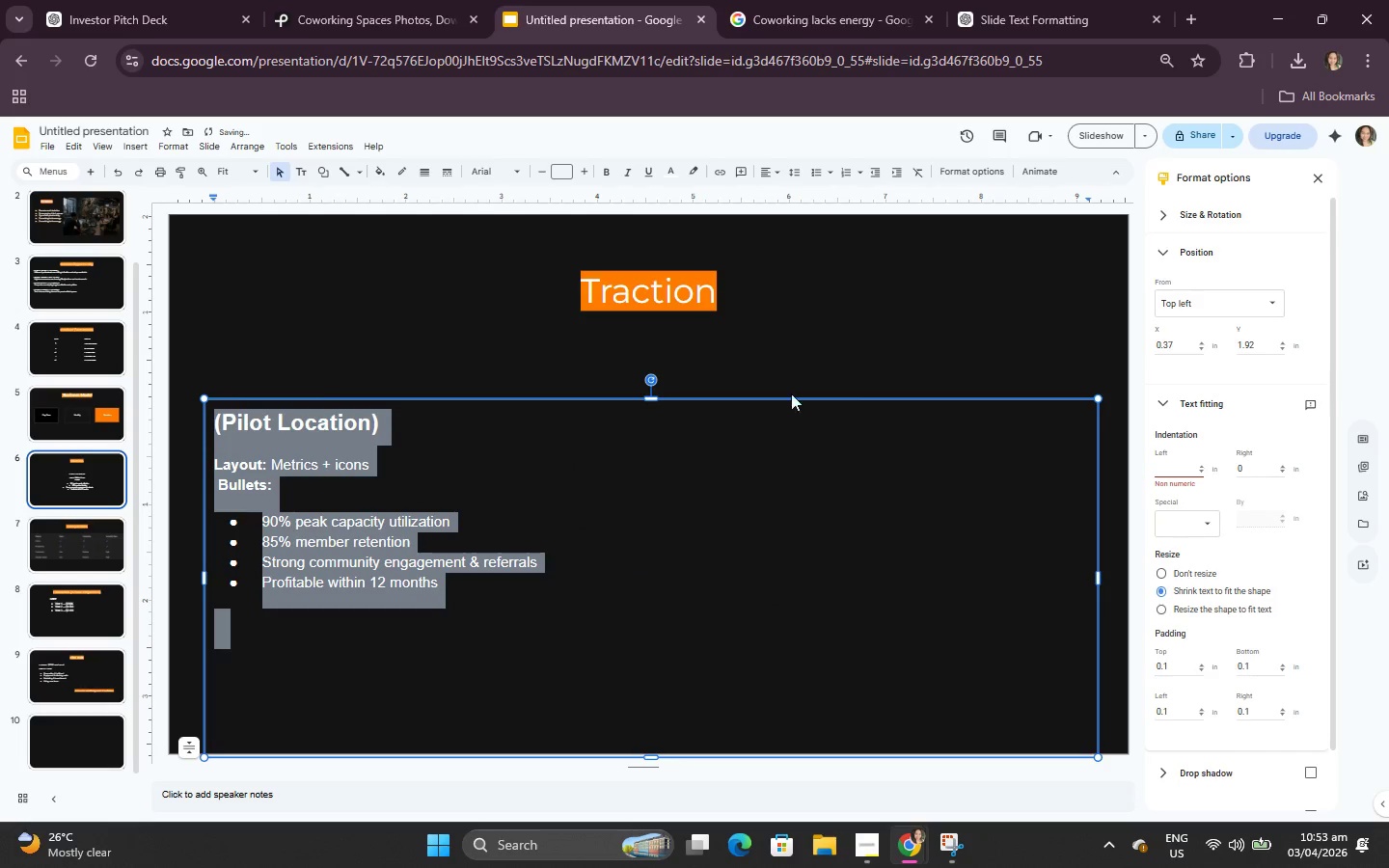 
left_click([776, 464])
 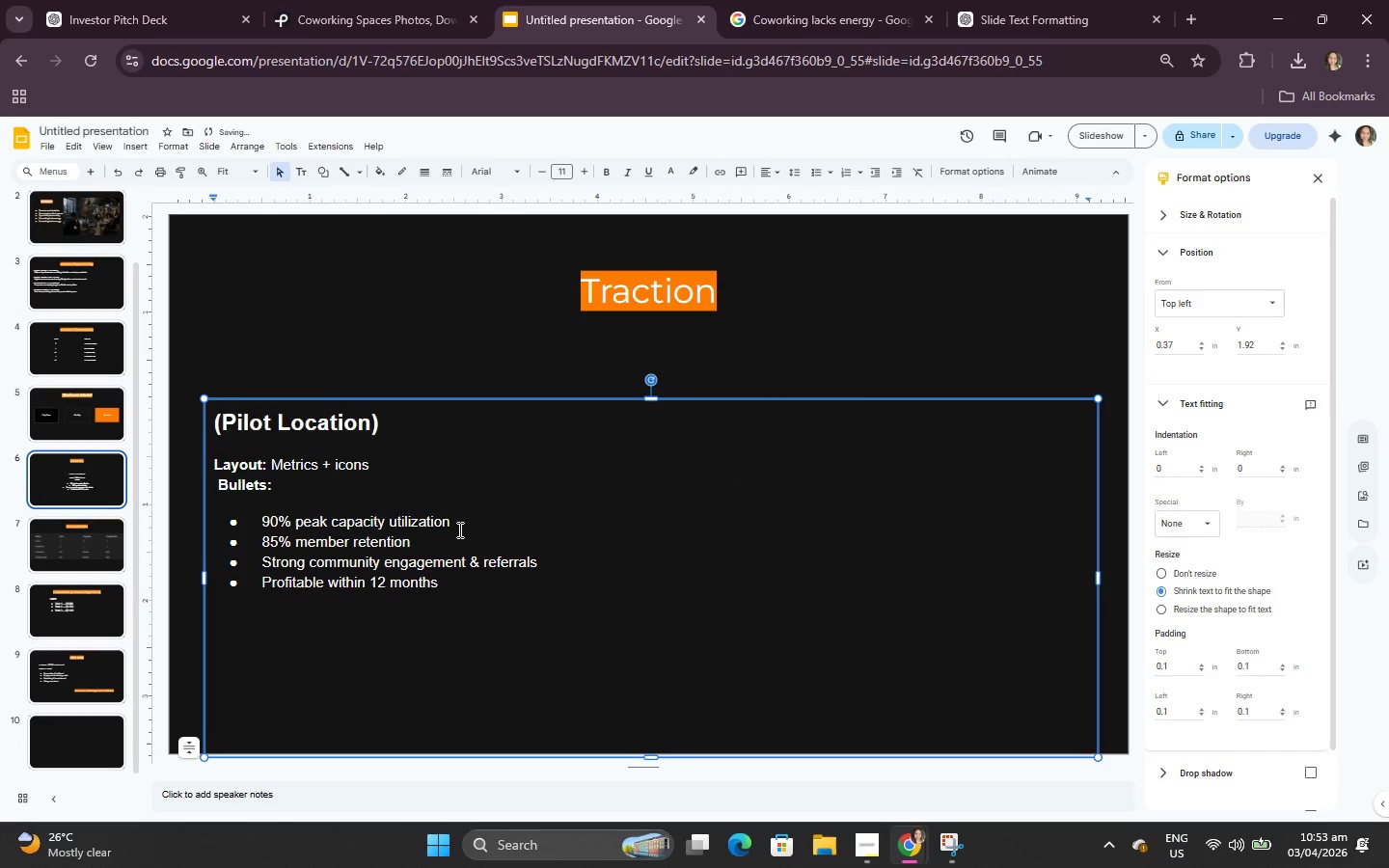 
left_click_drag(start_coordinate=[391, 462], to_coordinate=[200, 445])
 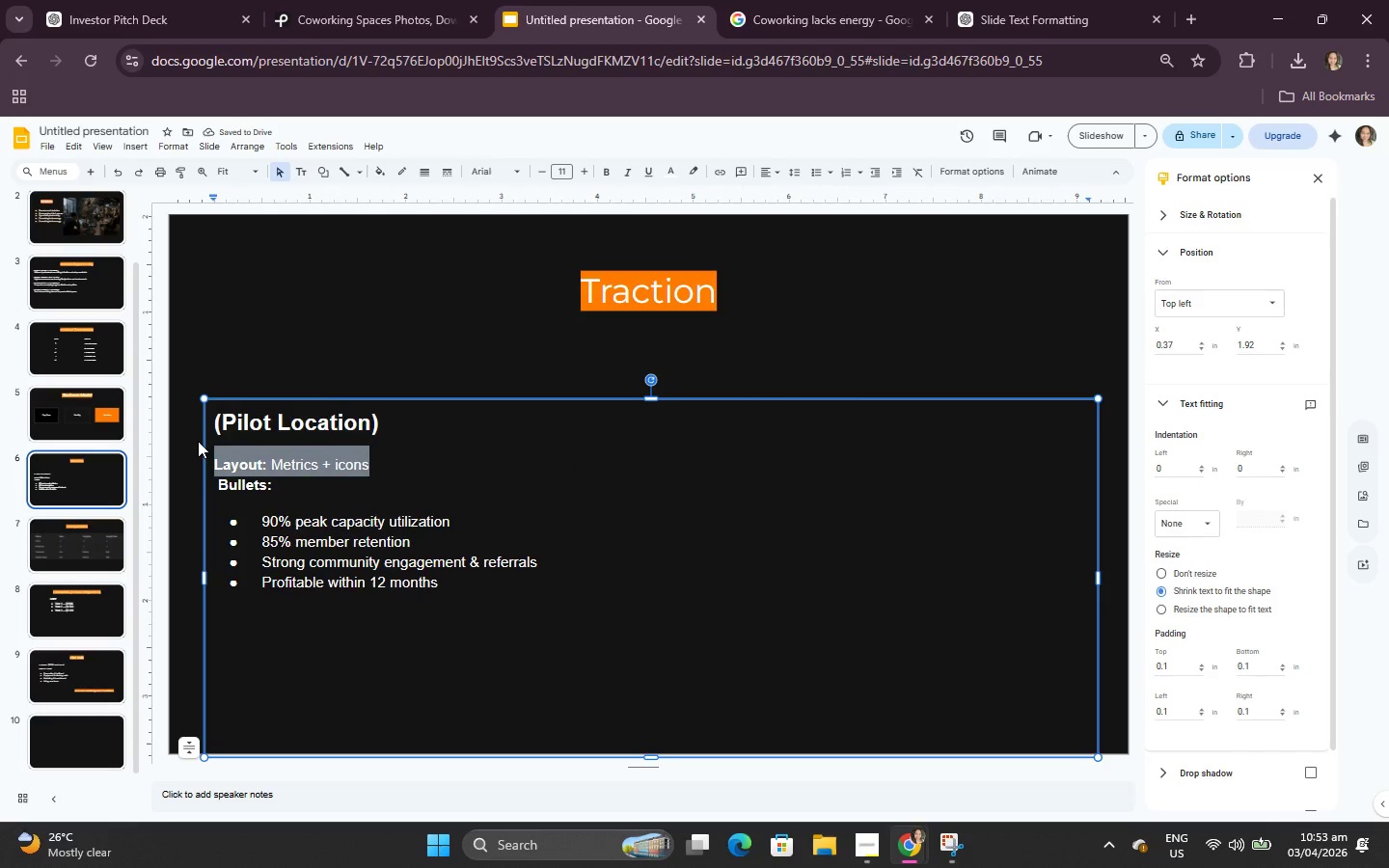 
key(Backspace)
 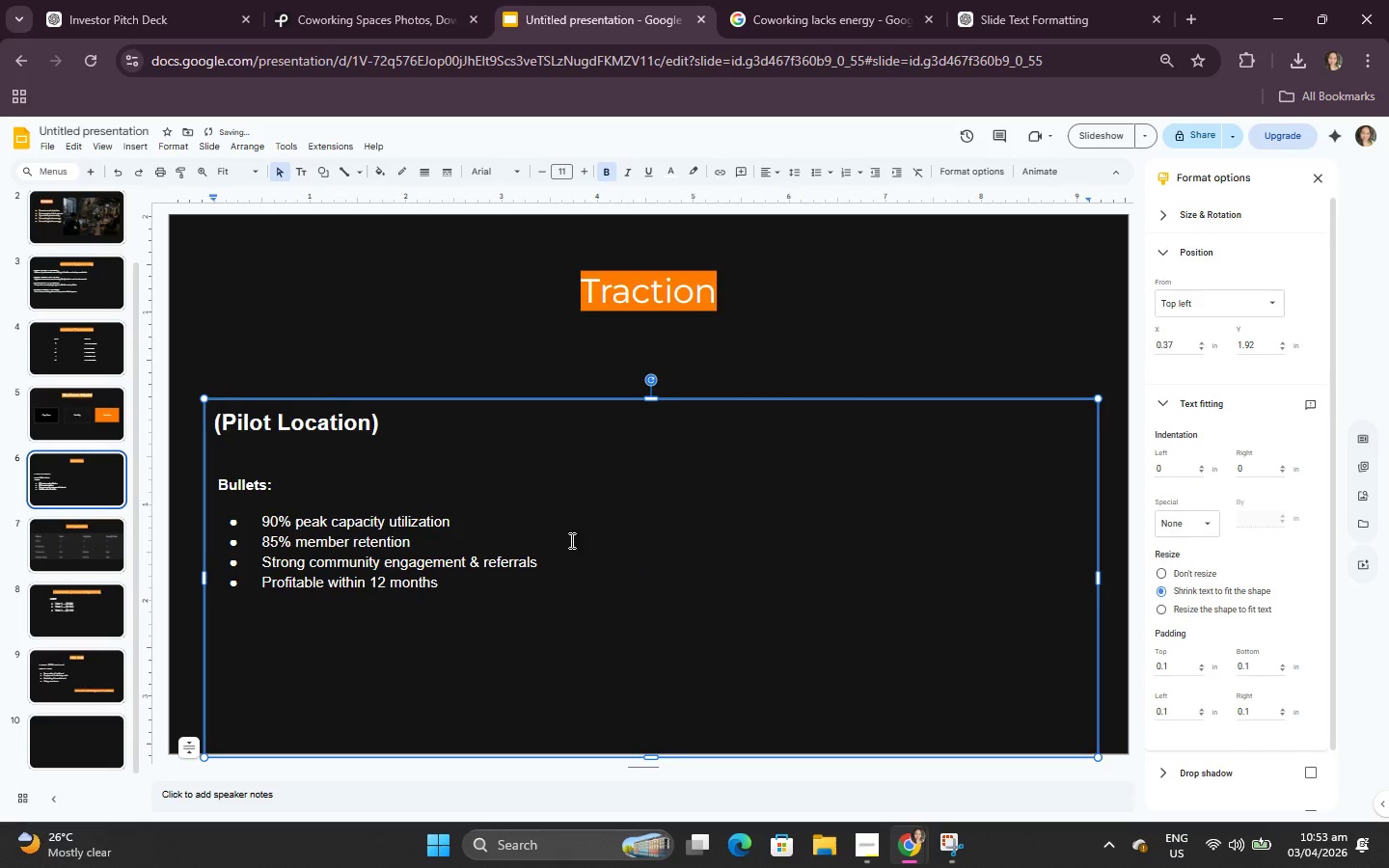 
left_click([637, 561])
 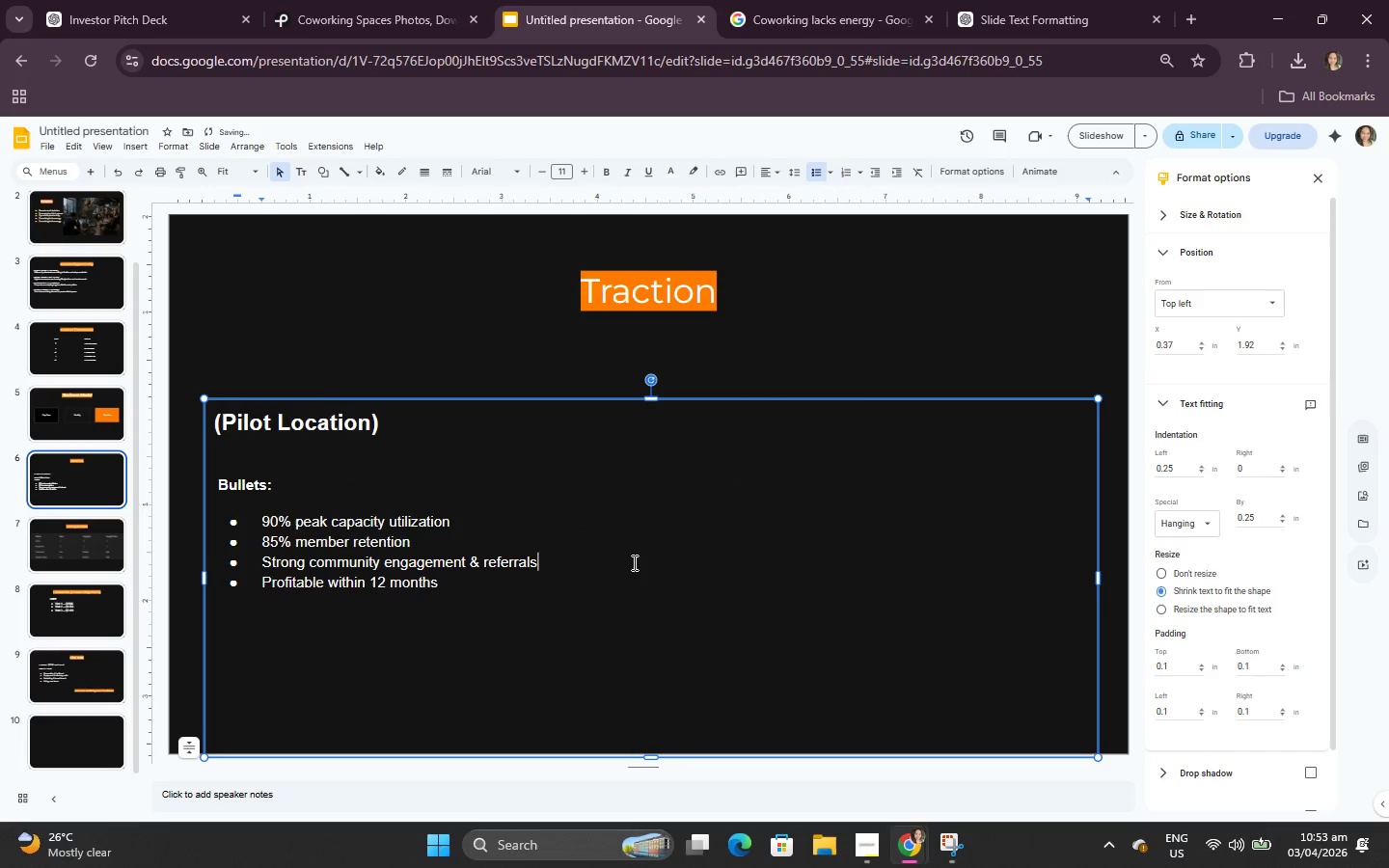 
key(Control+ControlLeft)
 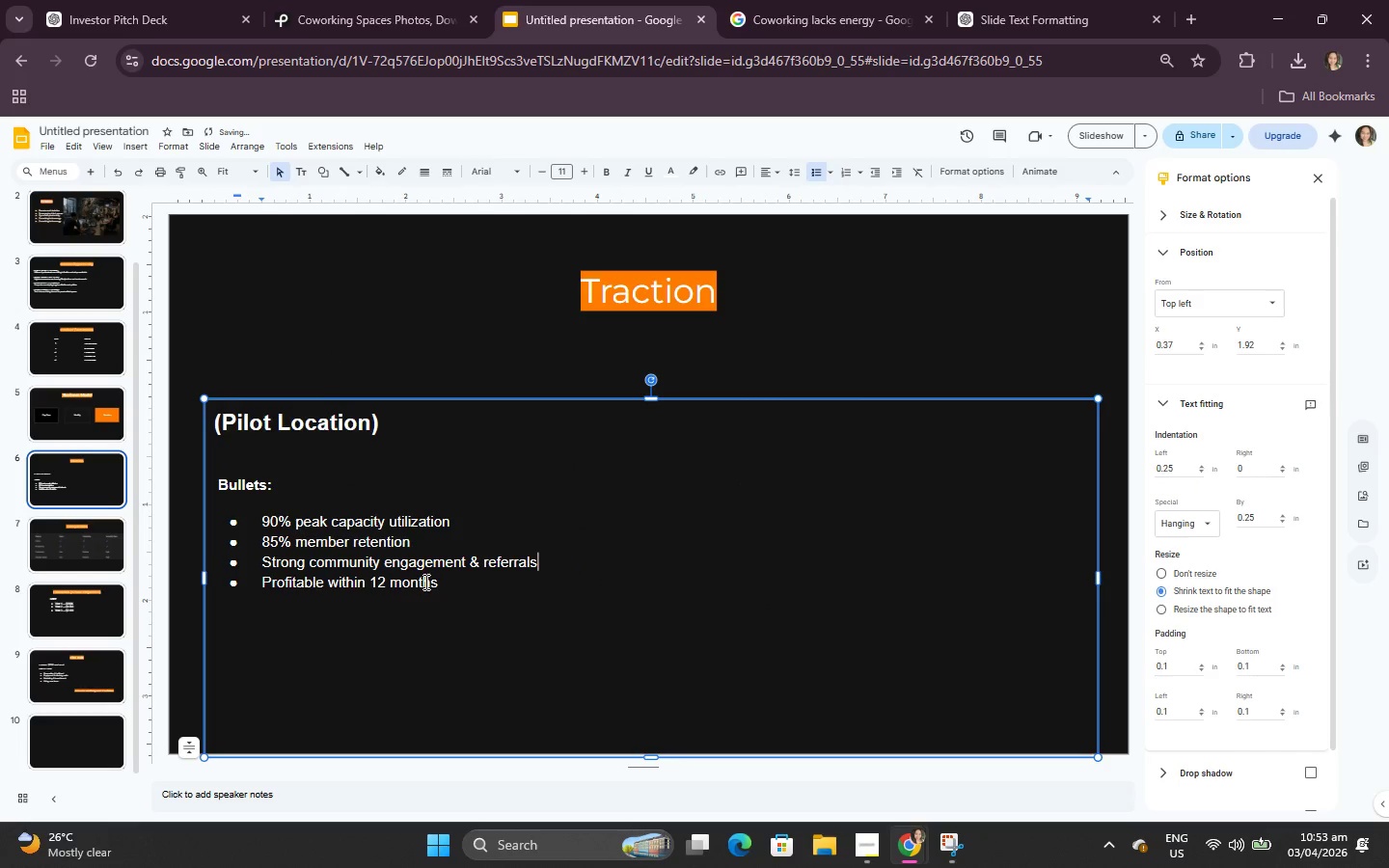 
key(Control+A)
 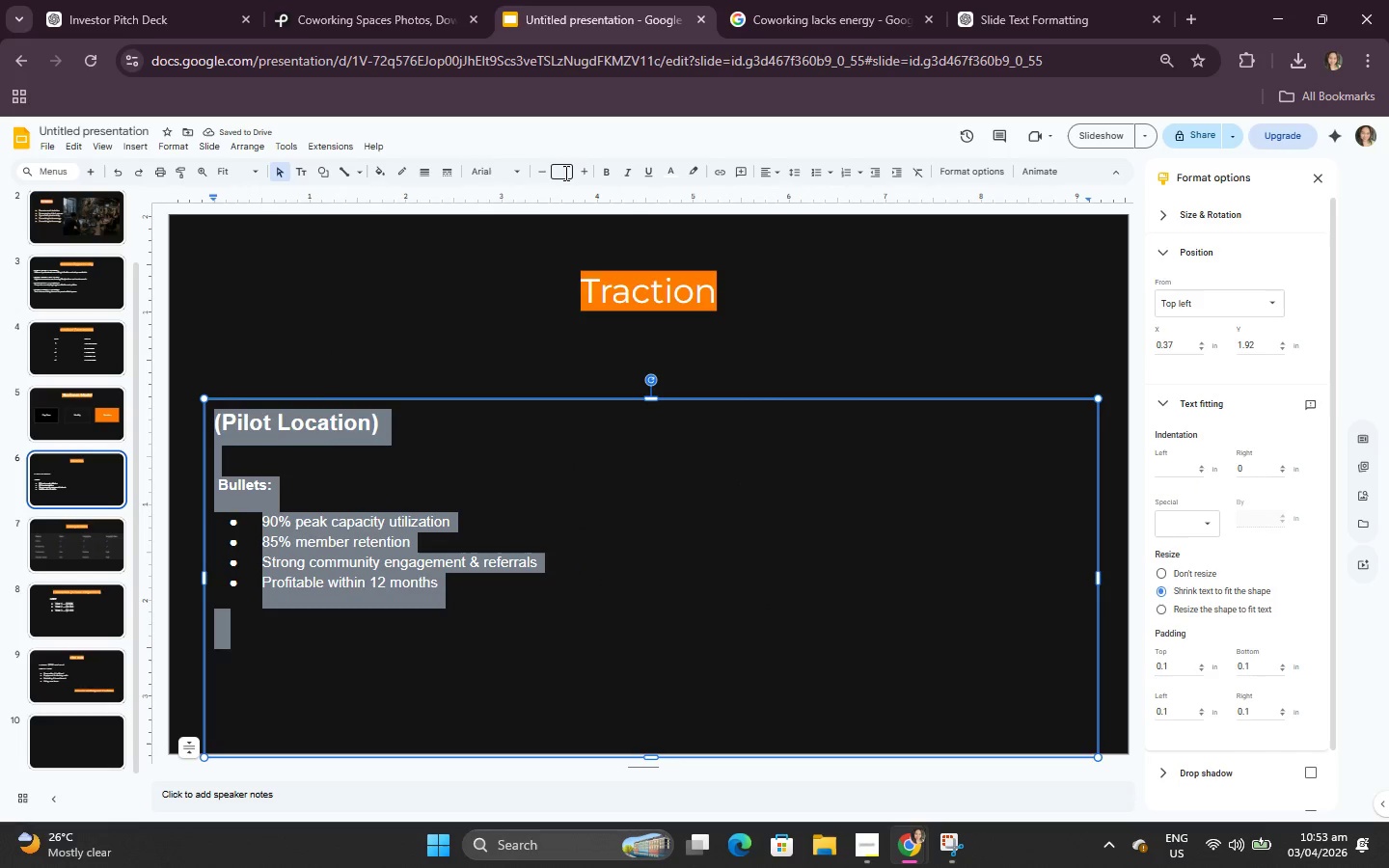 
left_click([514, 178])
 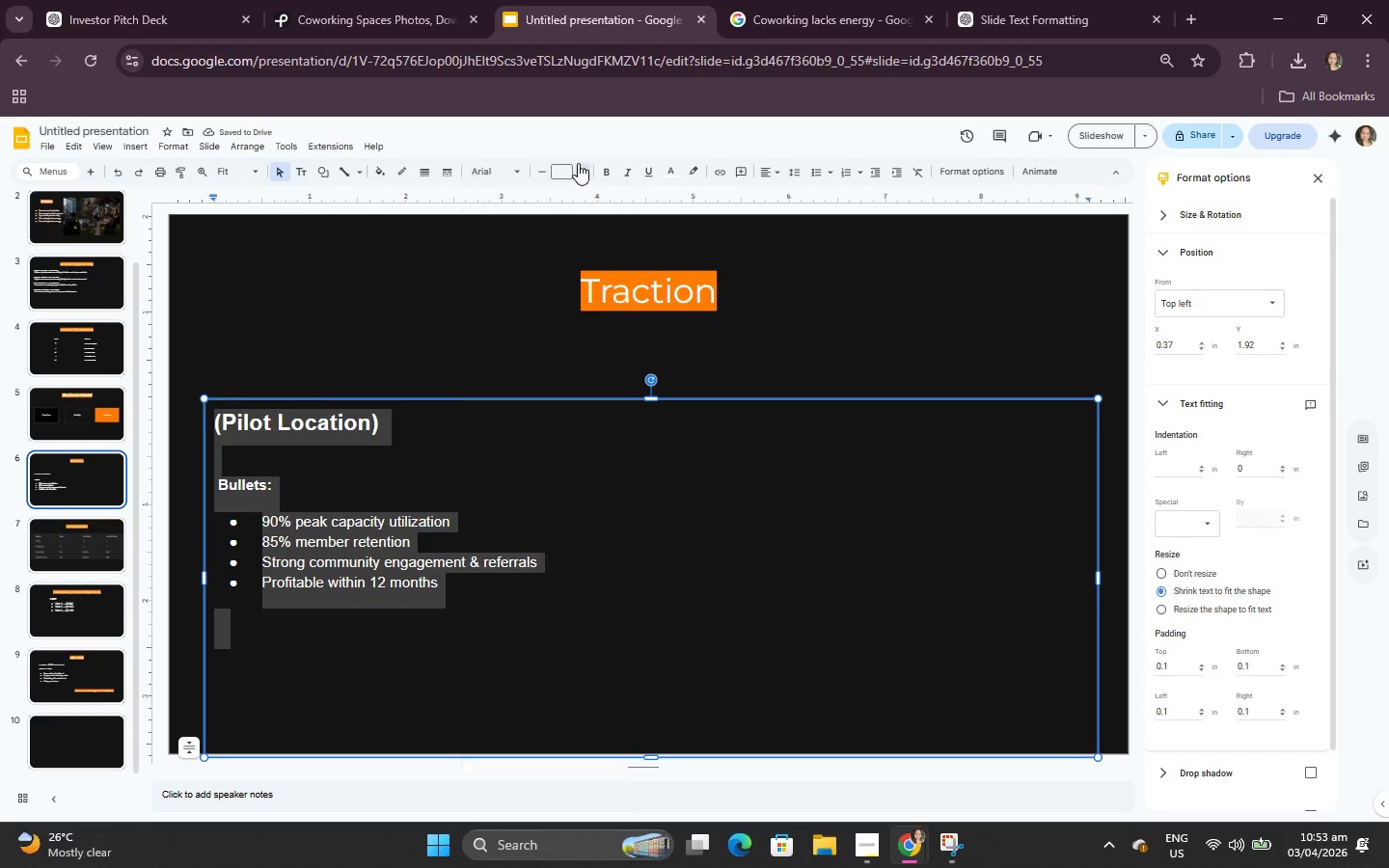 
double_click([578, 163])
 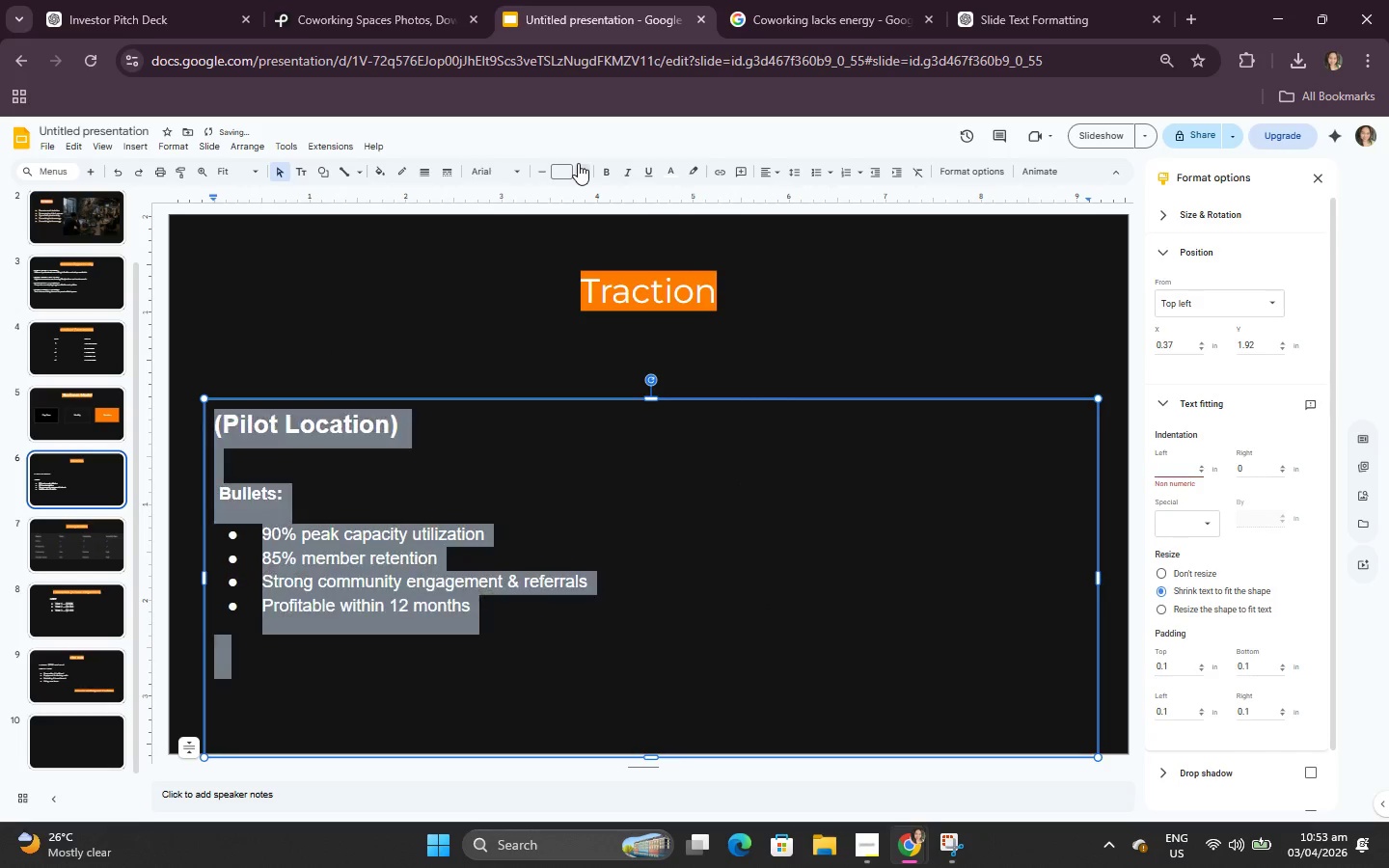 
triple_click([578, 163])
 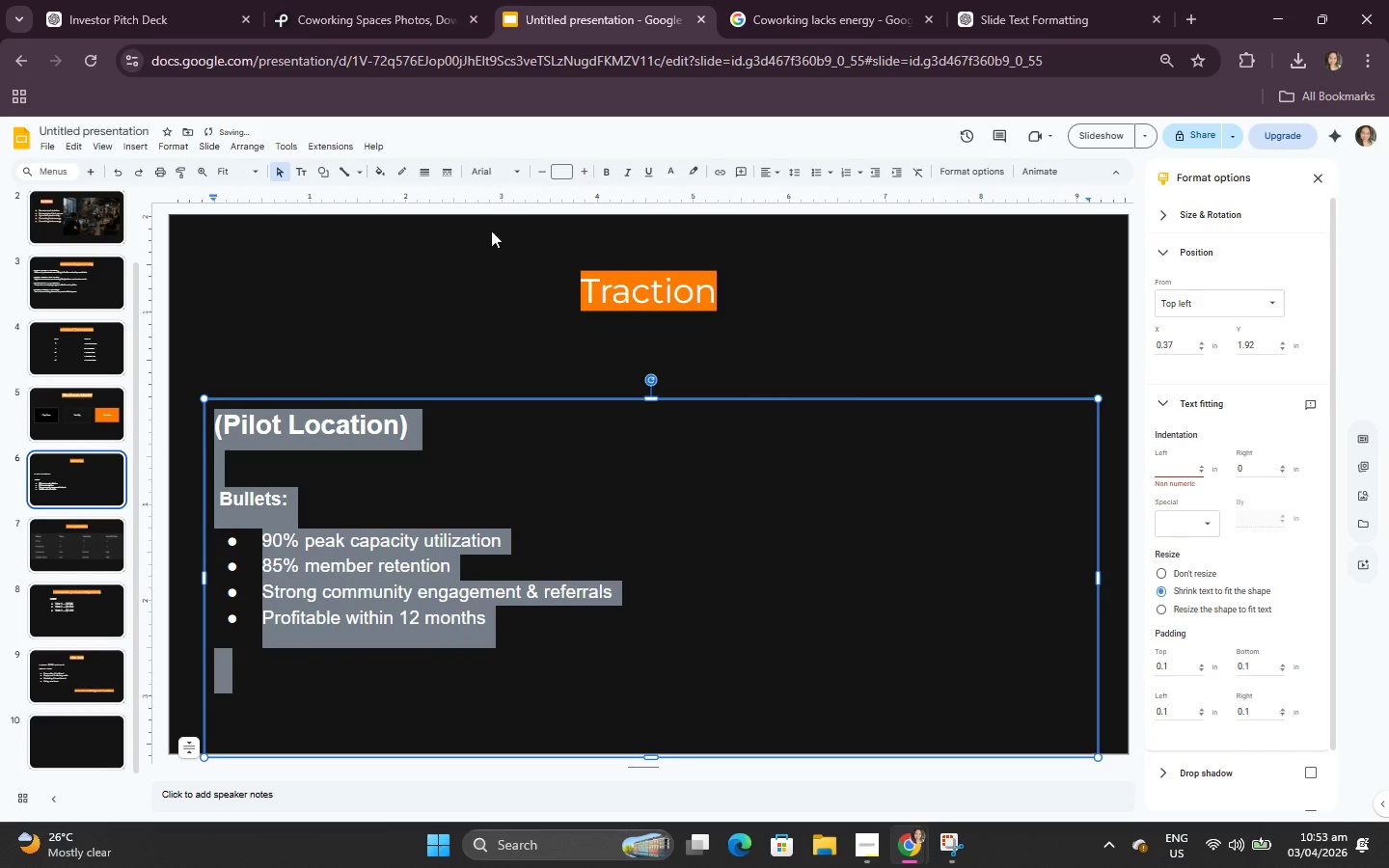 
triple_click([400, 279])
 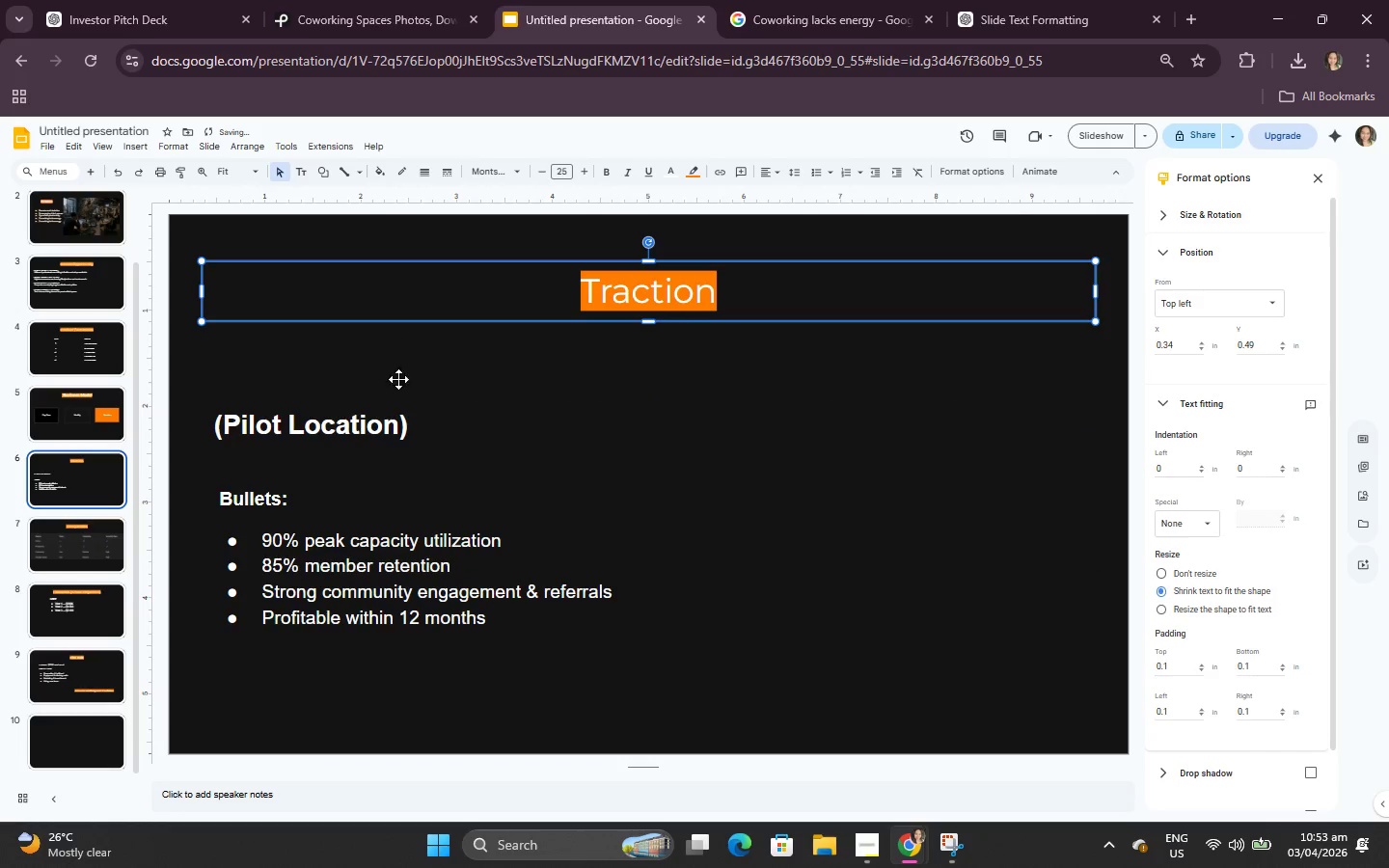 
left_click([379, 439])
 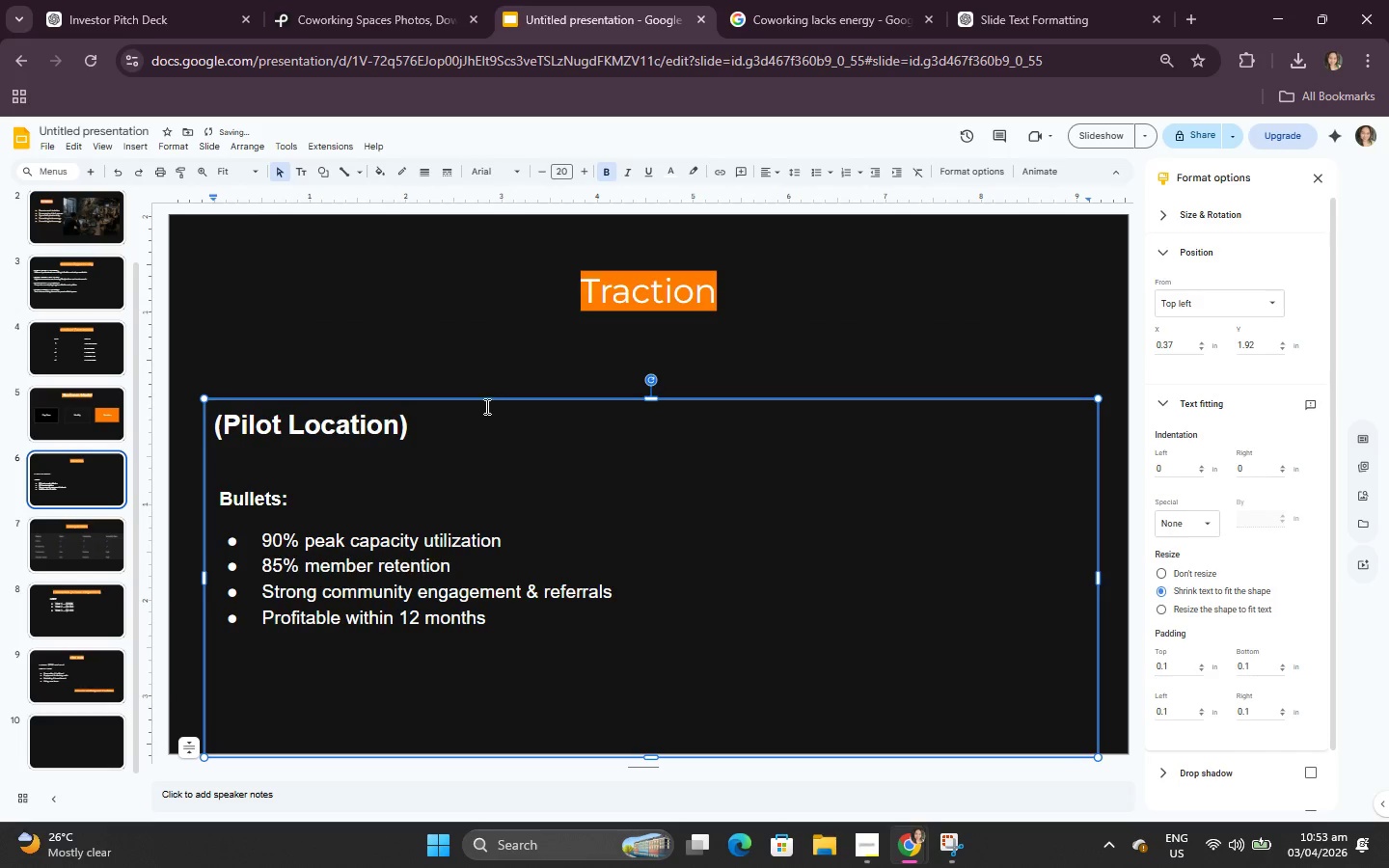 
left_click_drag(start_coordinate=[483, 402], to_coordinate=[495, 343])
 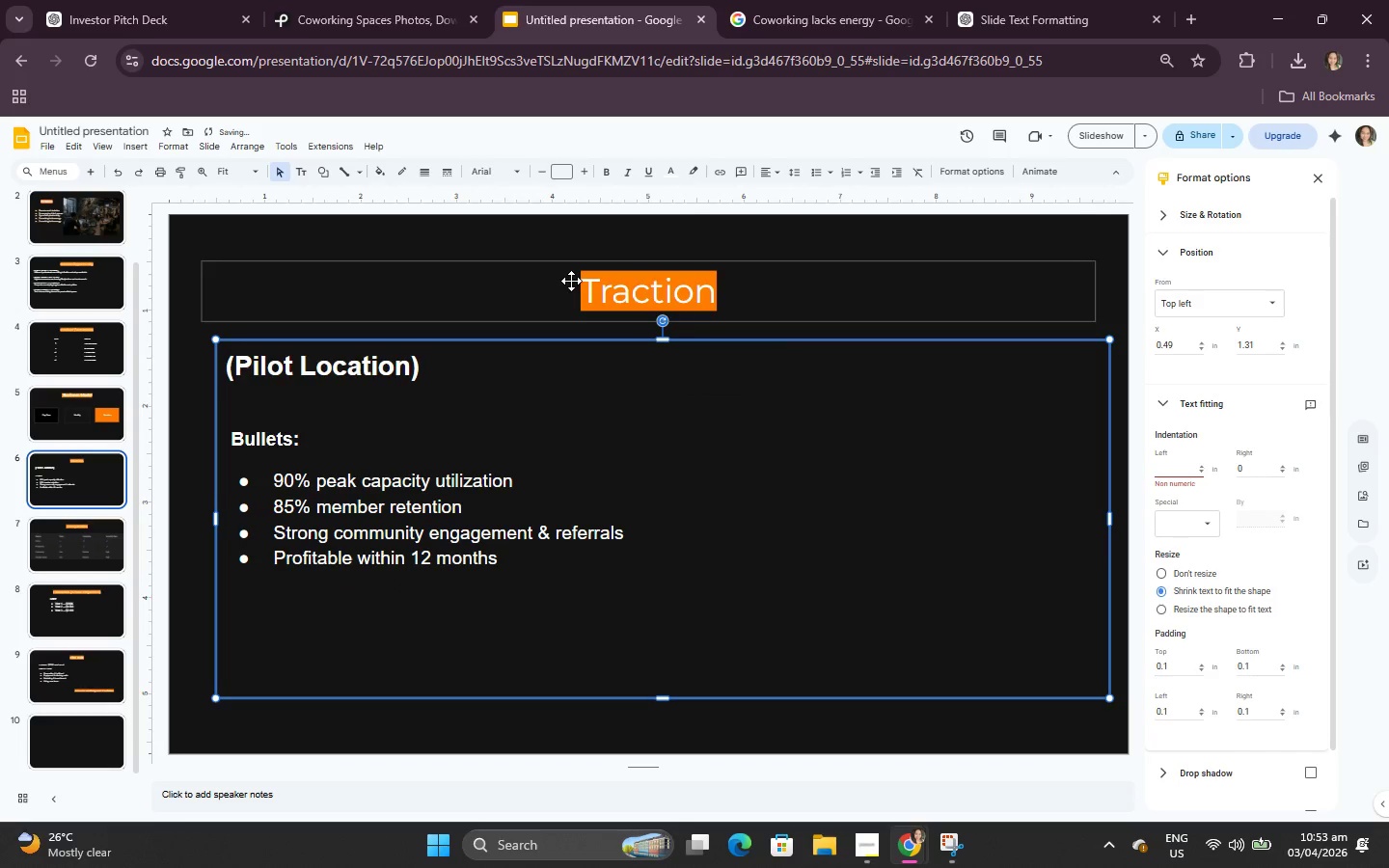 
left_click([508, 275])
 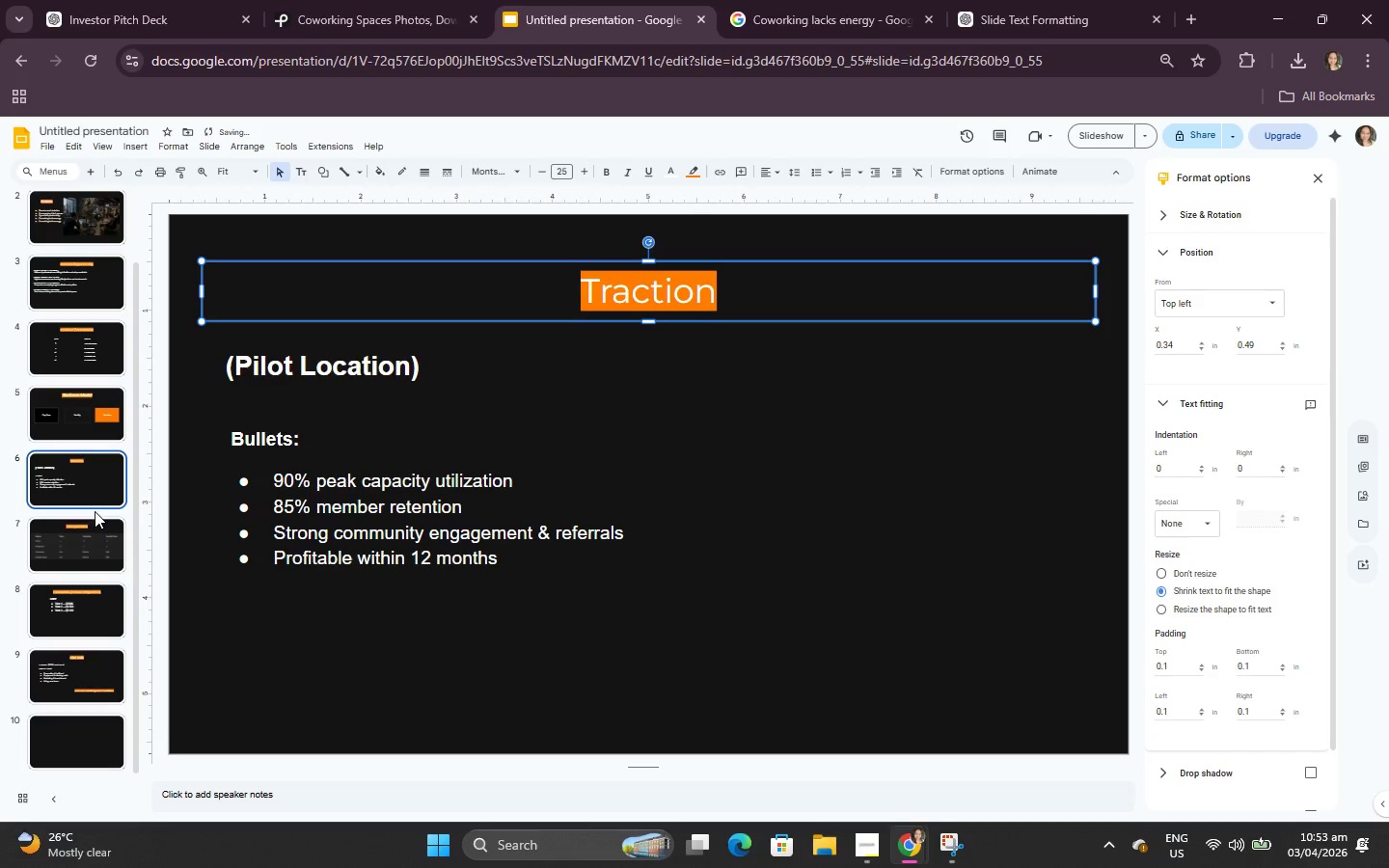 
left_click([99, 570])
 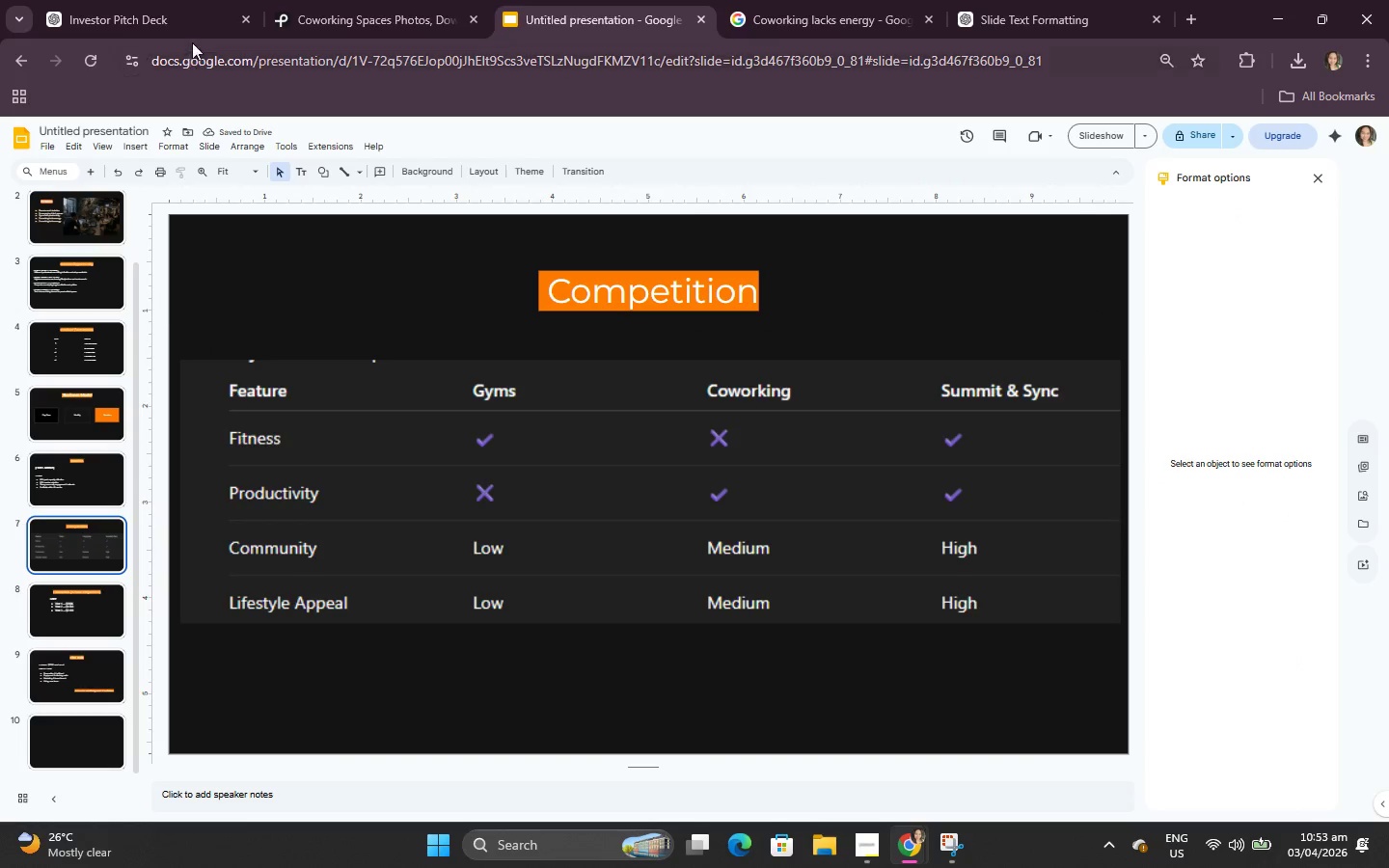 
left_click([149, 0])
 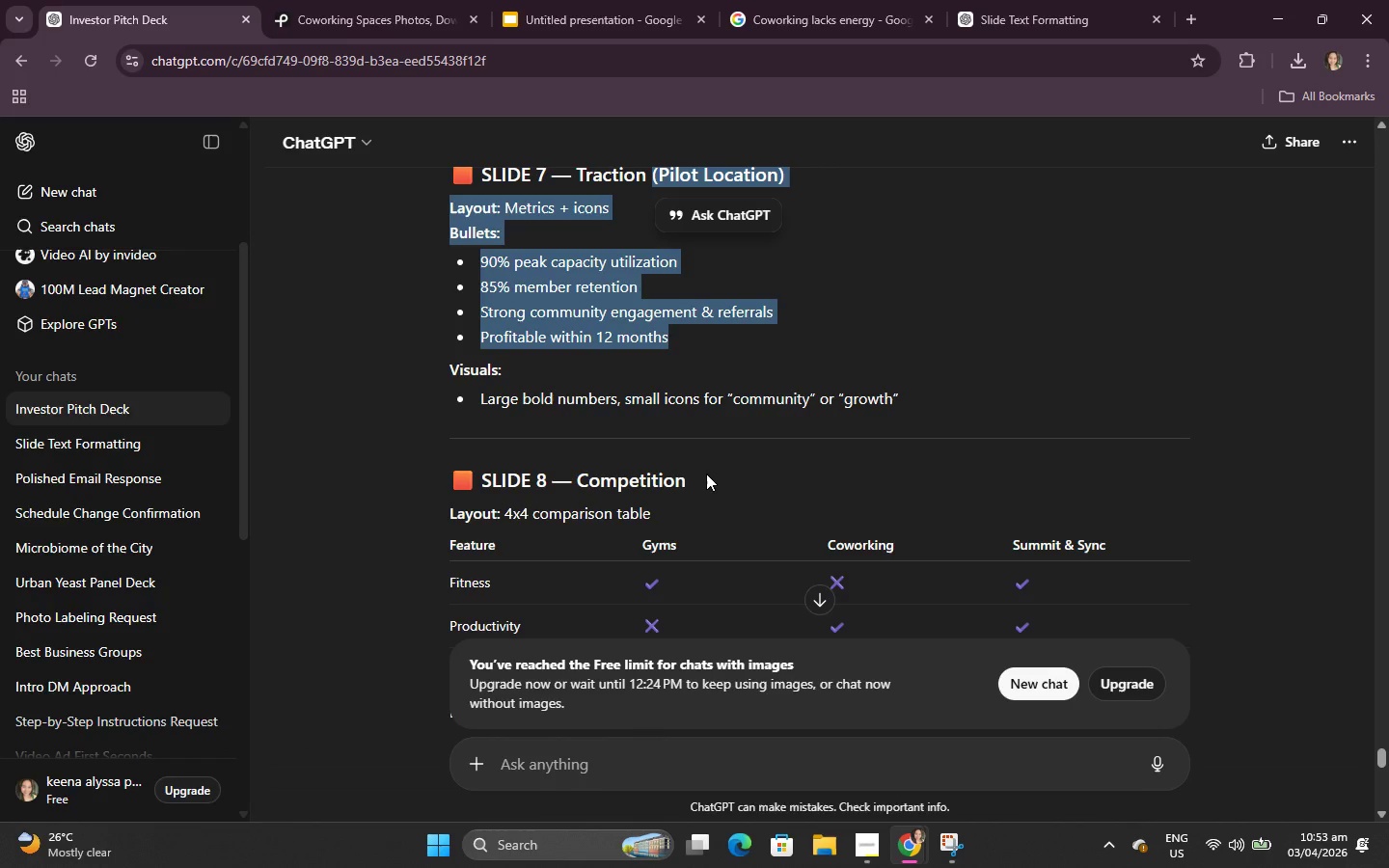 
scroll: coordinate [706, 474], scroll_direction: down, amount: 2.0
 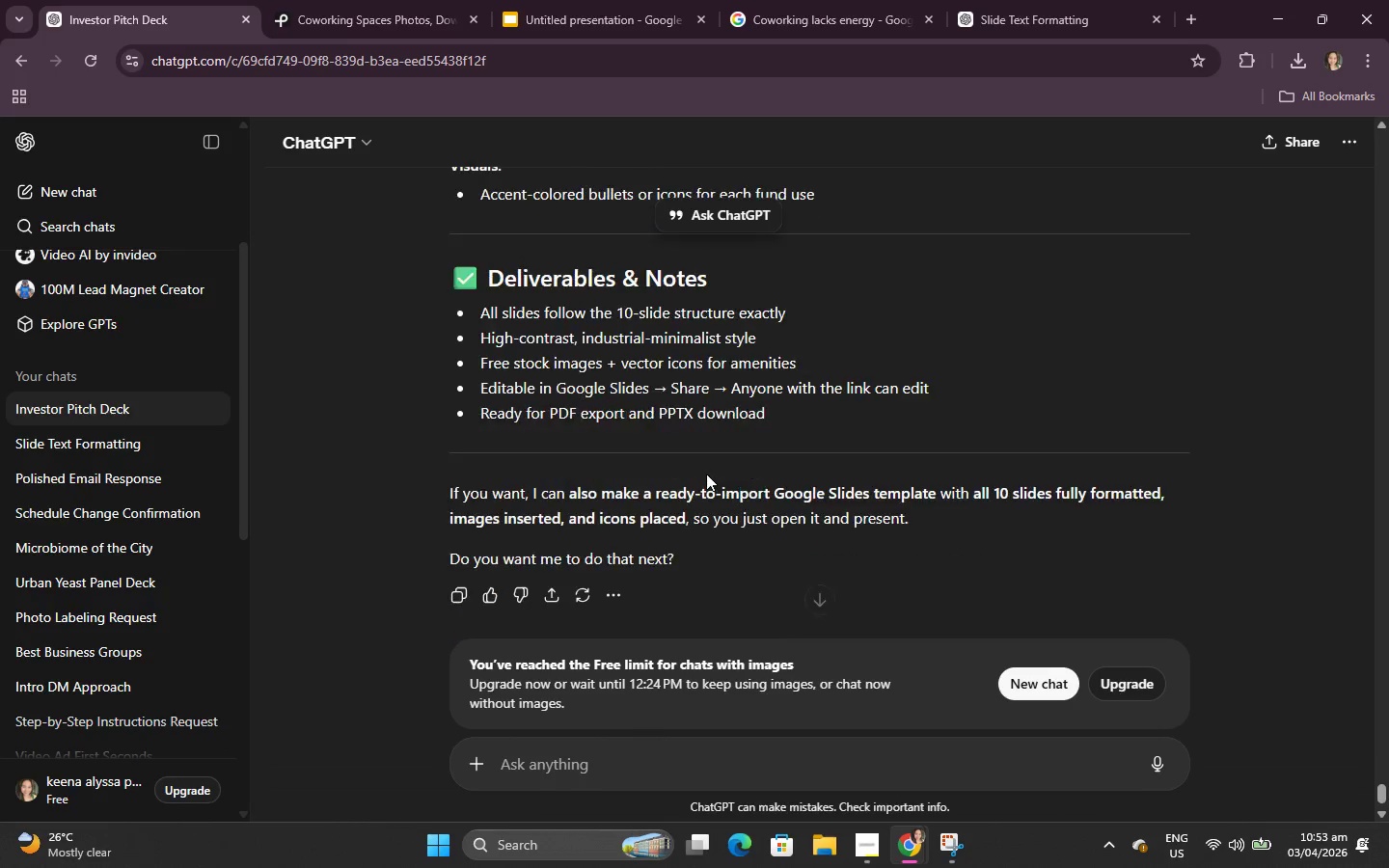 
scroll: coordinate [705, 472], scroll_direction: up, amount: 9.0
 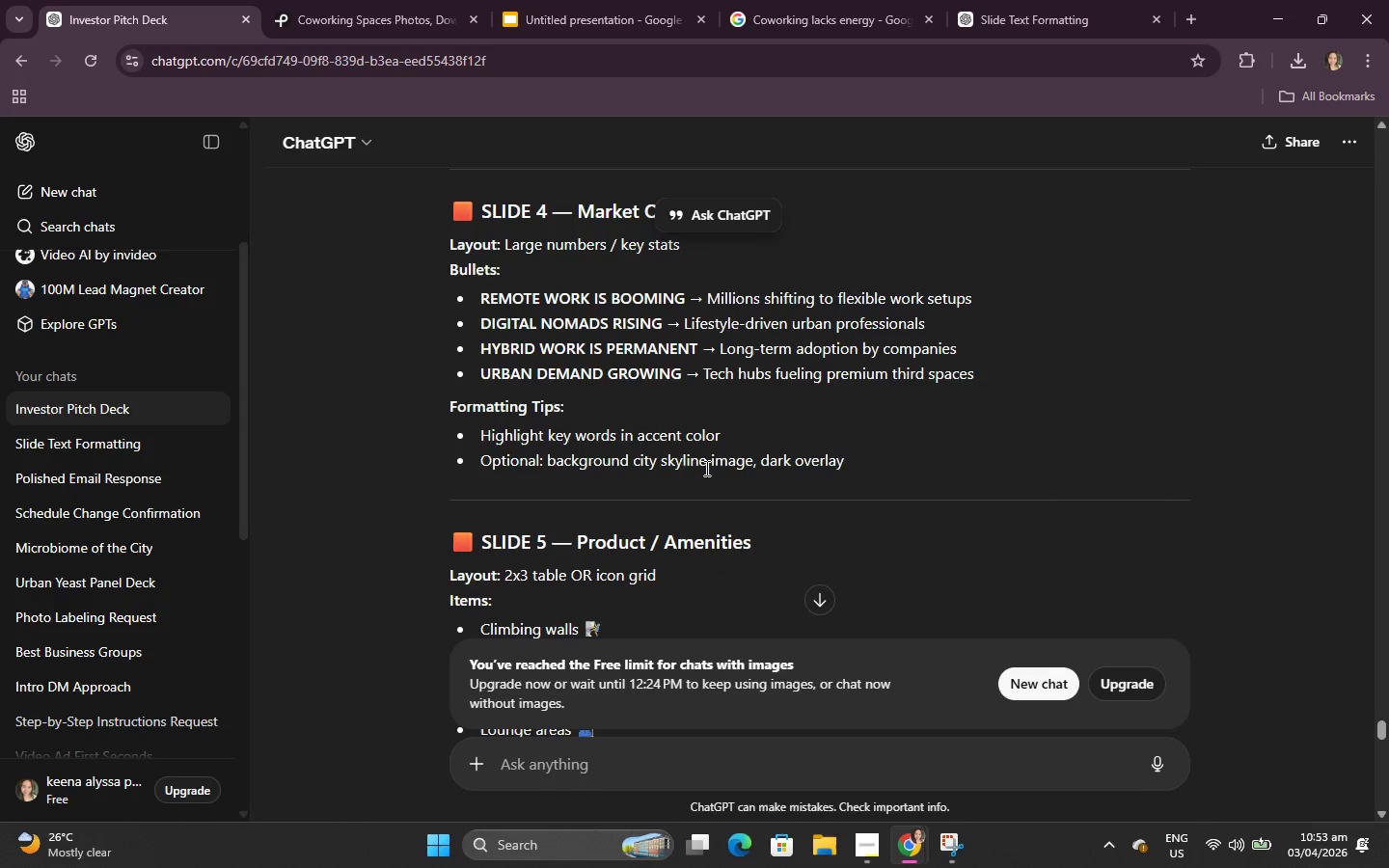 
left_click([847, 352])
 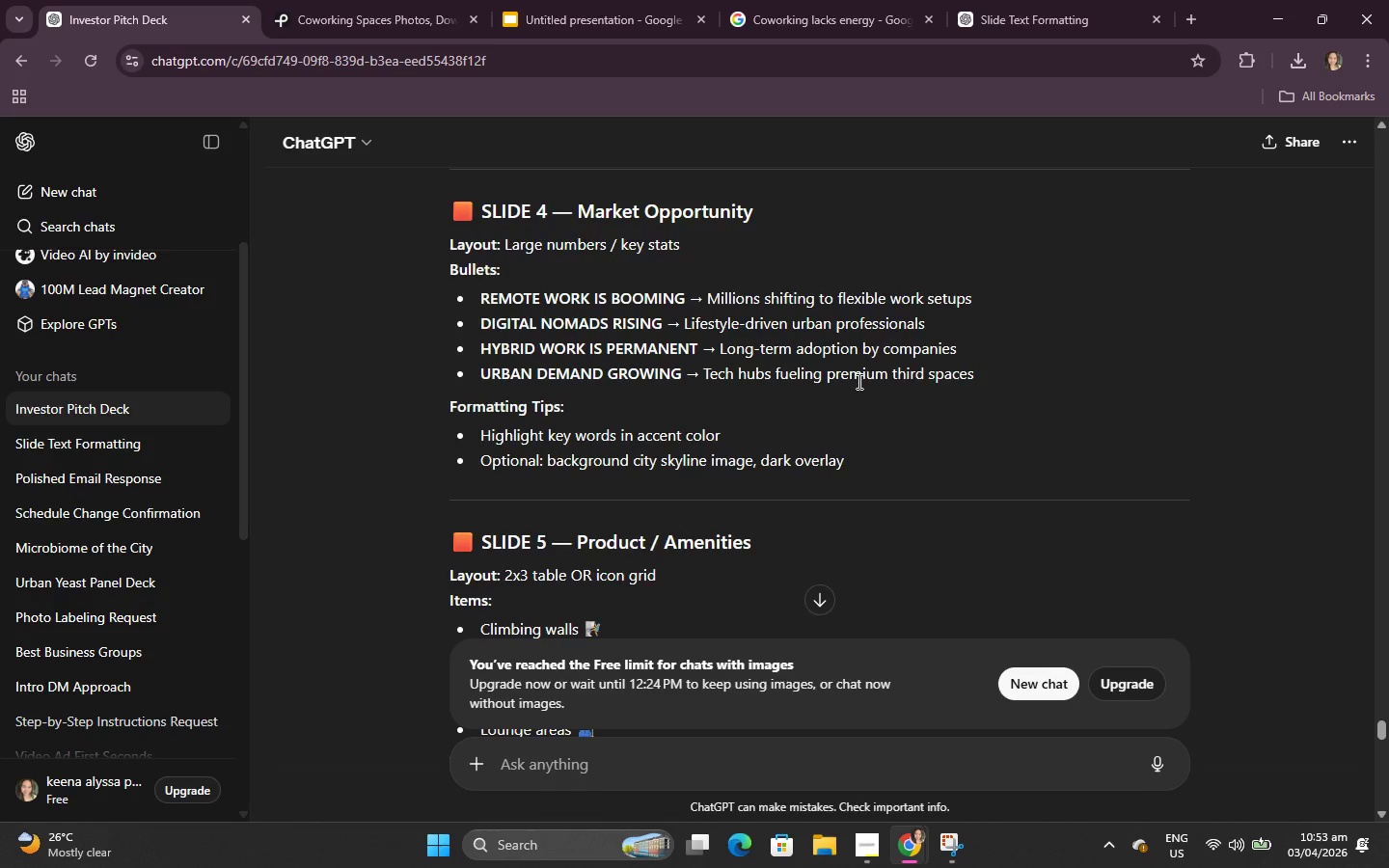 
scroll: coordinate [858, 375], scroll_direction: up, amount: 2.0
 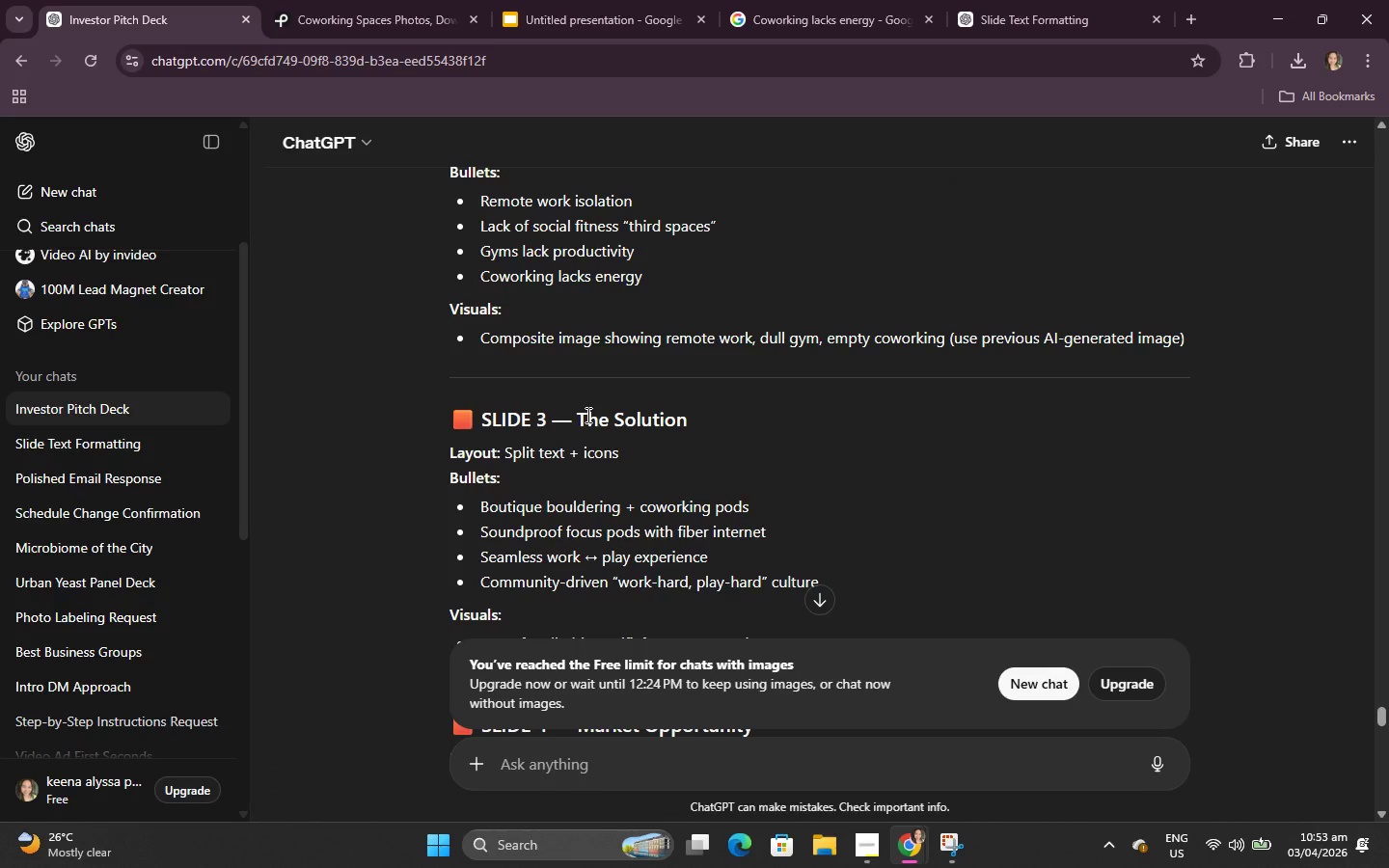 
left_click([577, 0])
 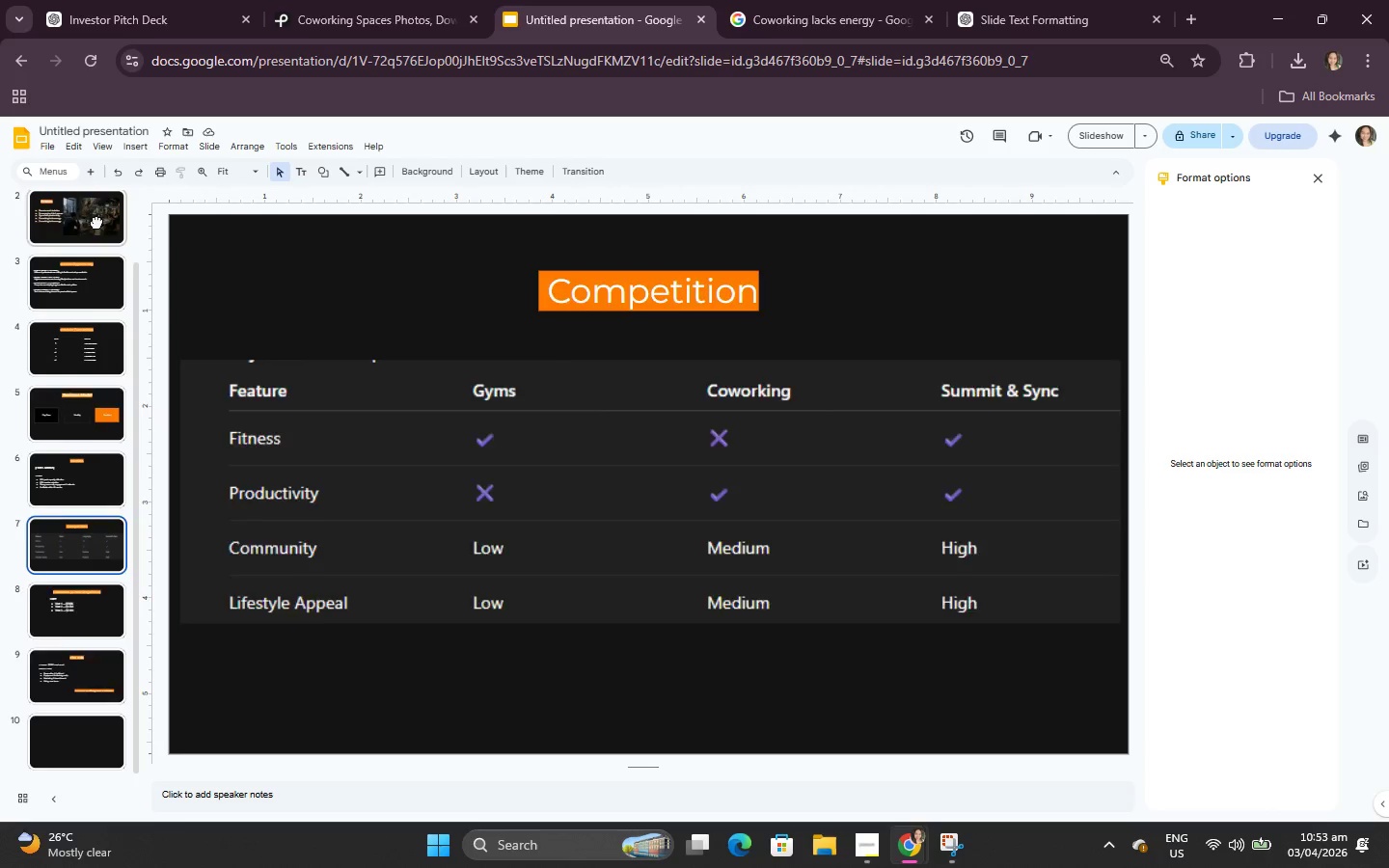 
double_click([77, 299])
 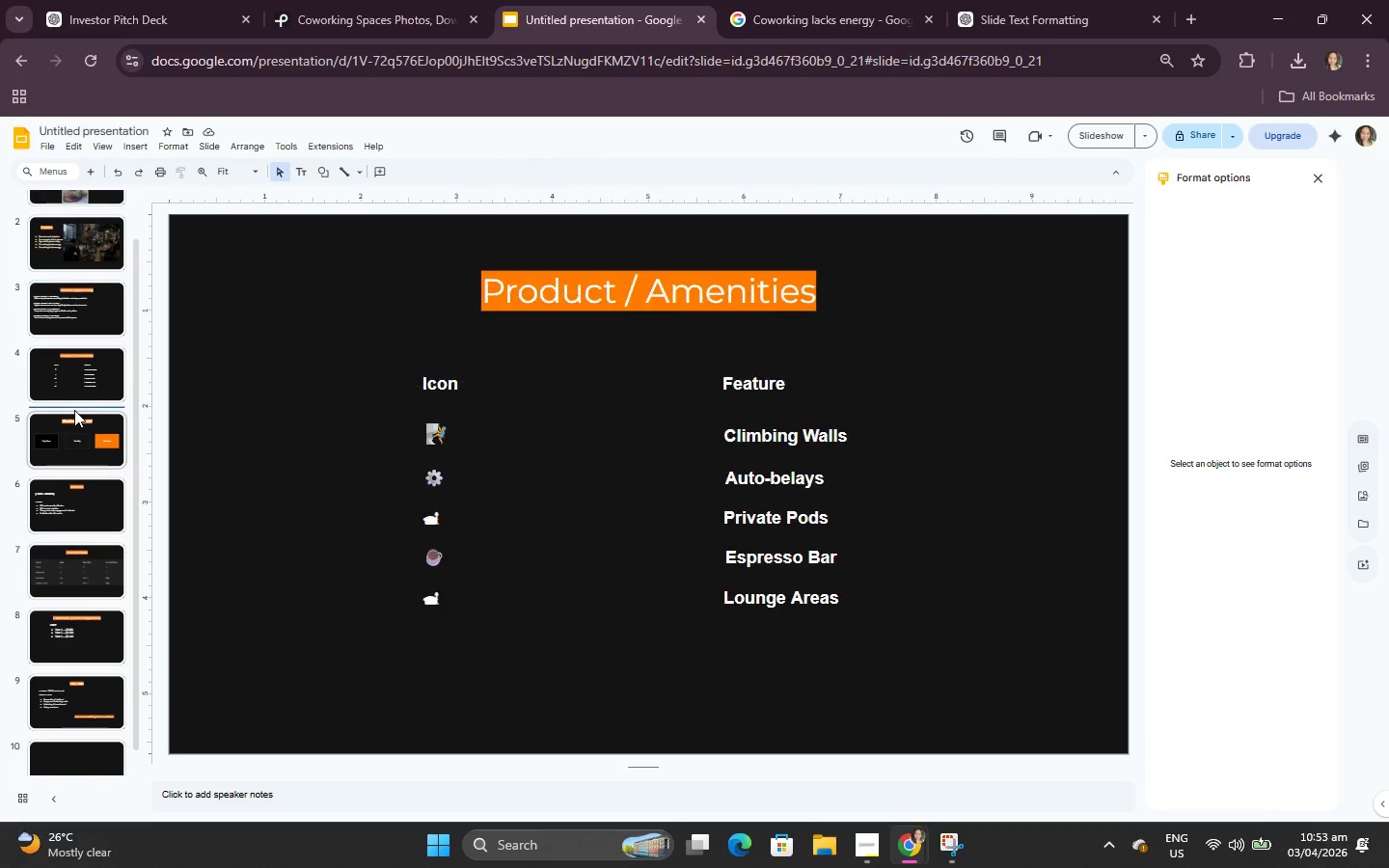 
double_click([76, 501])
 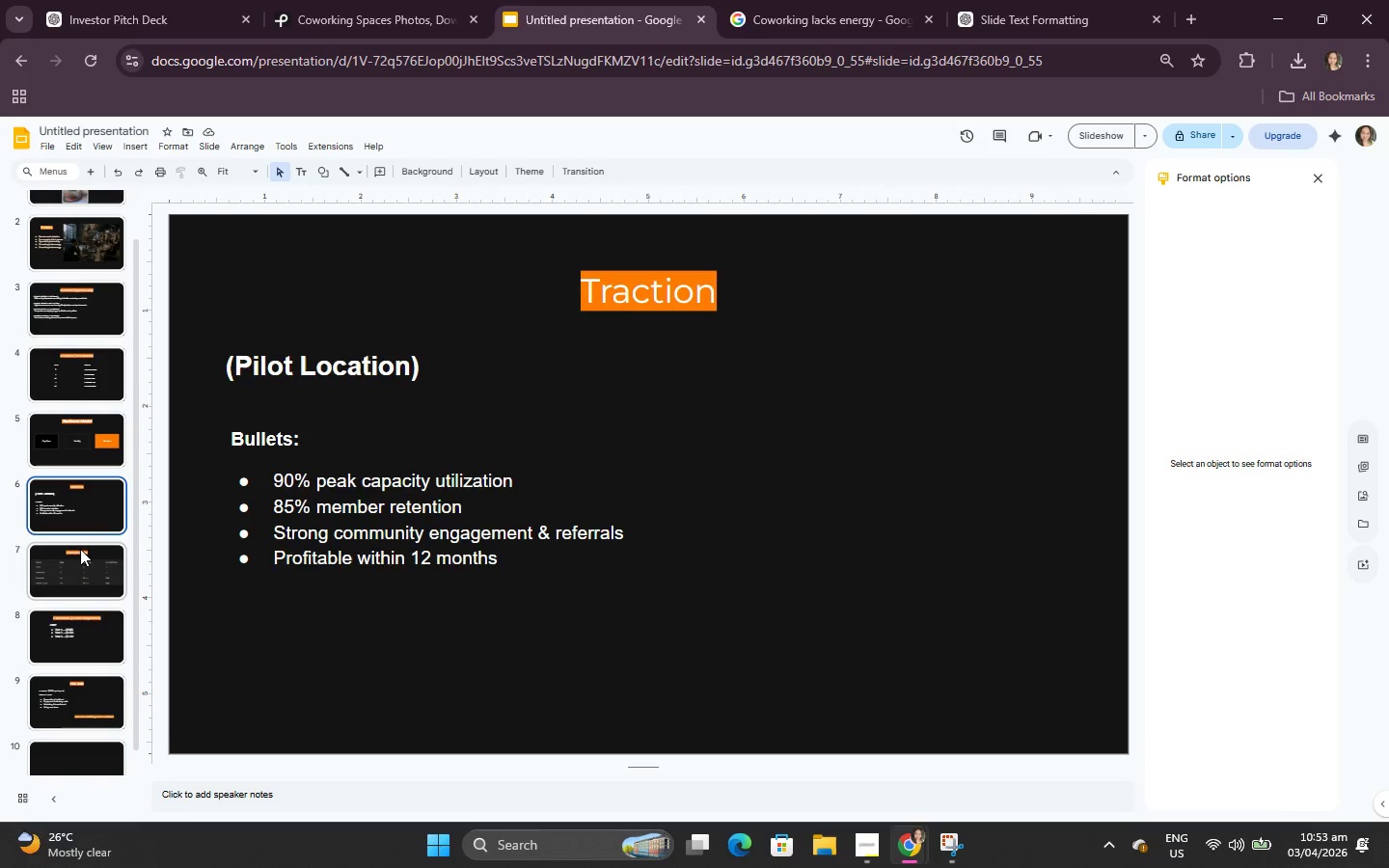 
left_click([83, 553])
 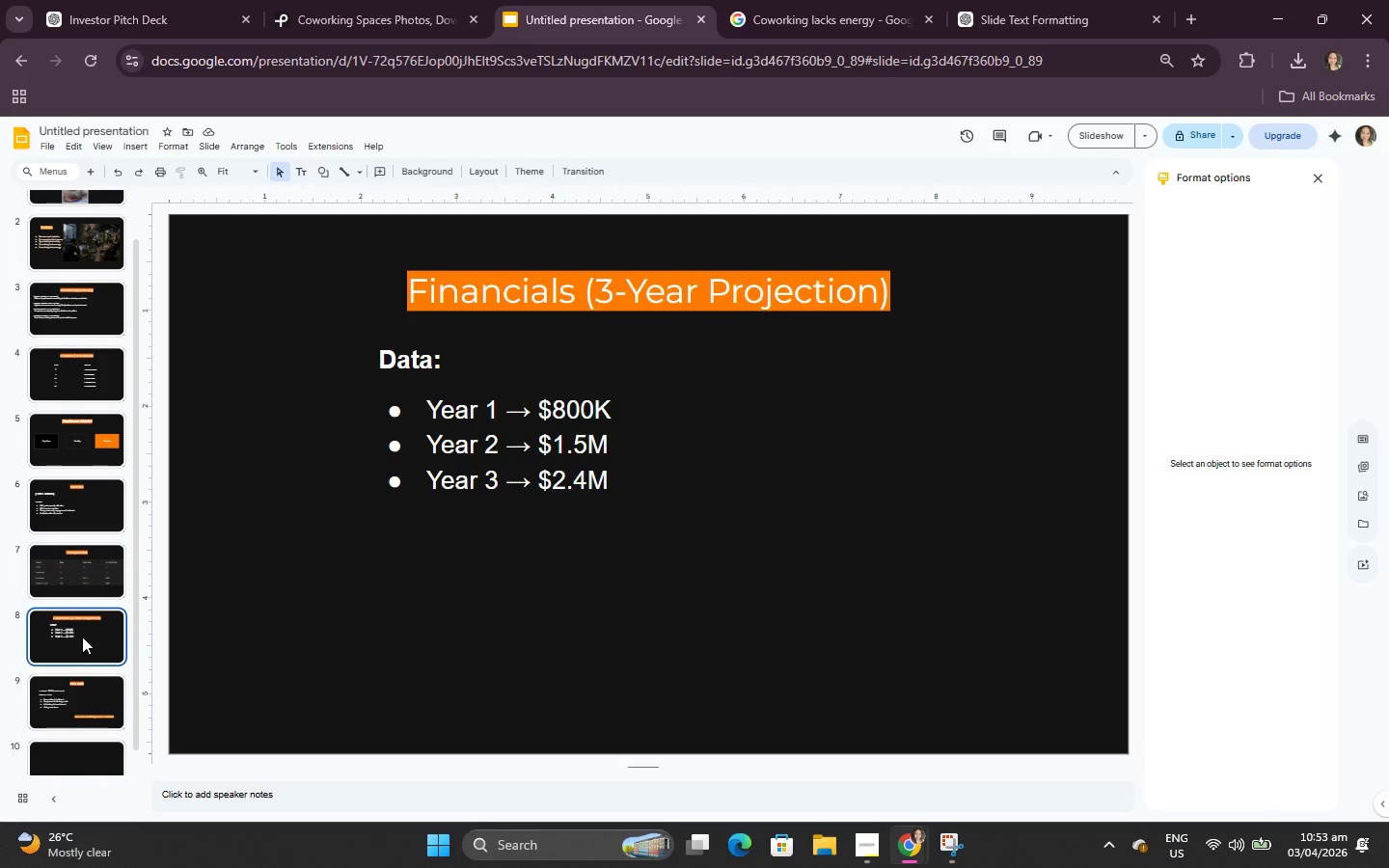 
double_click([78, 707])
 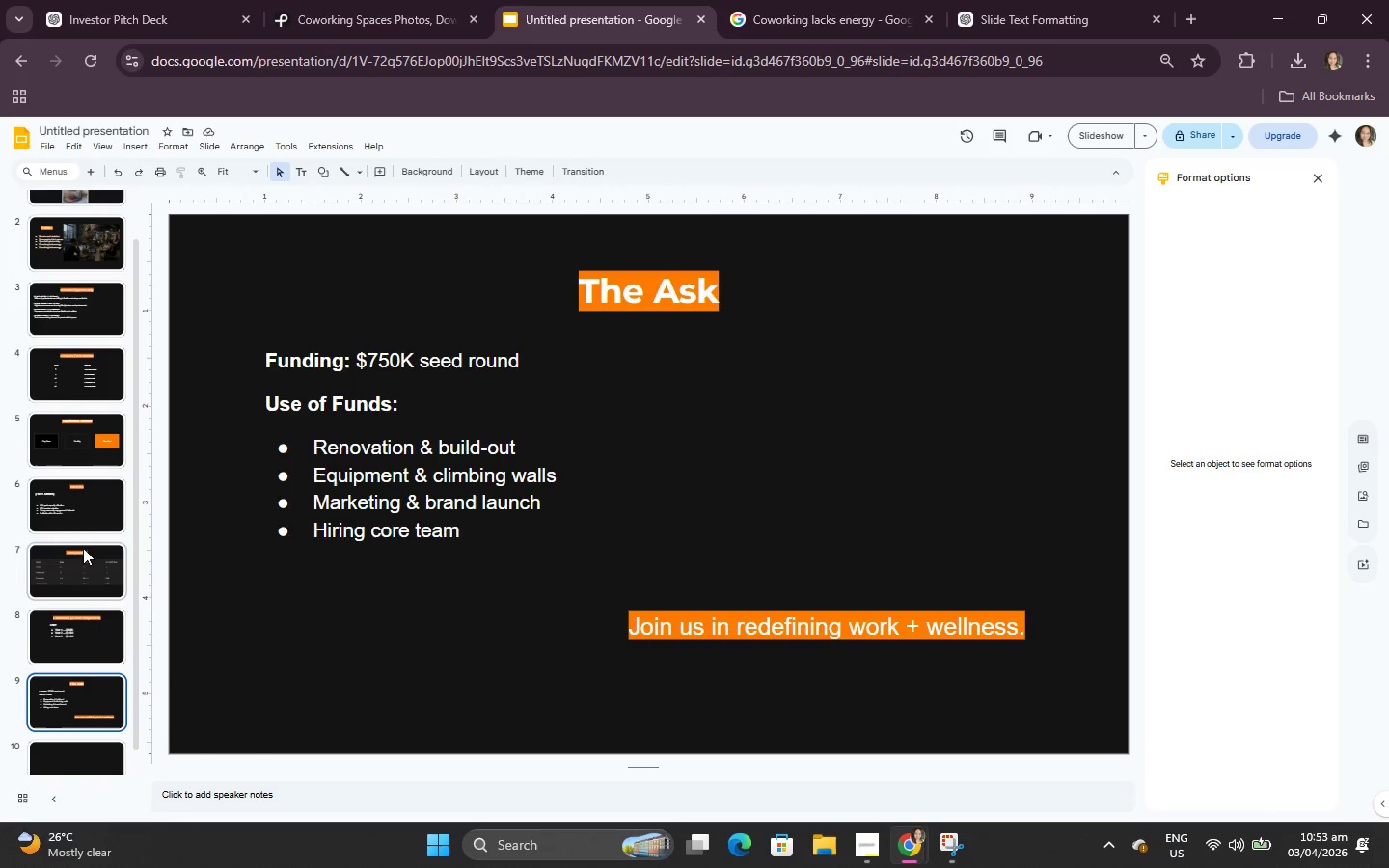 
left_click([83, 538])
 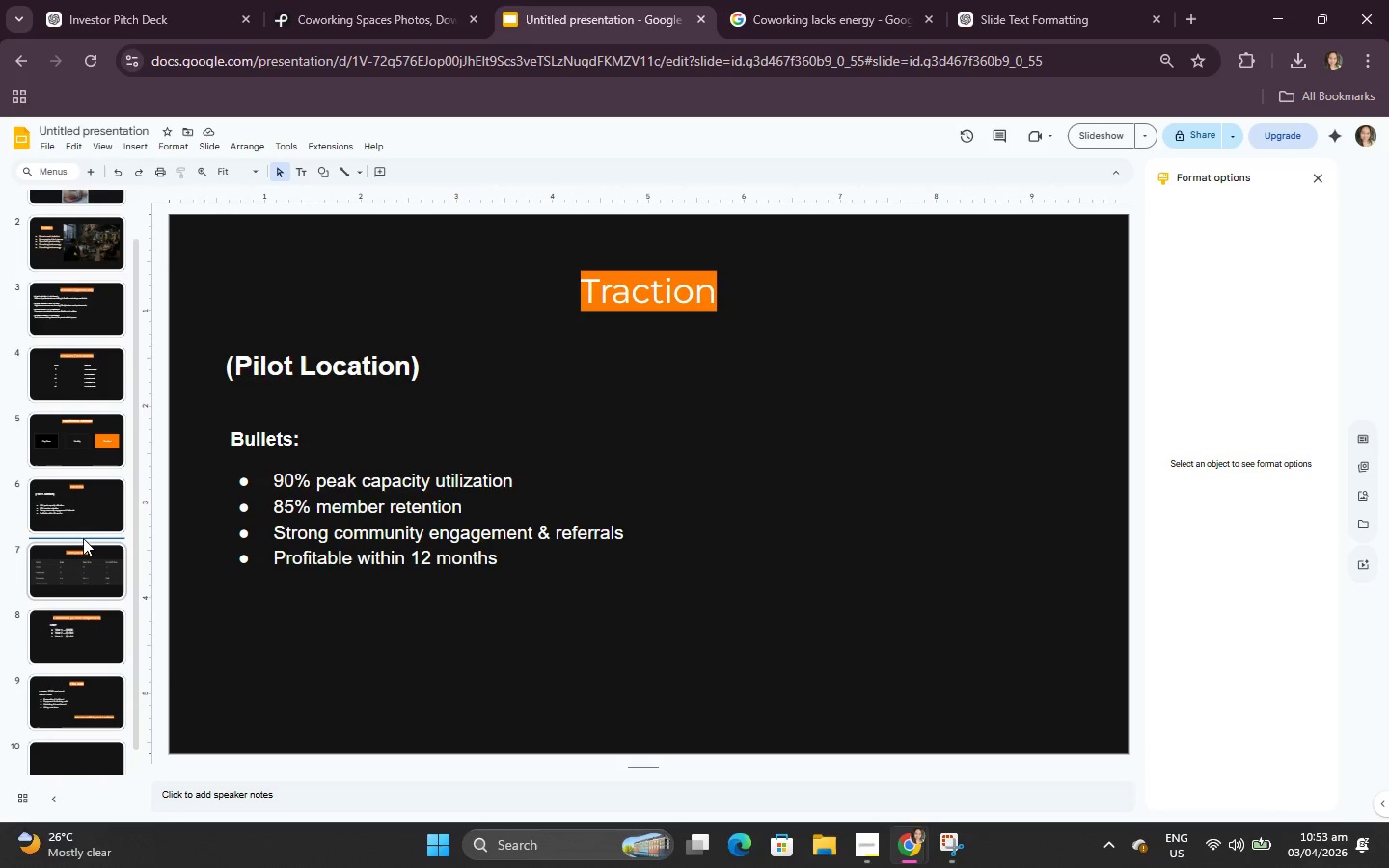 
right_click([83, 536])
 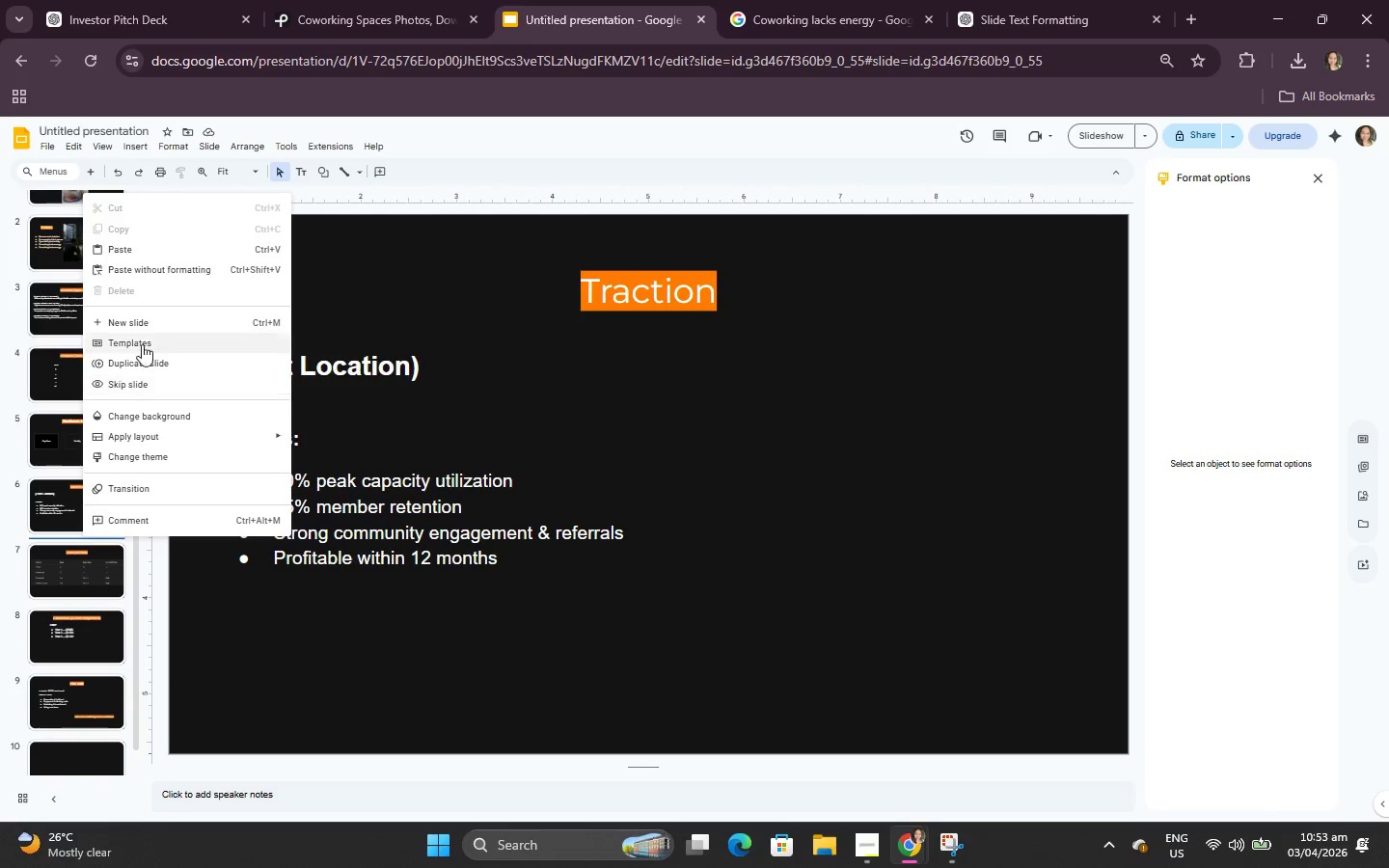 
left_click([149, 328])
 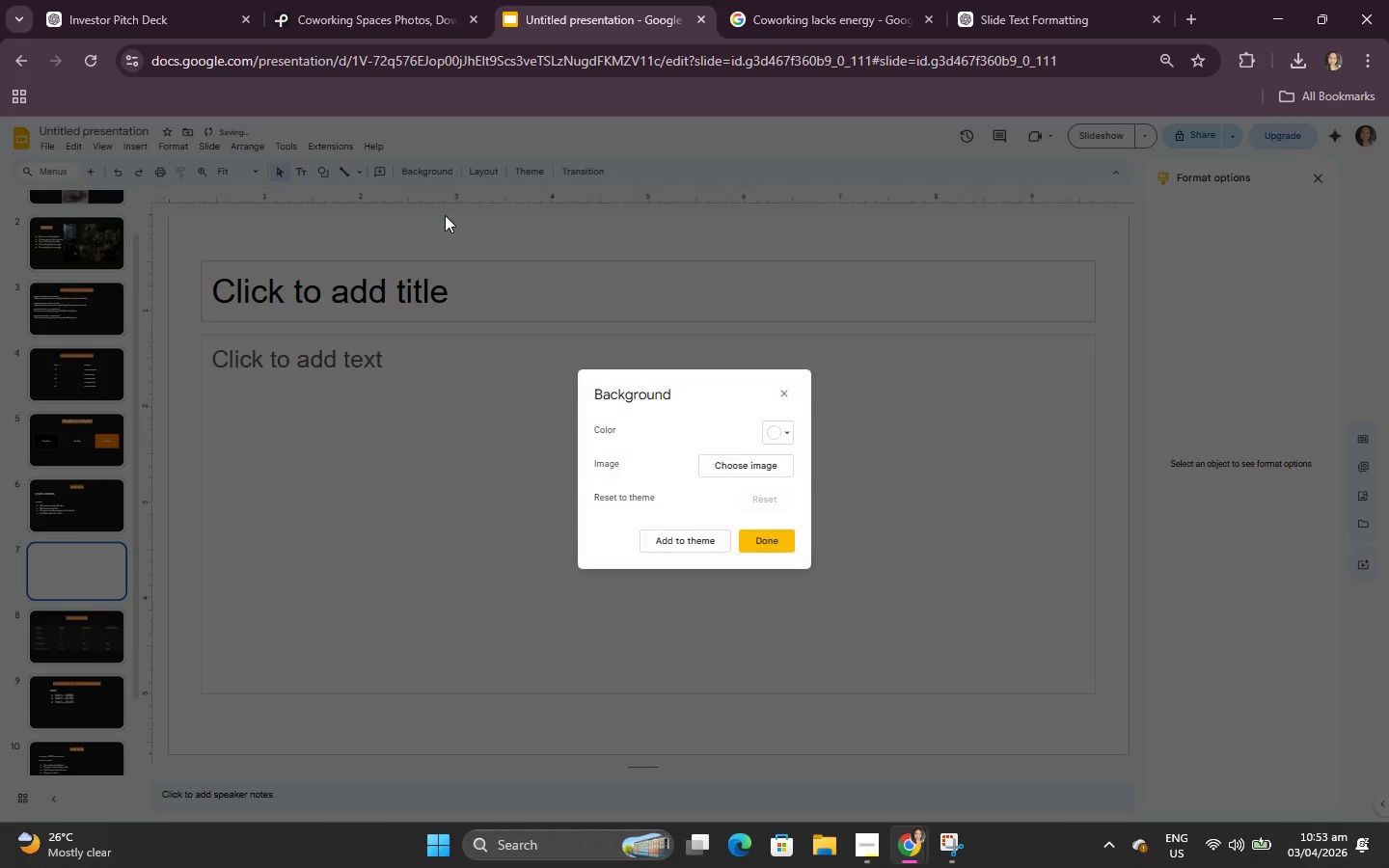 
left_click([777, 441])
 